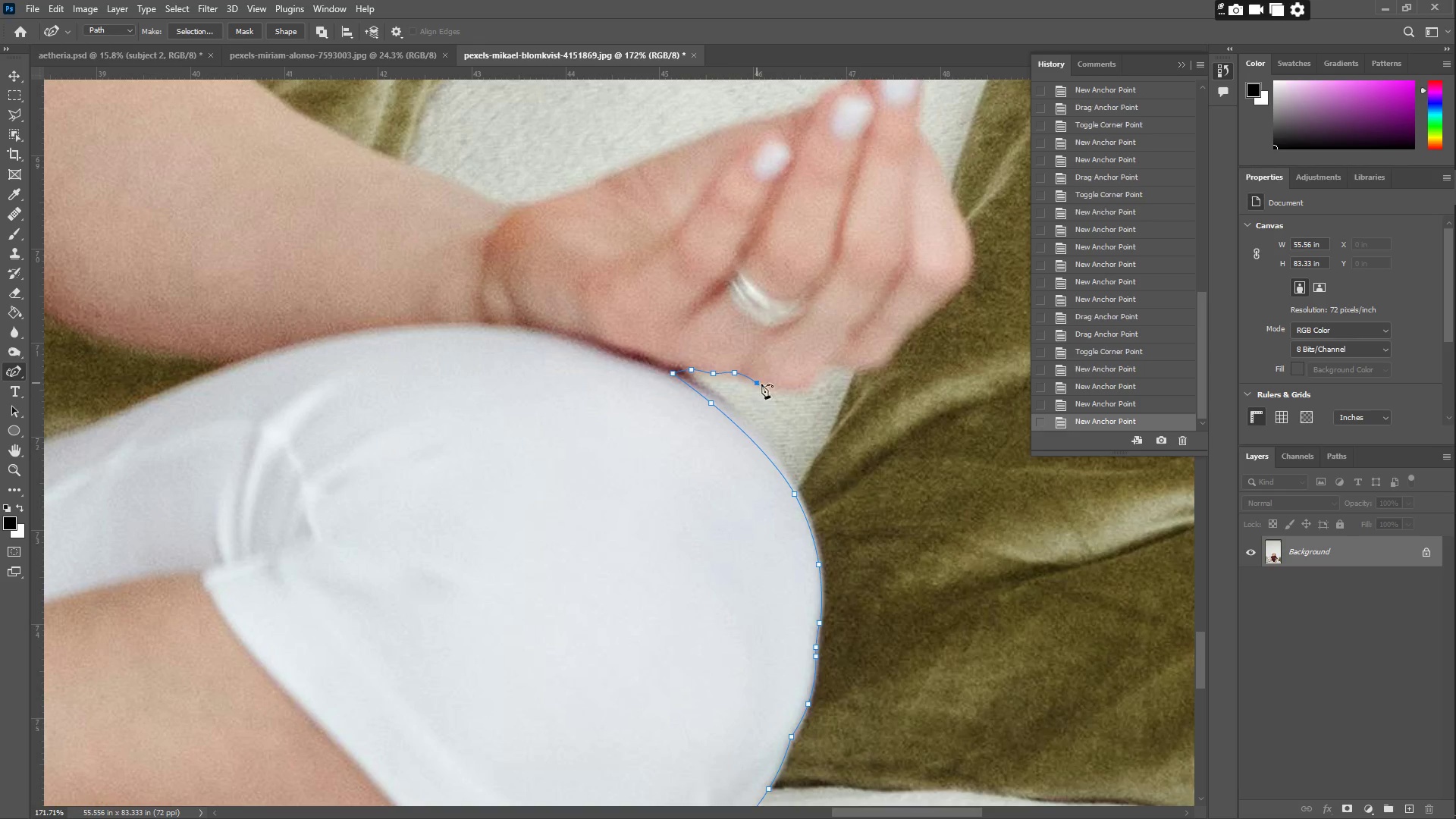 
left_click_drag(start_coordinate=[769, 386], to_coordinate=[799, 386])
 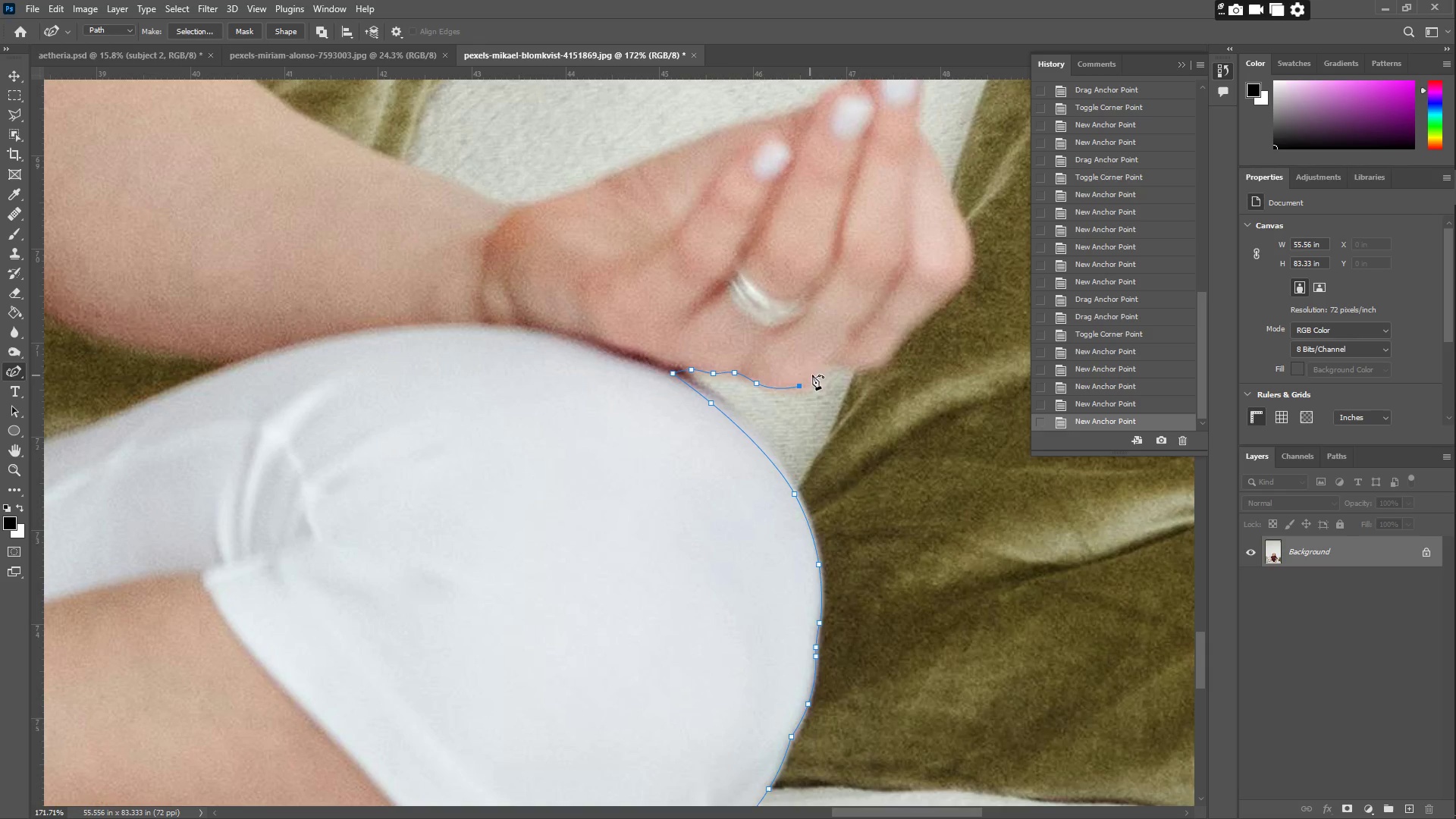 
left_click_drag(start_coordinate=[818, 372], to_coordinate=[829, 362])
 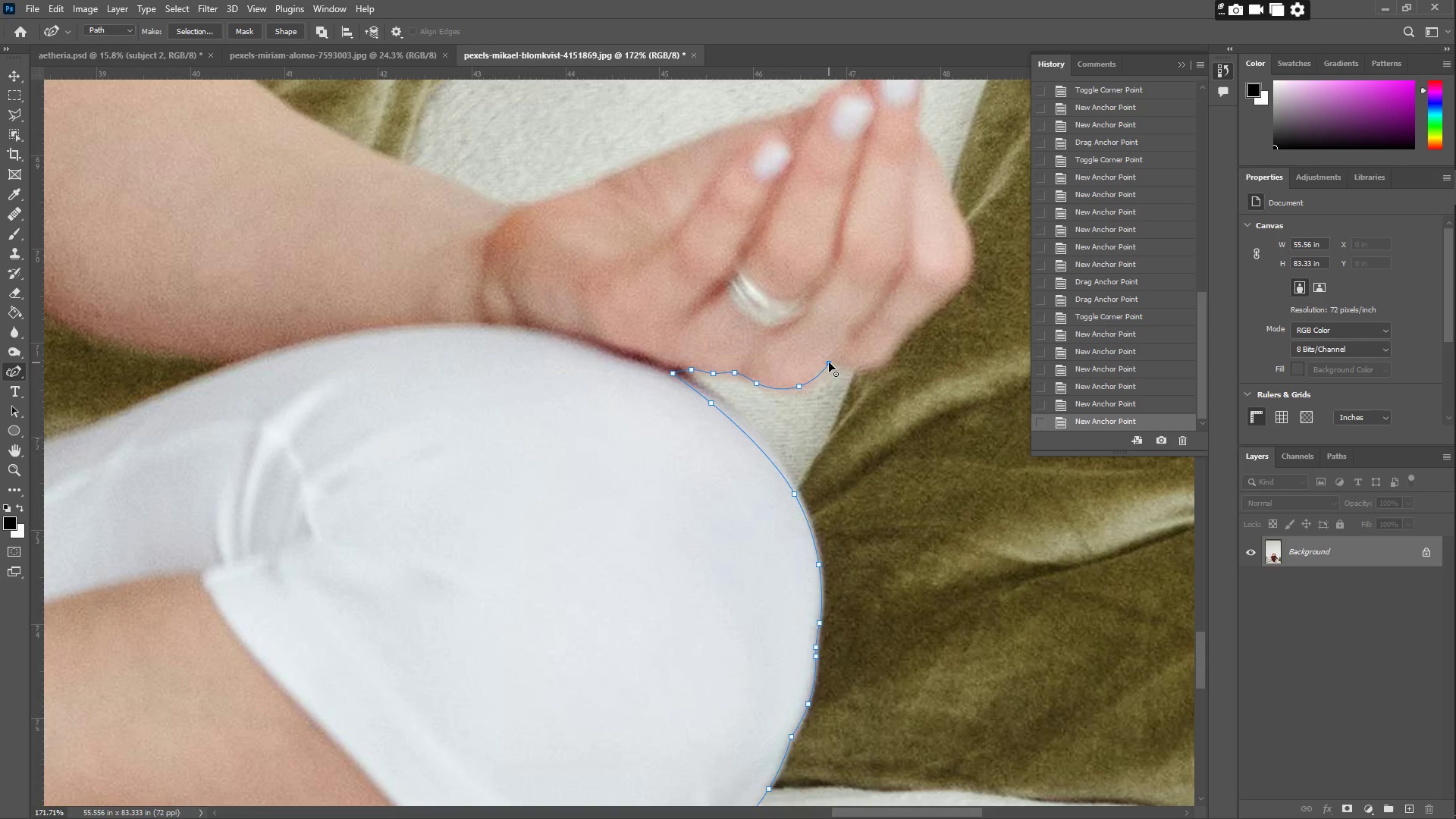 
double_click([829, 362])
 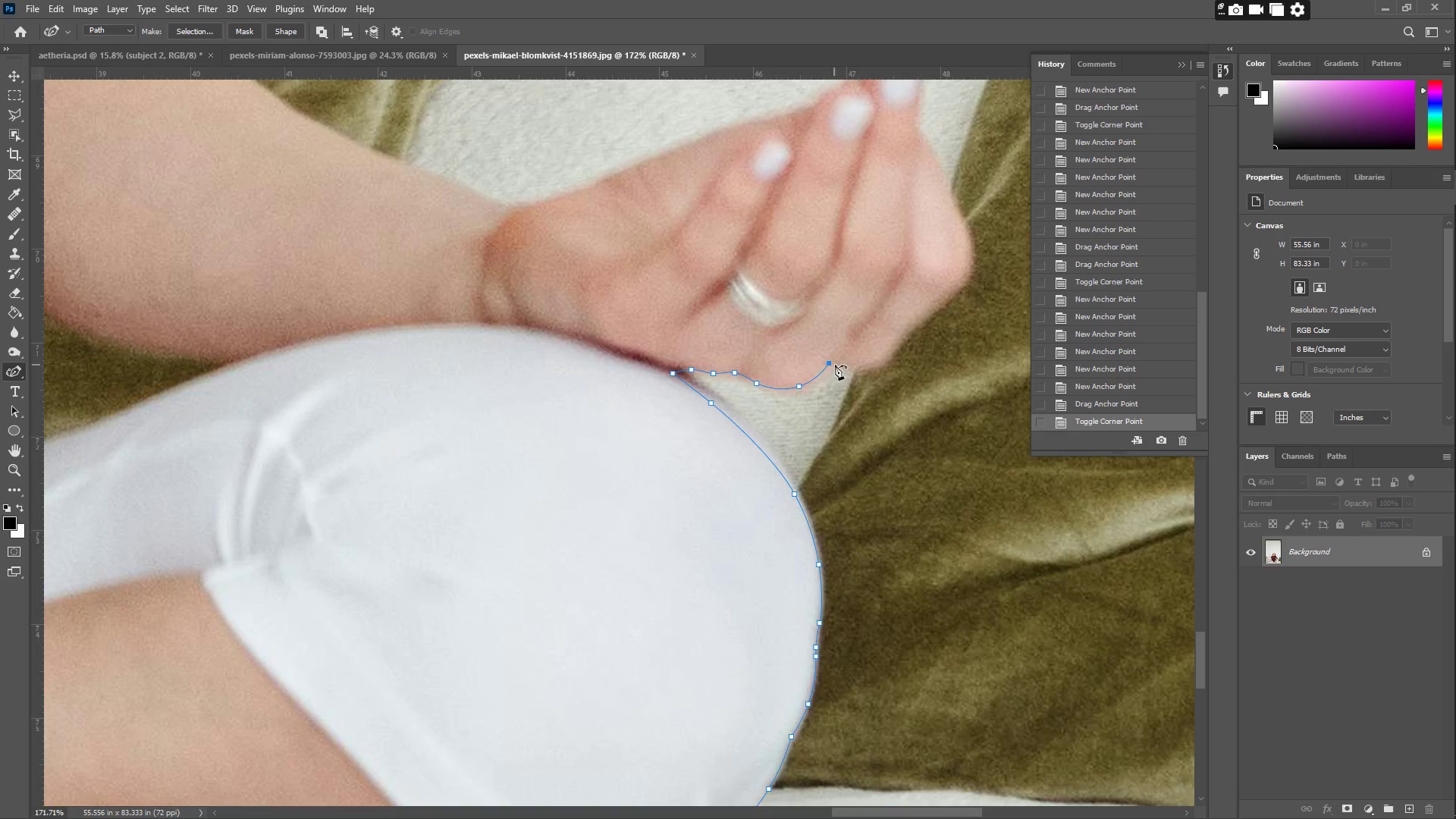 
left_click_drag(start_coordinate=[839, 366], to_coordinate=[850, 369])
 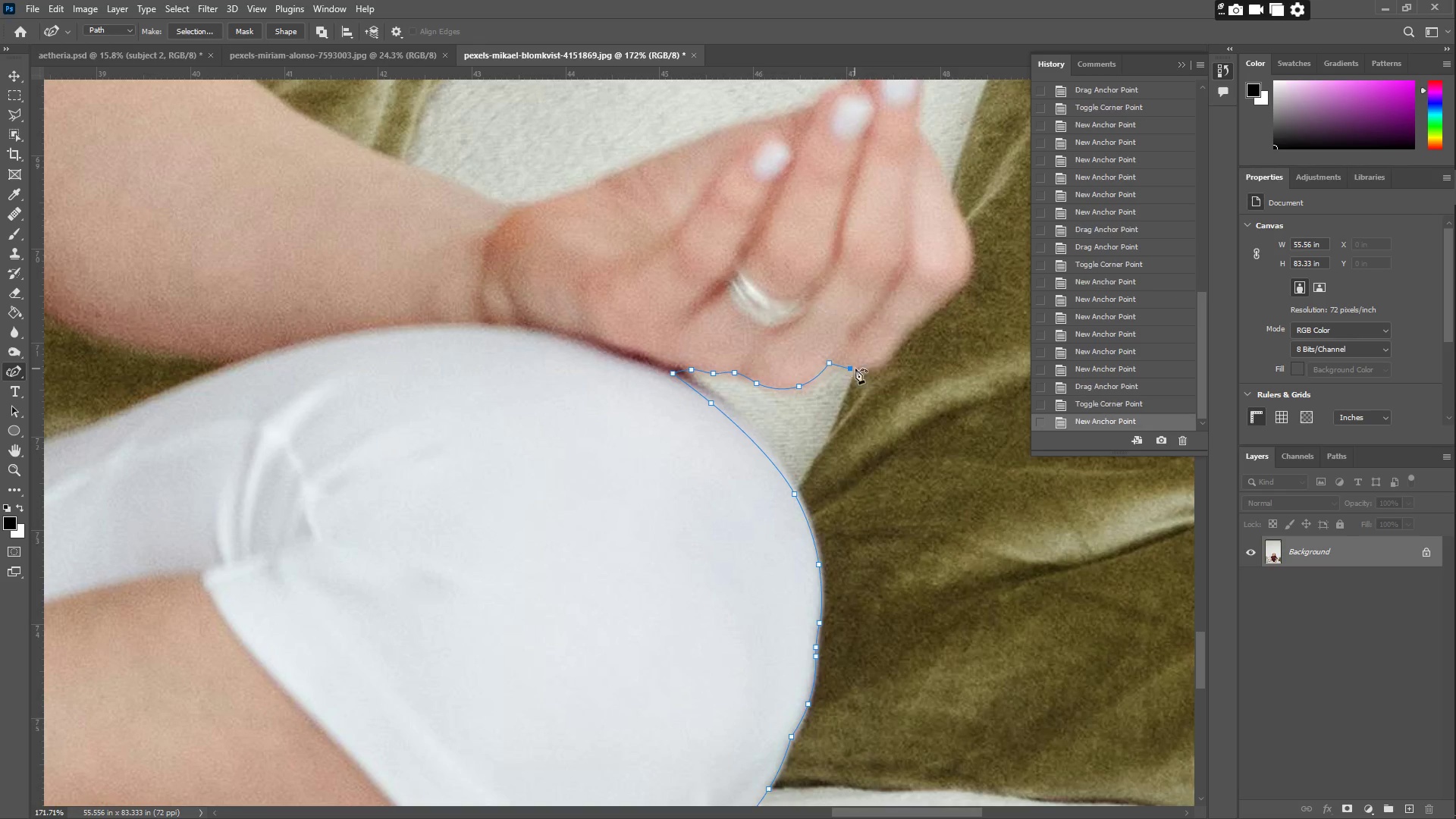 
left_click_drag(start_coordinate=[865, 366], to_coordinate=[878, 365])
 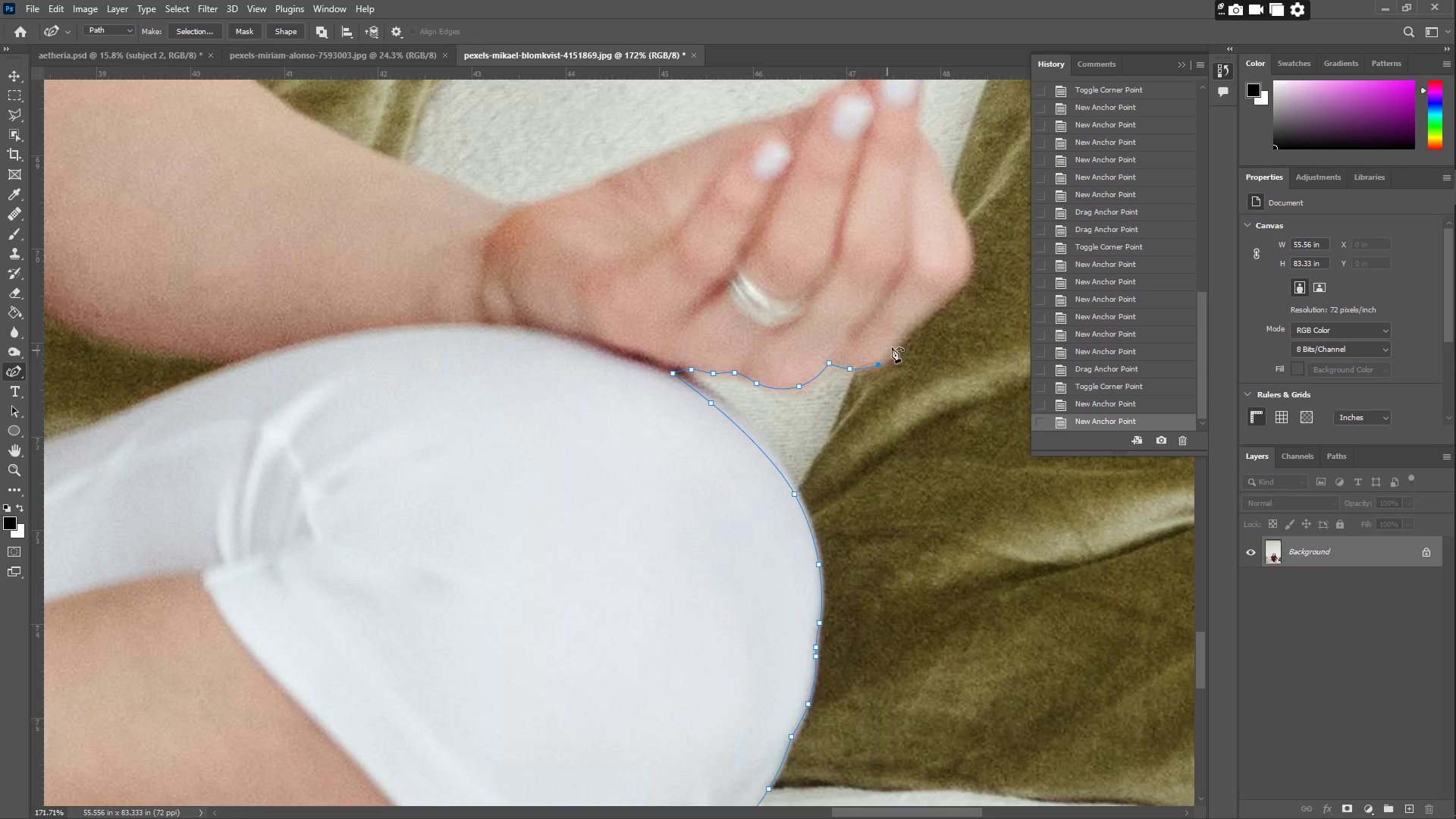 
left_click_drag(start_coordinate=[897, 344], to_coordinate=[903, 337])
 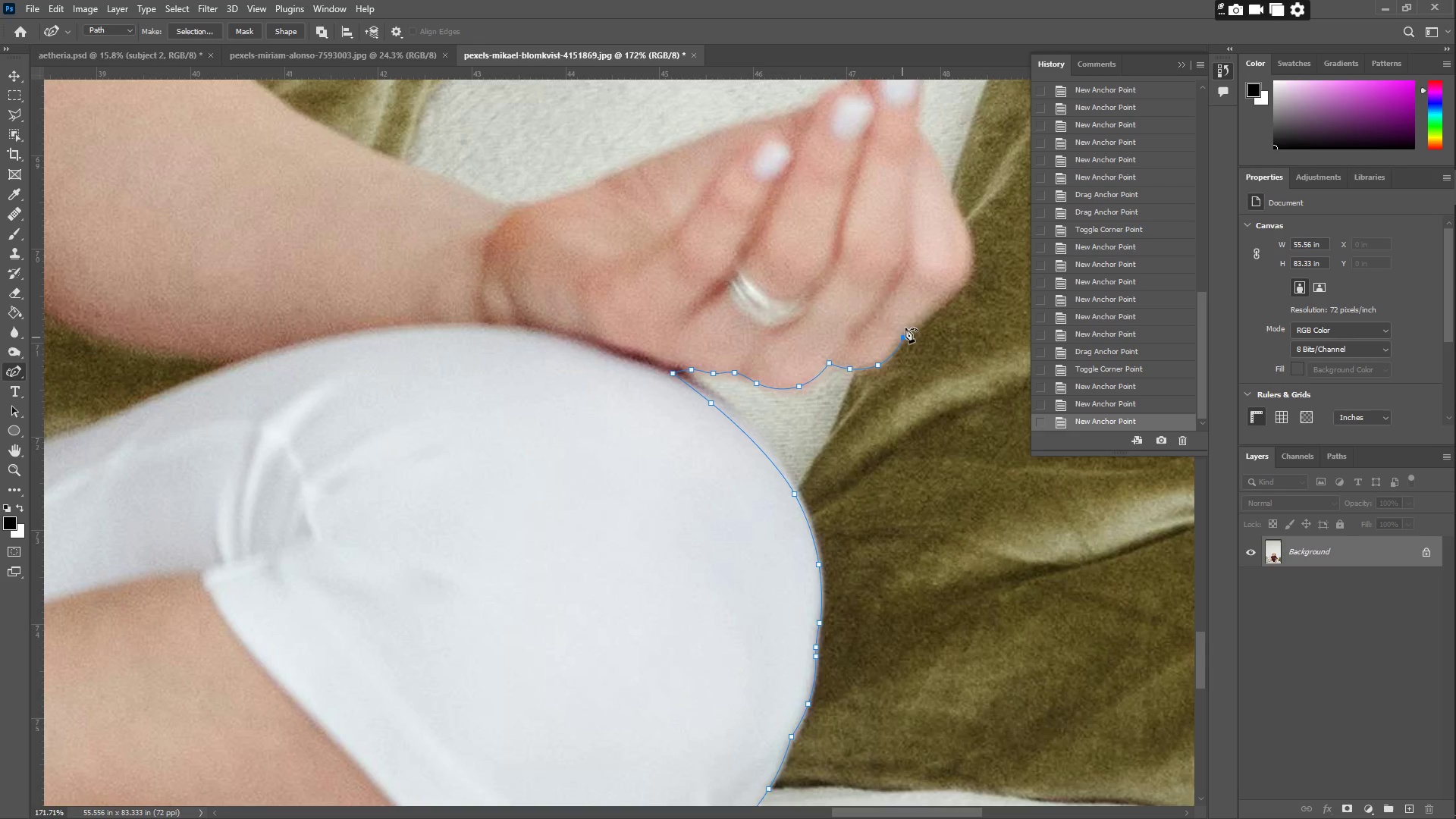 
left_click_drag(start_coordinate=[925, 309], to_coordinate=[930, 315])
 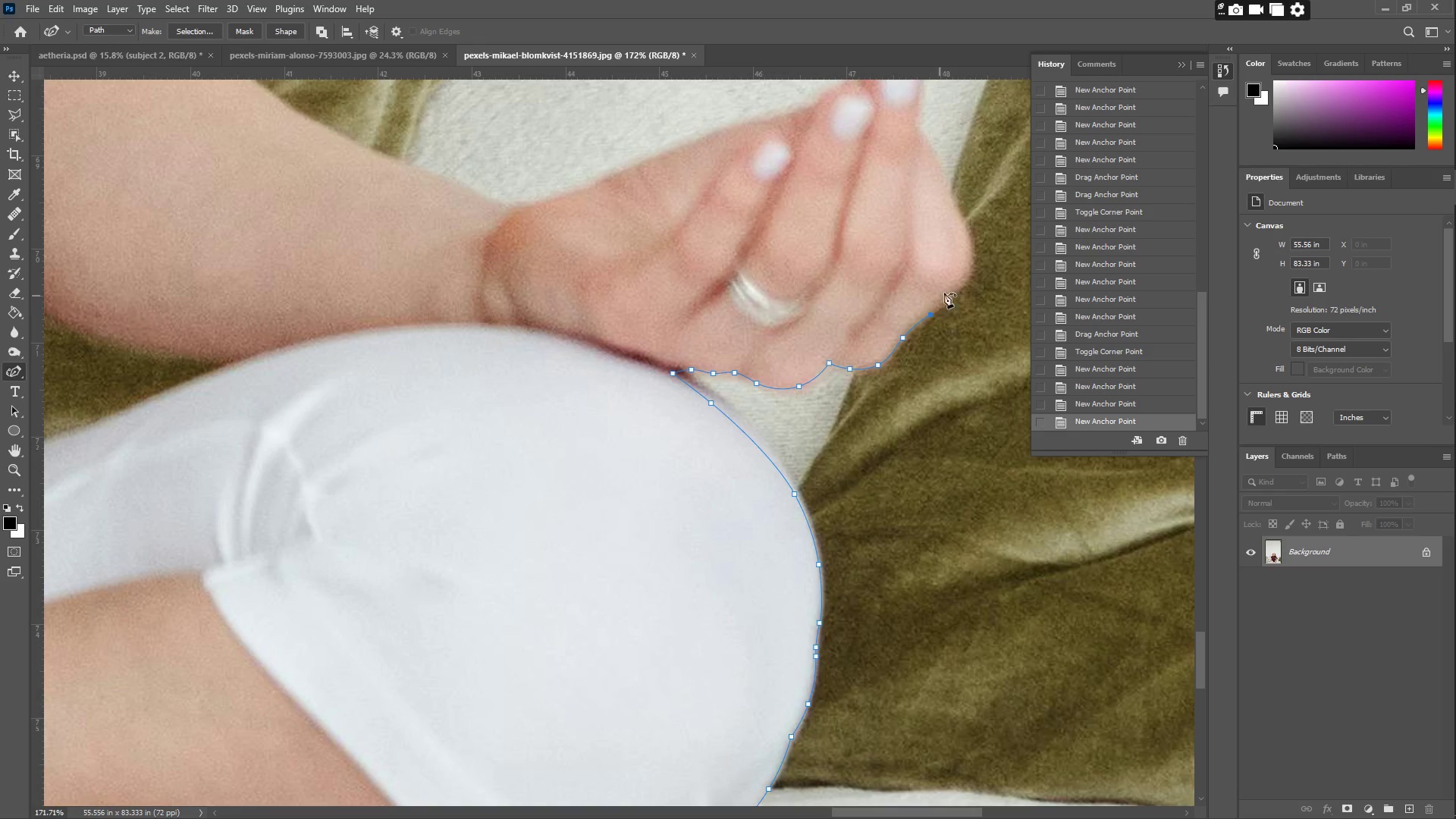 
left_click_drag(start_coordinate=[946, 292], to_coordinate=[971, 271])
 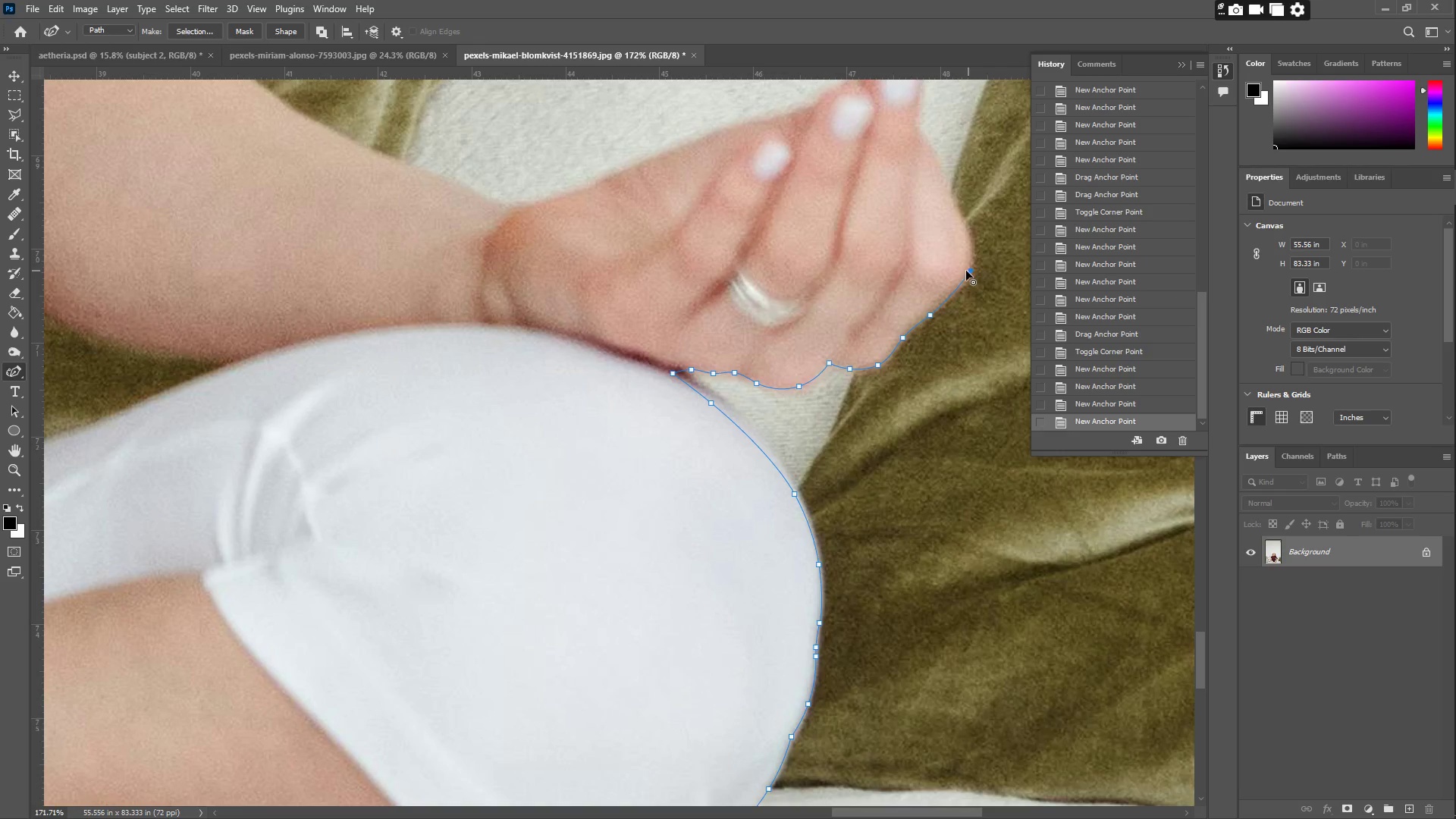 
hold_key(key=Space, duration=0.59)
 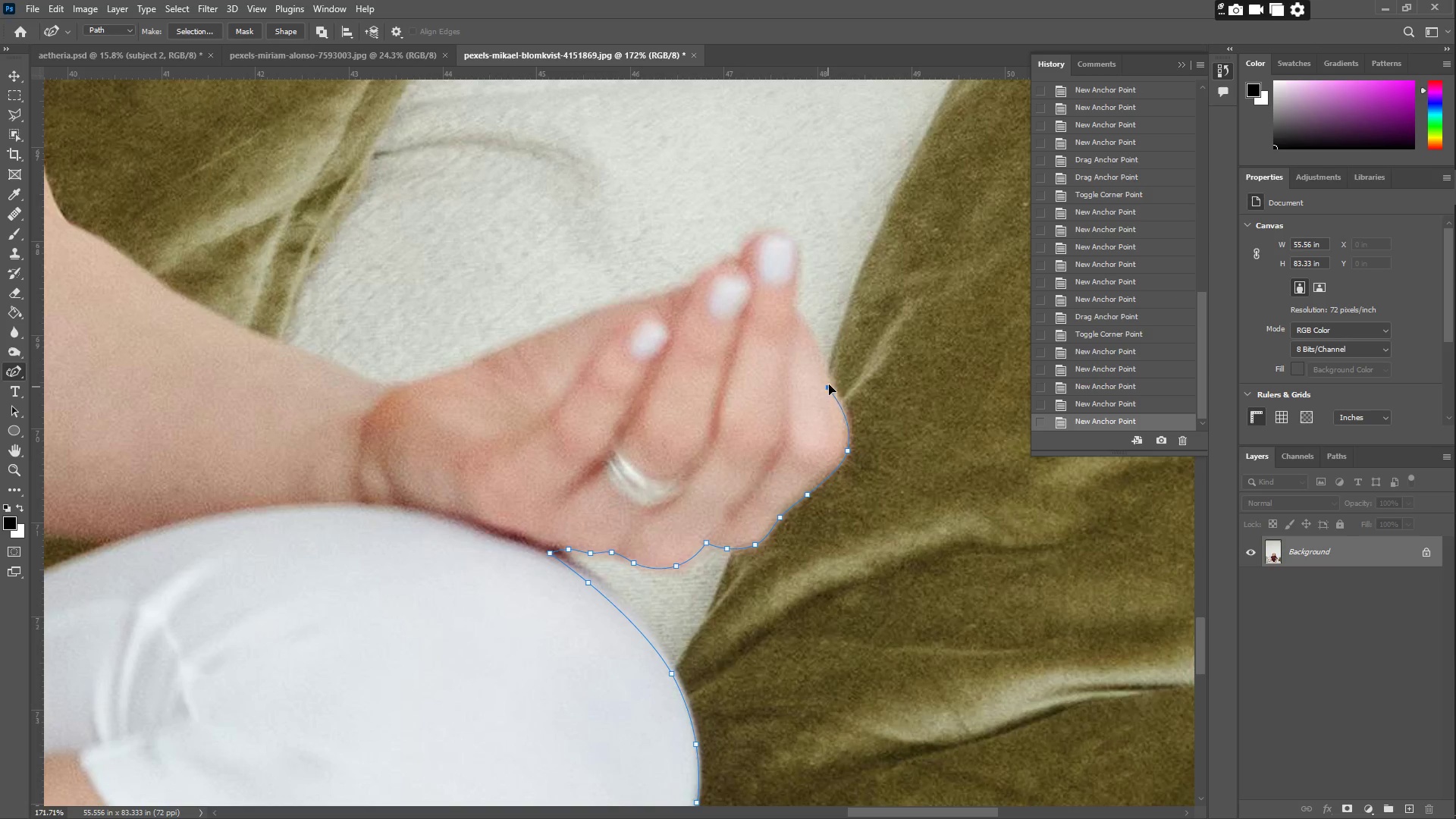 
left_click_drag(start_coordinate=[880, 250], to_coordinate=[757, 430])
 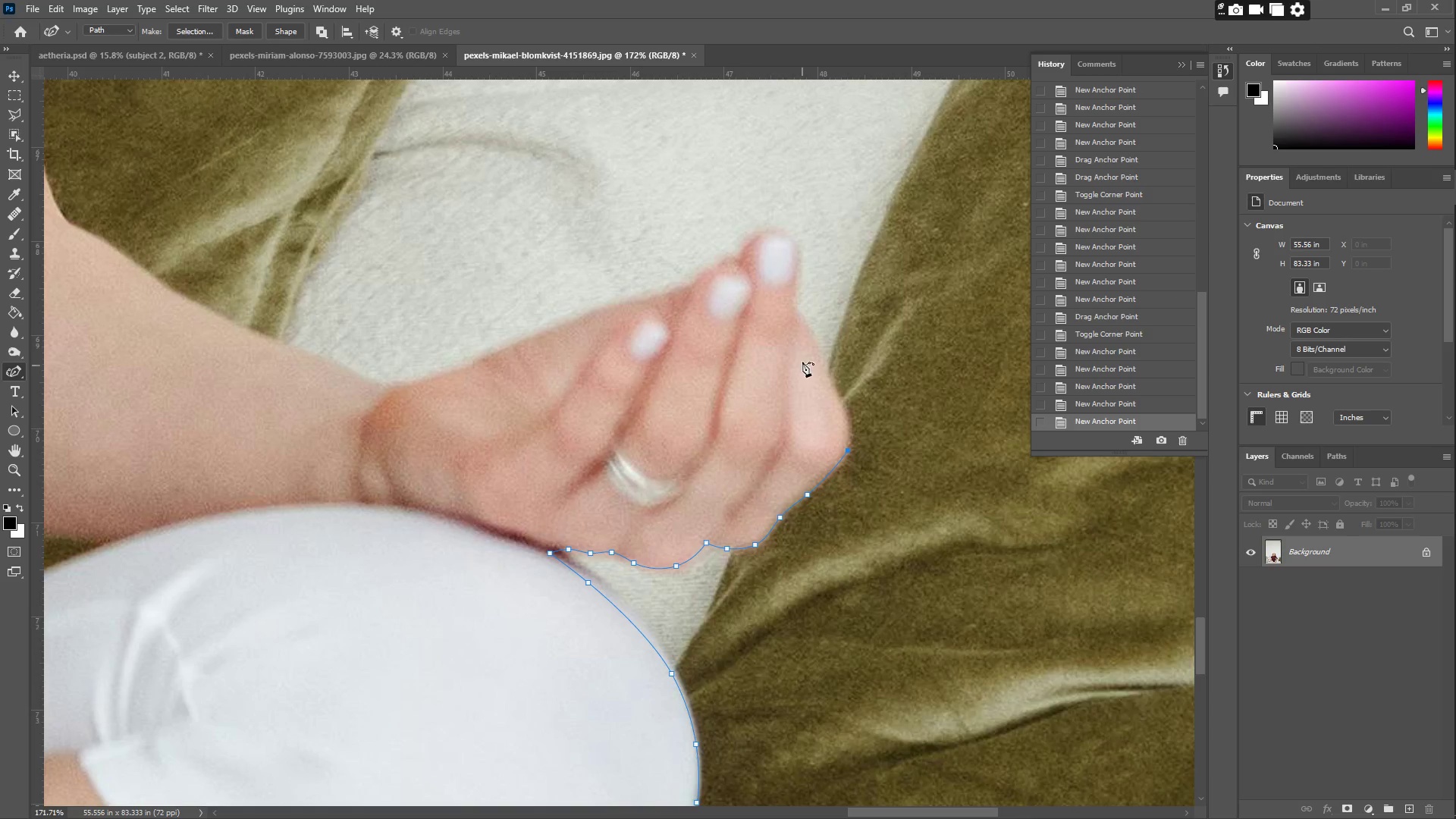 
left_click_drag(start_coordinate=[802, 362], to_coordinate=[838, 398])
 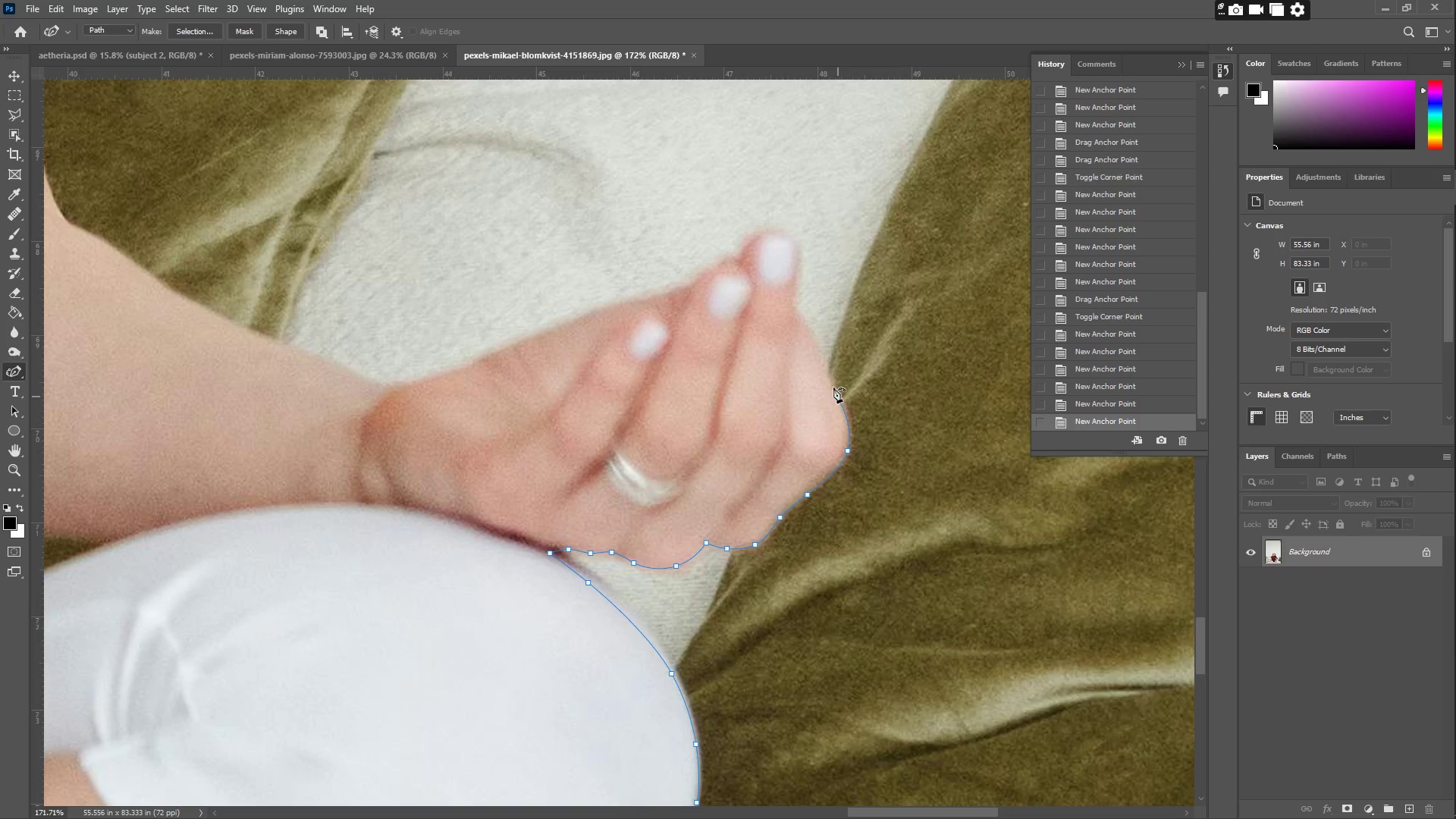 
left_click_drag(start_coordinate=[829, 376], to_coordinate=[824, 369])
 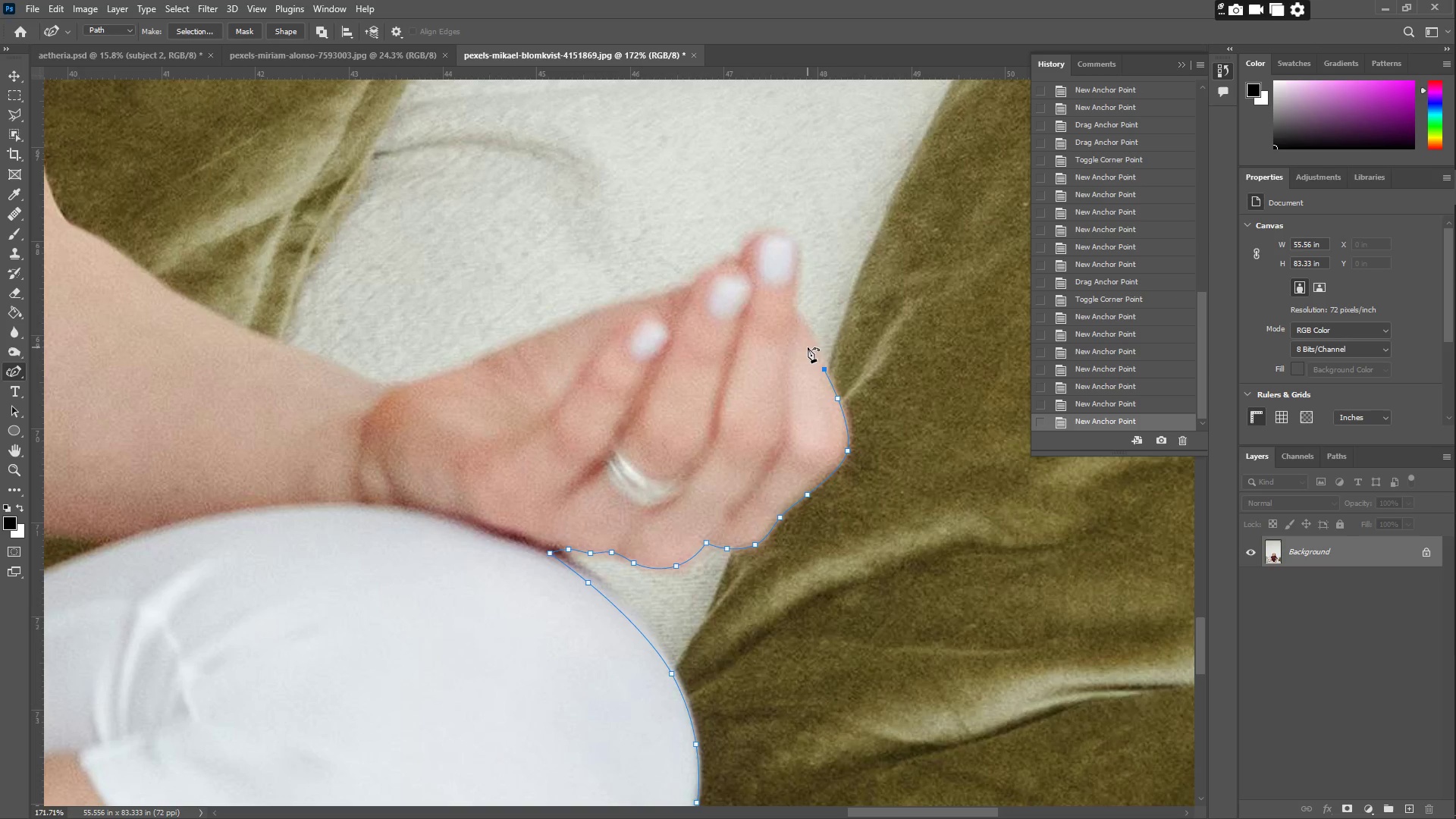 
left_click_drag(start_coordinate=[808, 347], to_coordinate=[809, 331])
 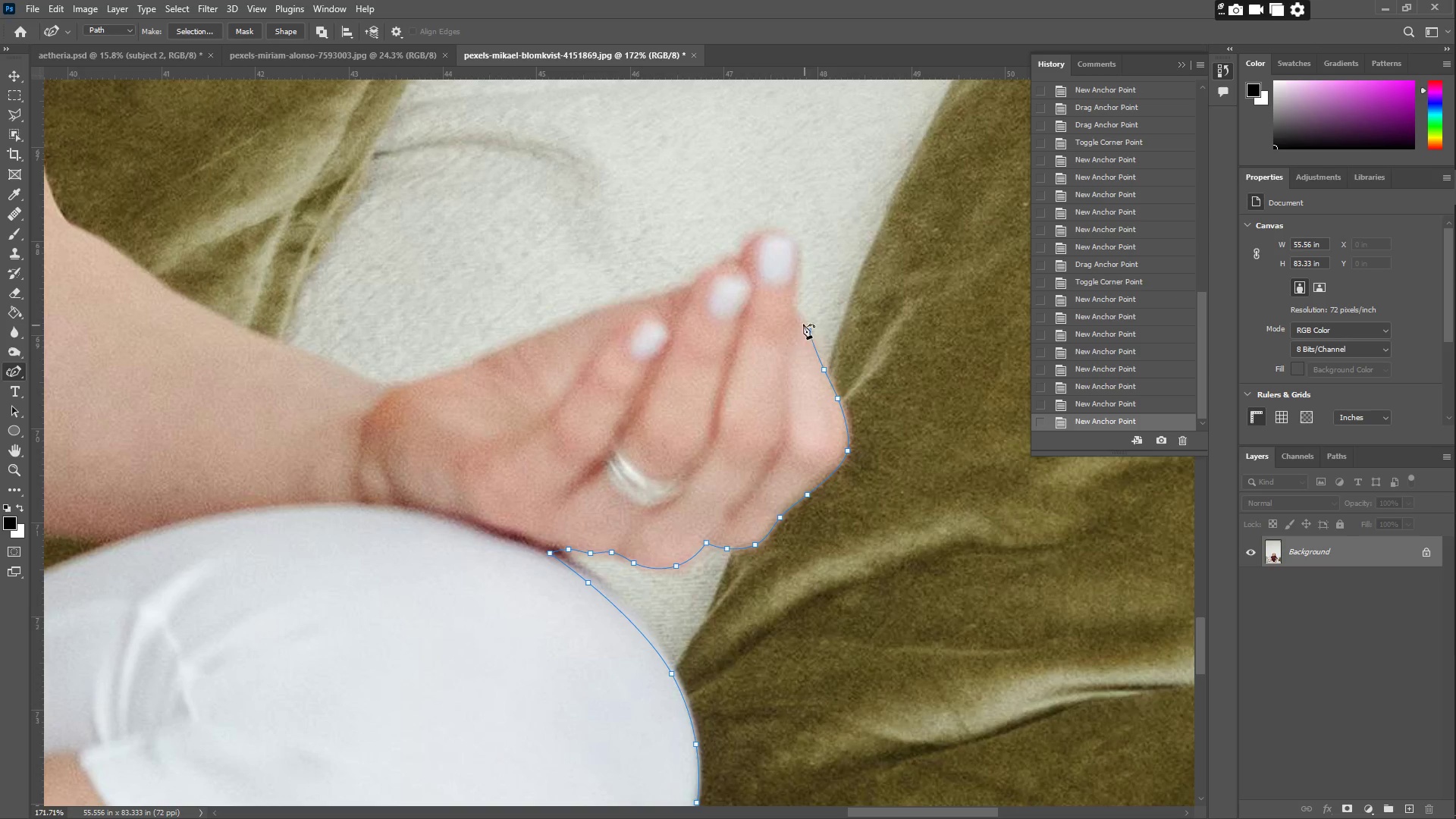 
left_click_drag(start_coordinate=[799, 320], to_coordinate=[793, 312])
 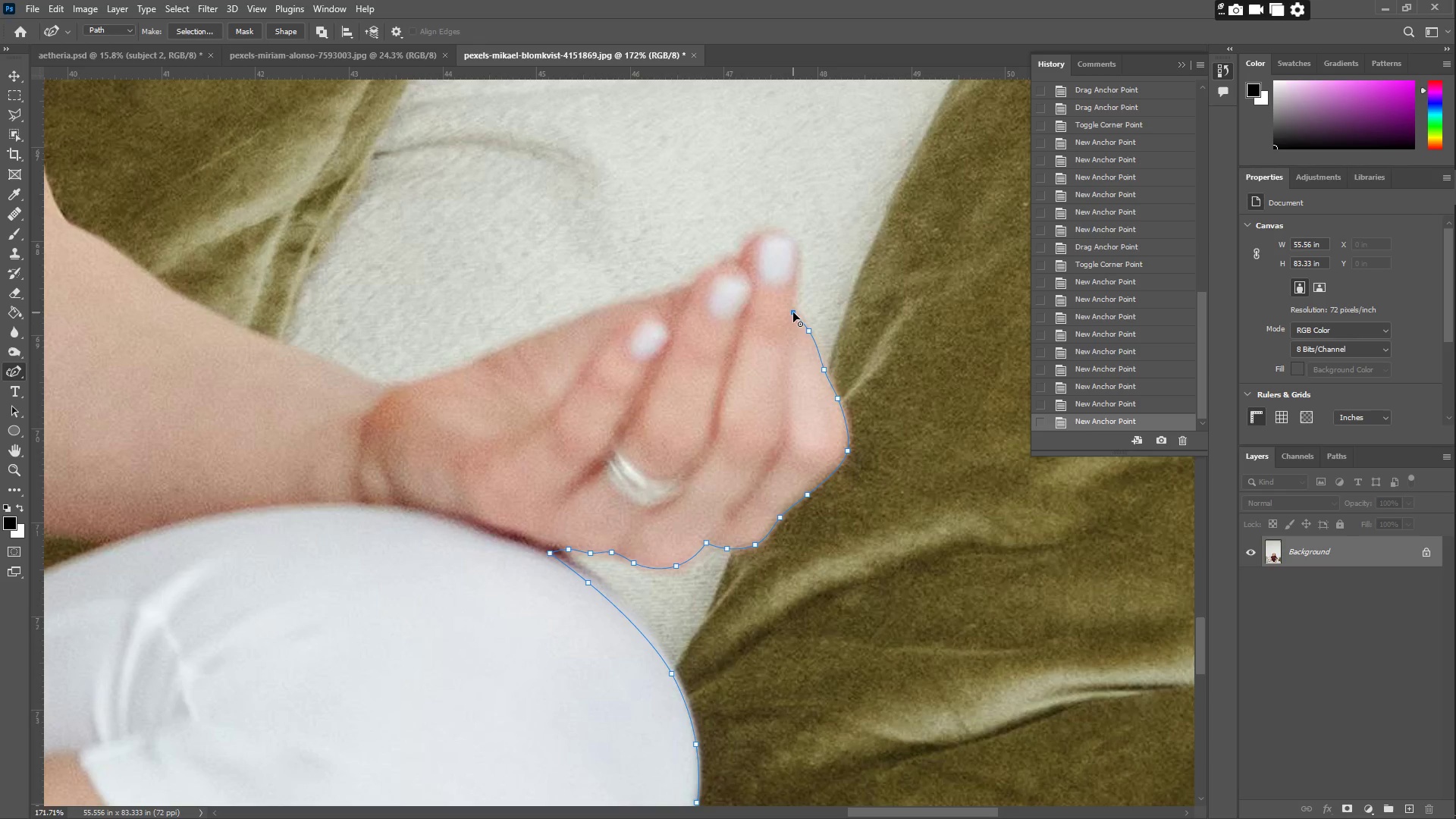 
double_click([793, 312])
 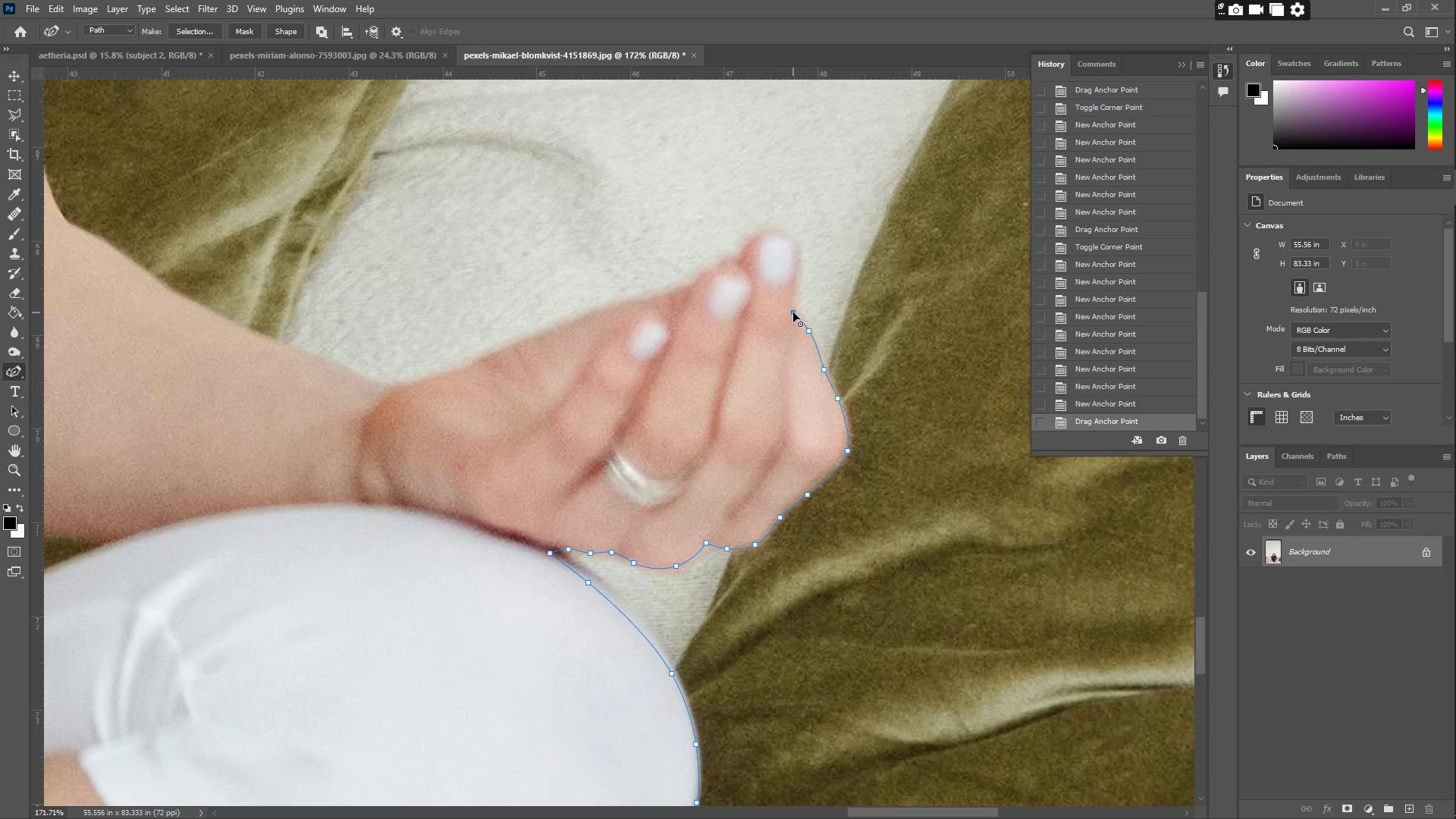 
left_click_drag(start_coordinate=[786, 282], to_coordinate=[800, 252])
 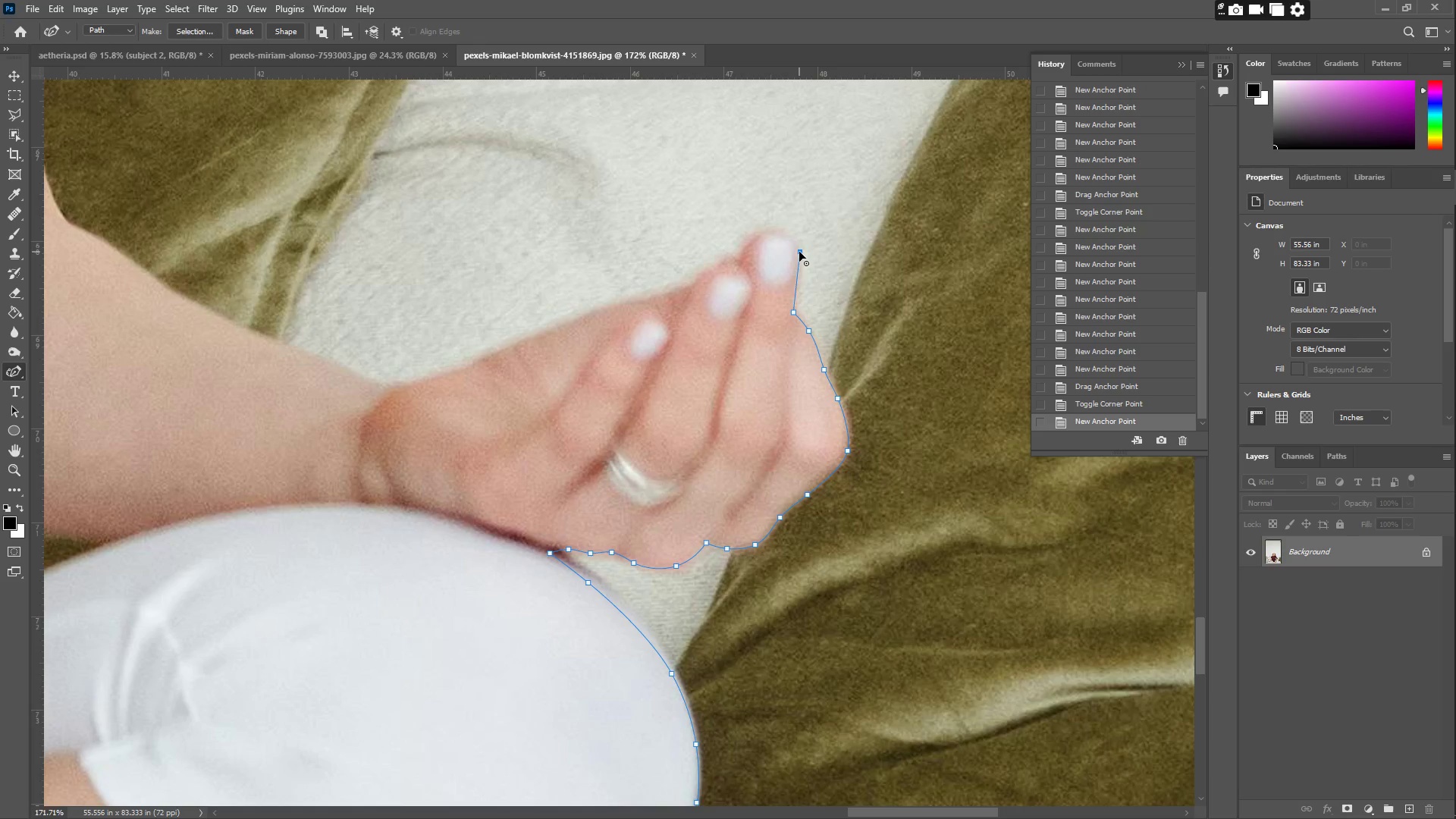 
left_click([799, 252])
 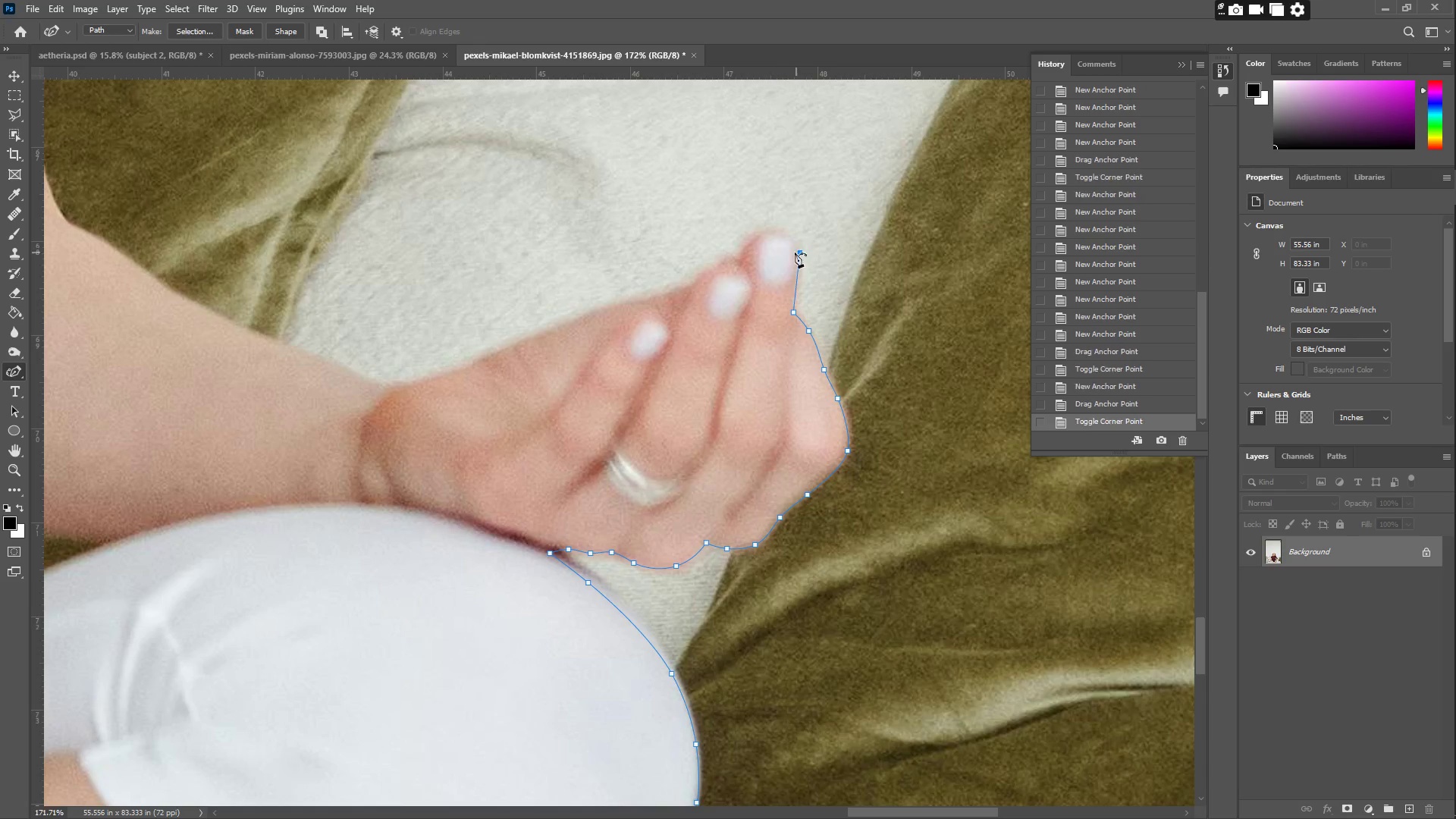 
left_click_drag(start_coordinate=[770, 250], to_coordinate=[745, 247])
 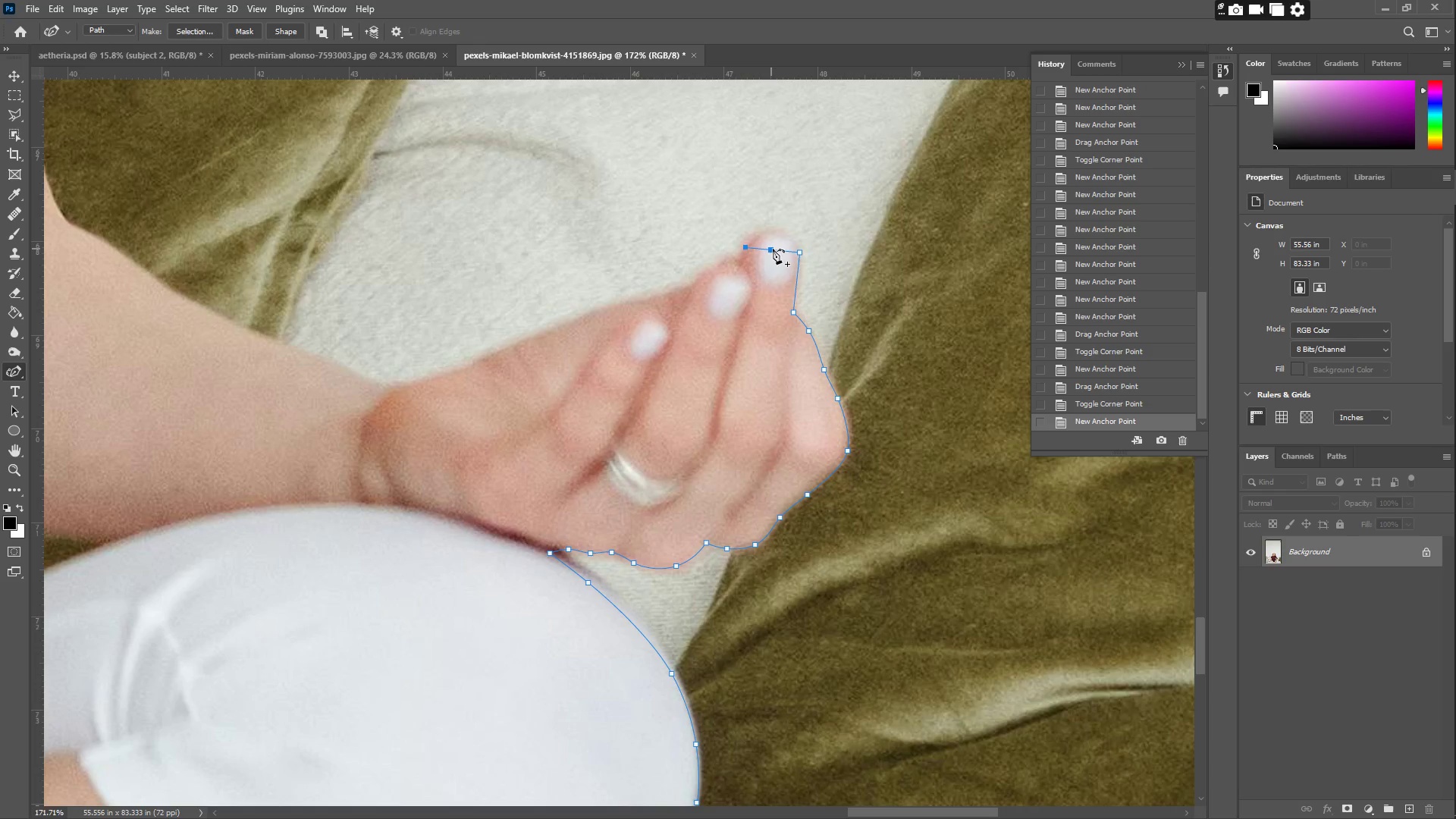 
left_click_drag(start_coordinate=[776, 249], to_coordinate=[774, 231])
 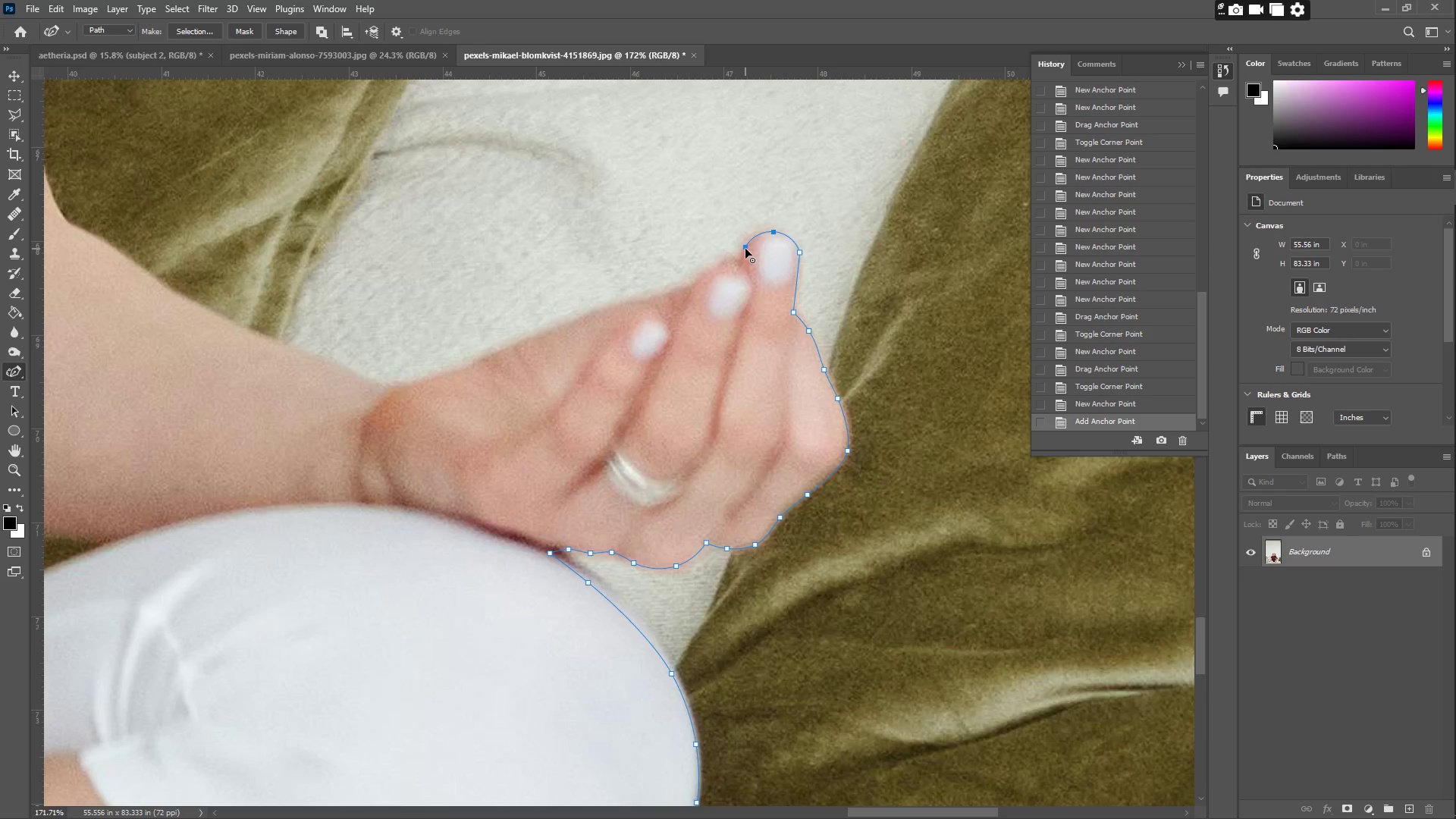 
double_click([745, 249])
 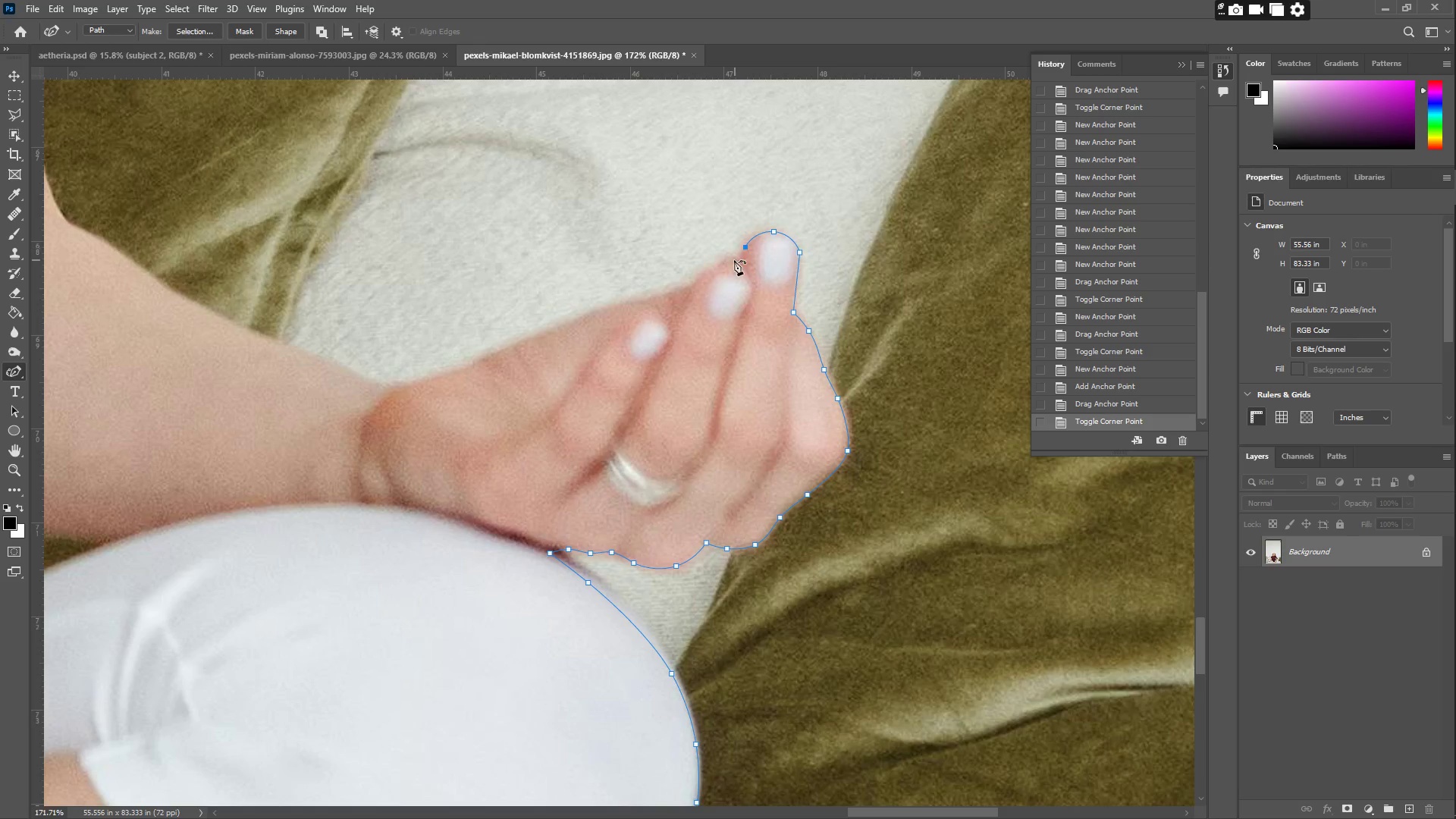 
left_click_drag(start_coordinate=[734, 261], to_coordinate=[740, 262])
 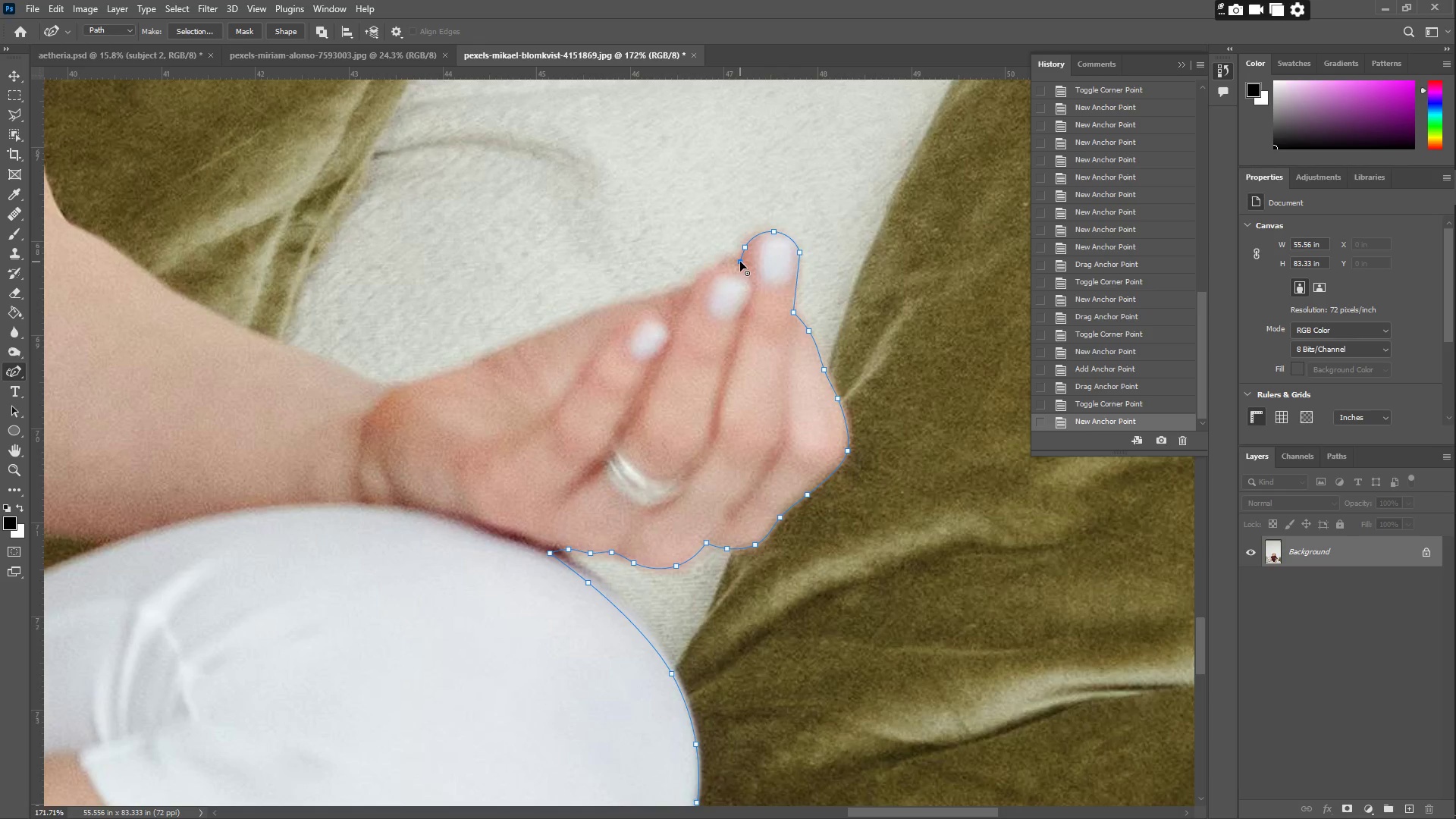 
double_click([740, 262])
 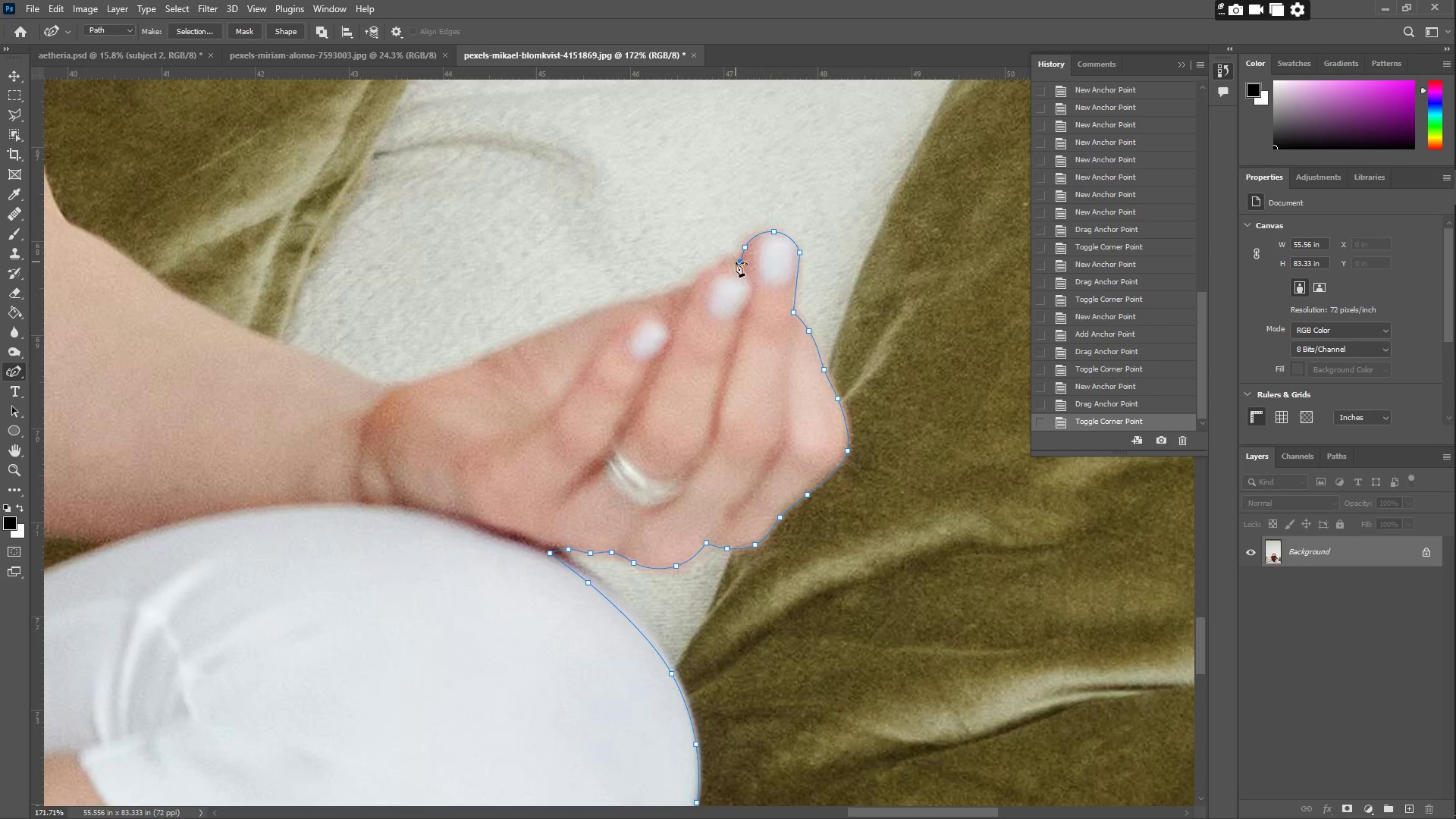 
left_click_drag(start_coordinate=[736, 262], to_coordinate=[729, 262])
 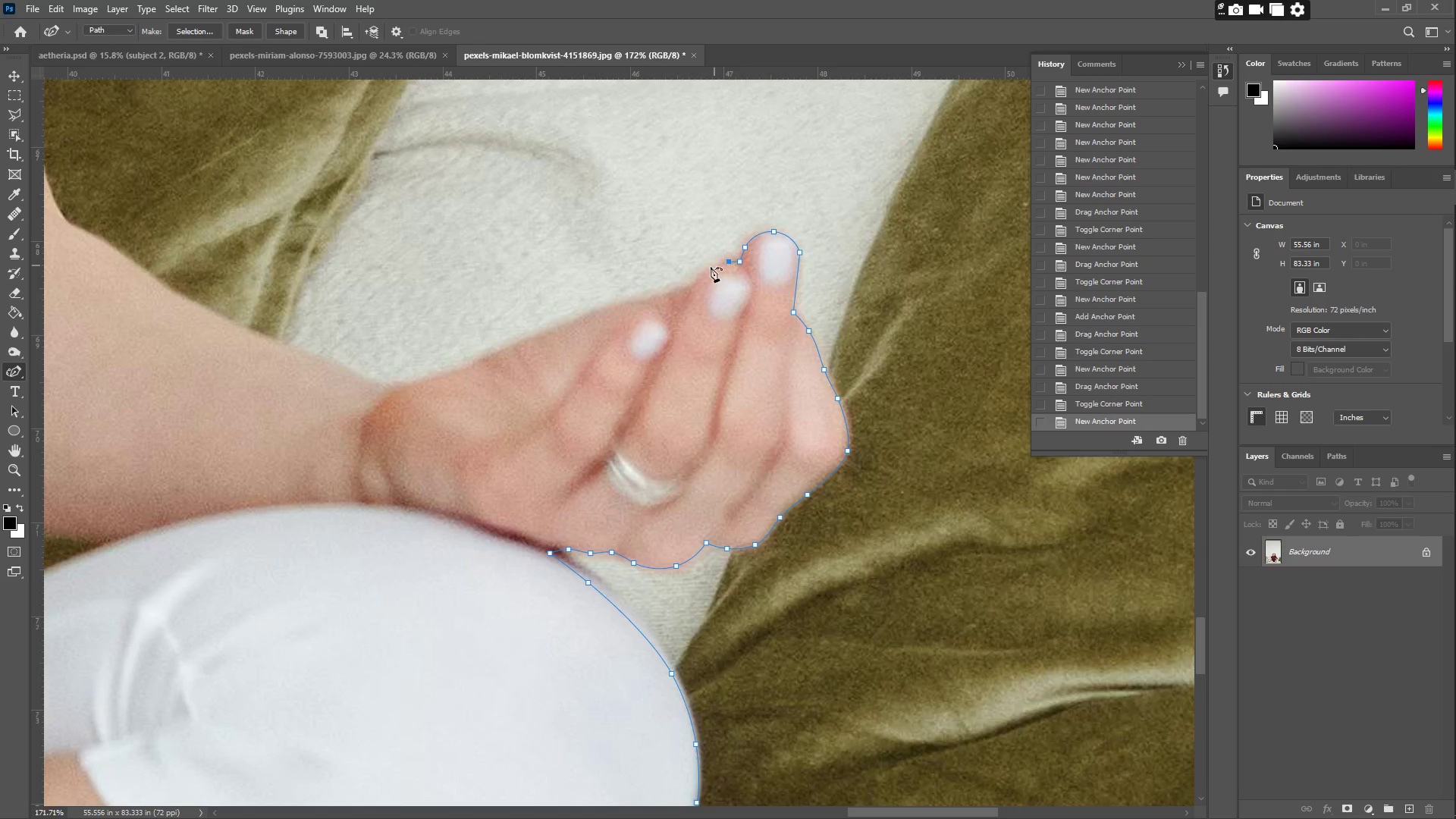 
left_click_drag(start_coordinate=[708, 268], to_coordinate=[698, 275])
 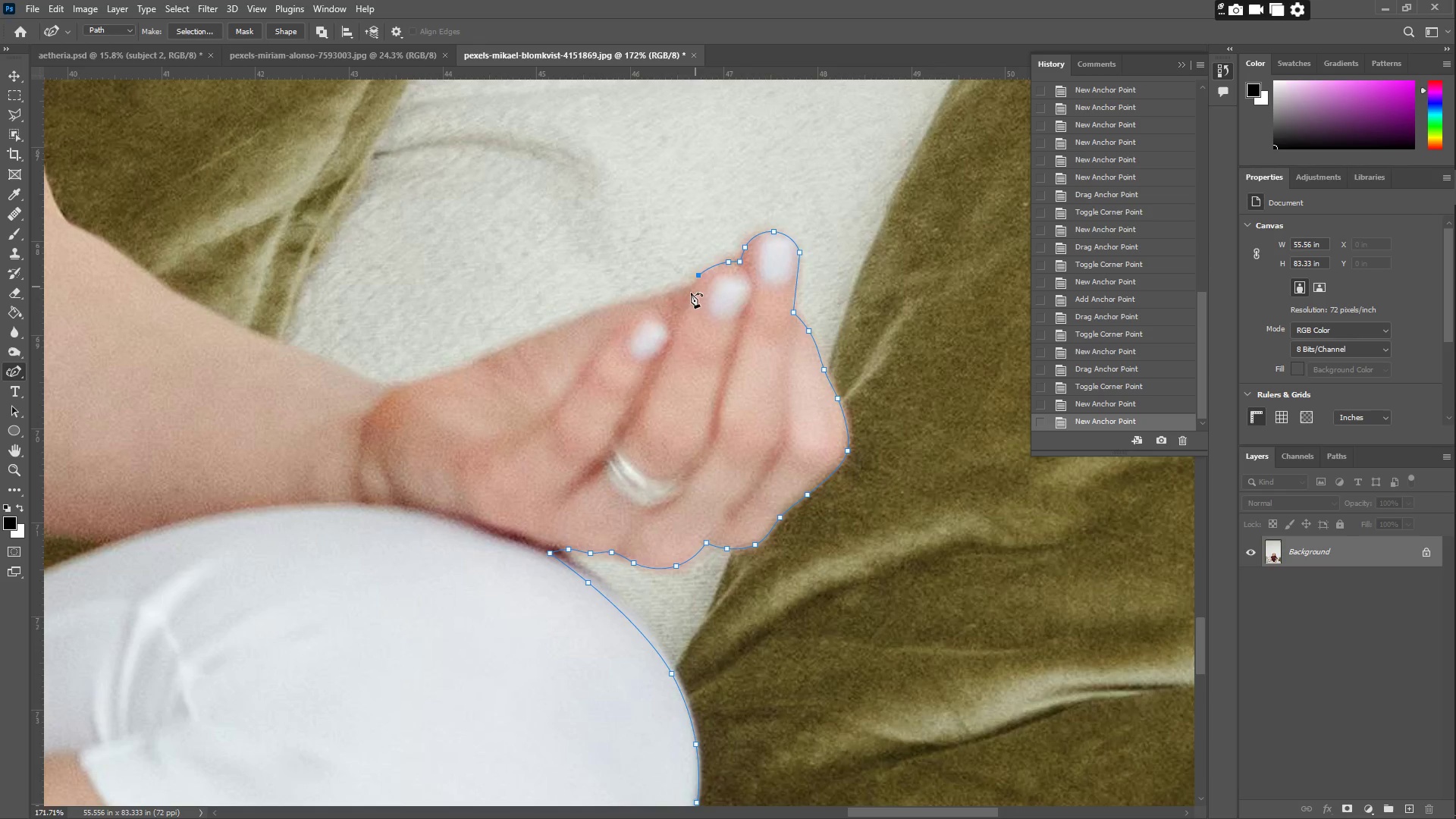 
left_click_drag(start_coordinate=[684, 303], to_coordinate=[692, 287])
 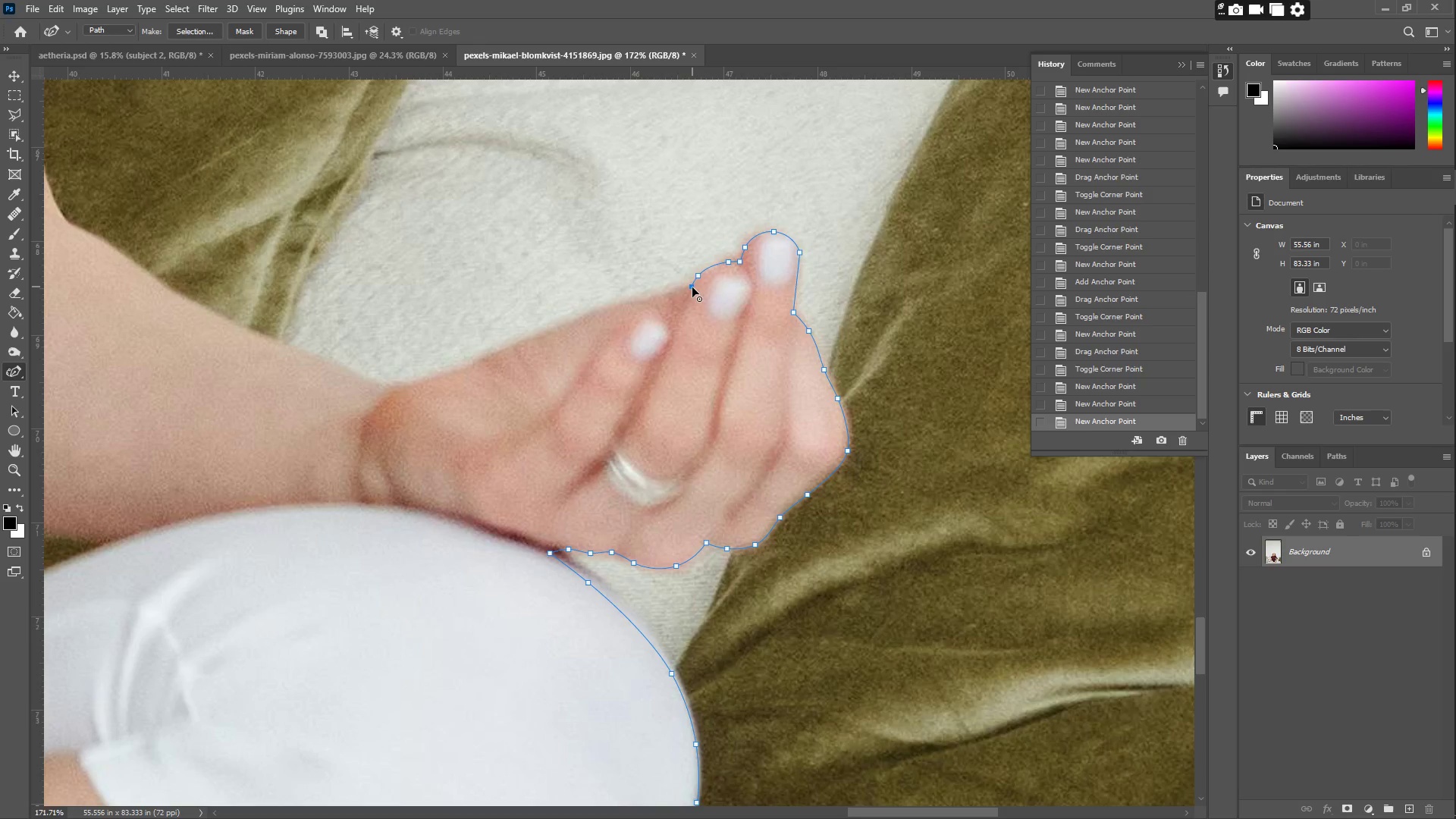 
double_click([692, 287])
 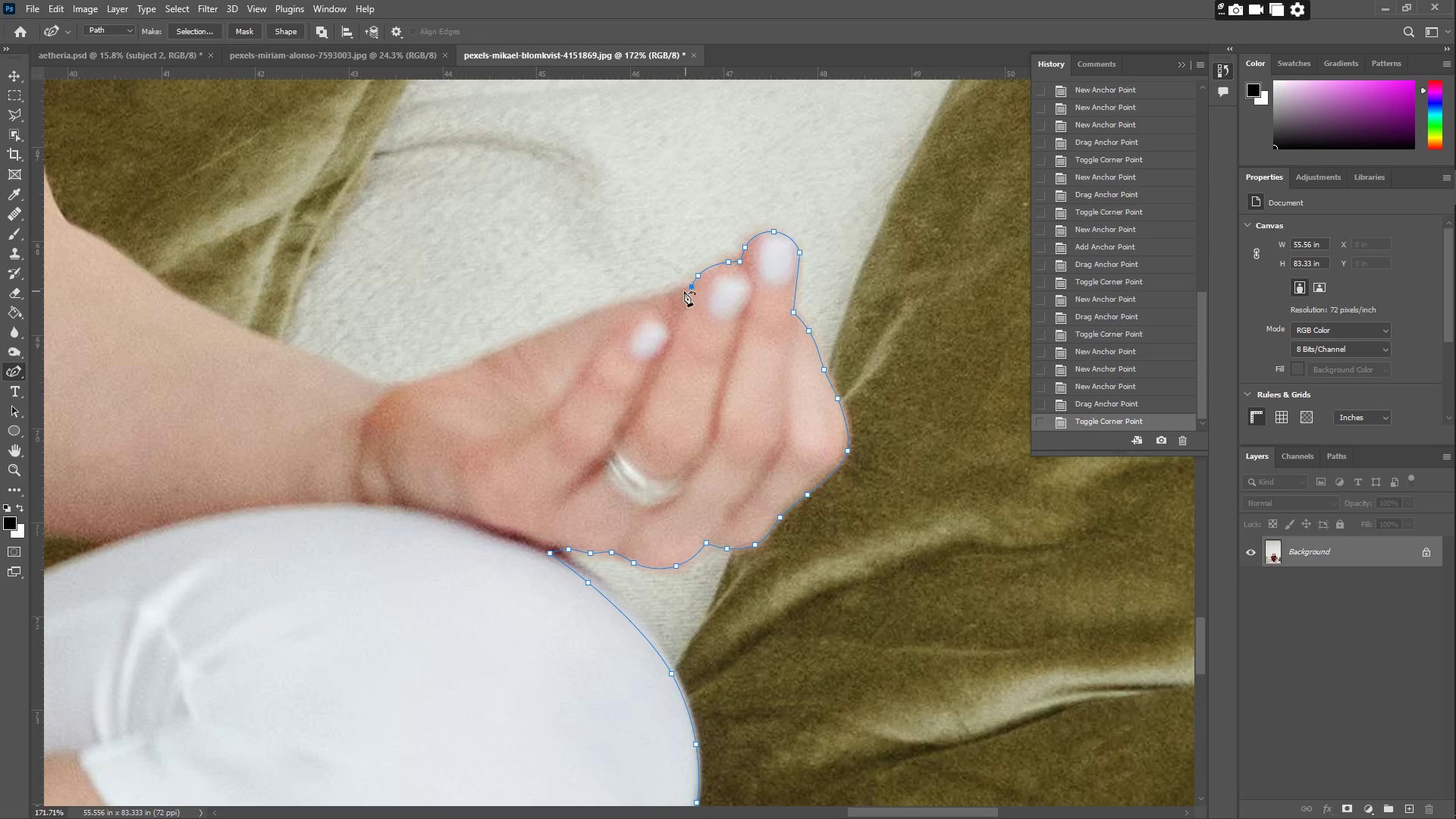 
left_click_drag(start_coordinate=[672, 294], to_coordinate=[668, 294])
 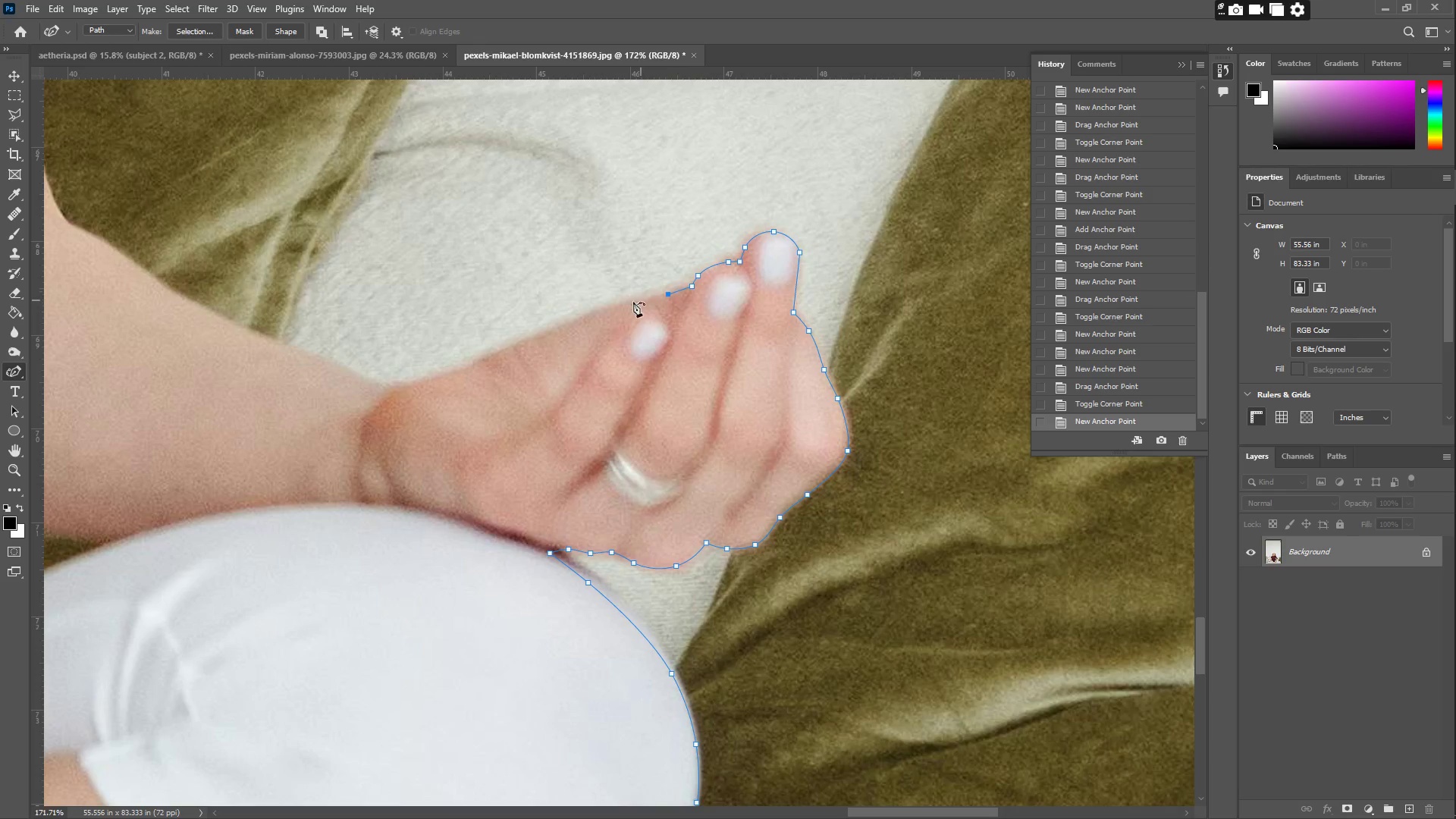 
left_click_drag(start_coordinate=[633, 302], to_coordinate=[614, 306])
 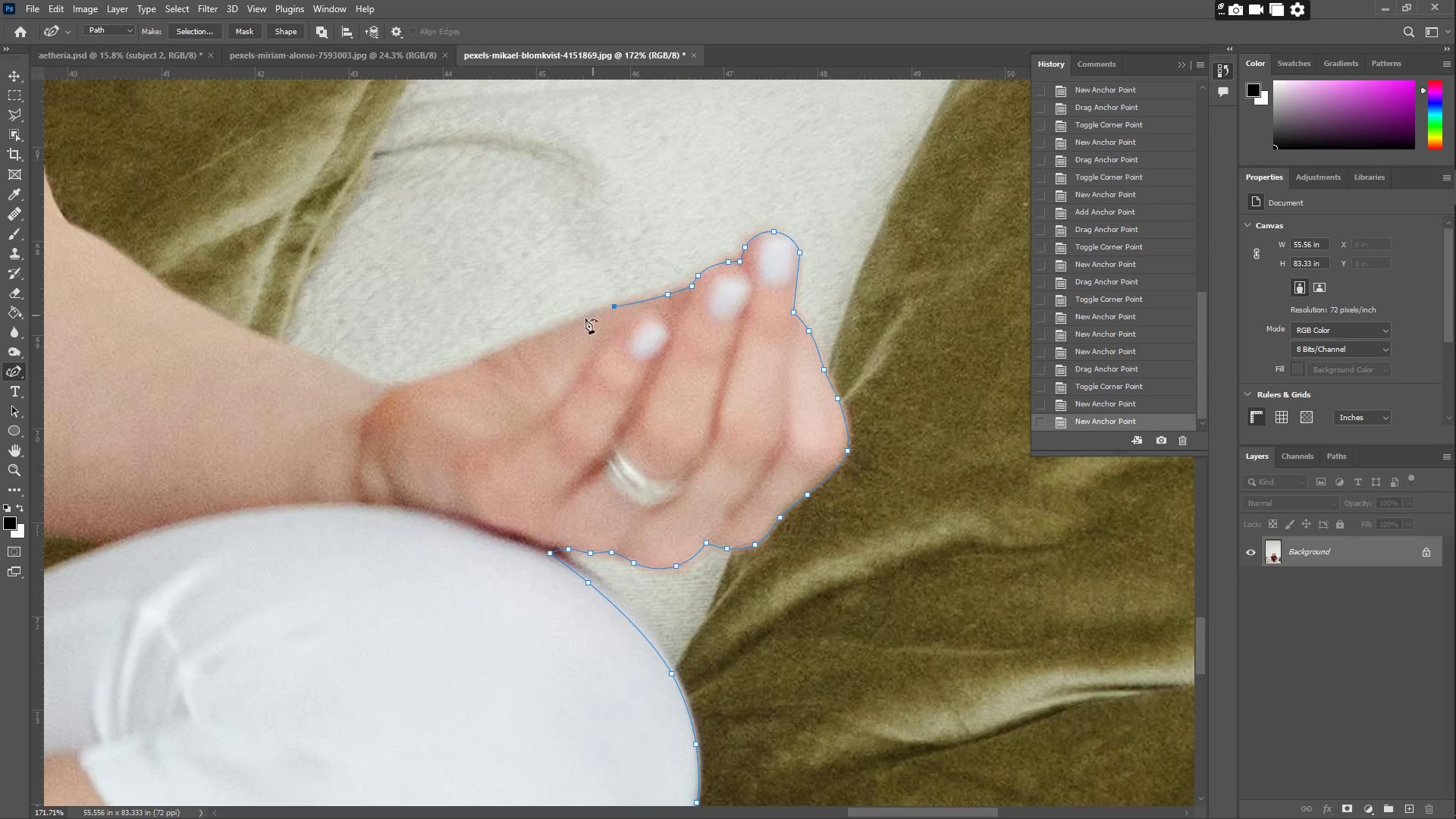 
left_click_drag(start_coordinate=[560, 327], to_coordinate=[537, 335])
 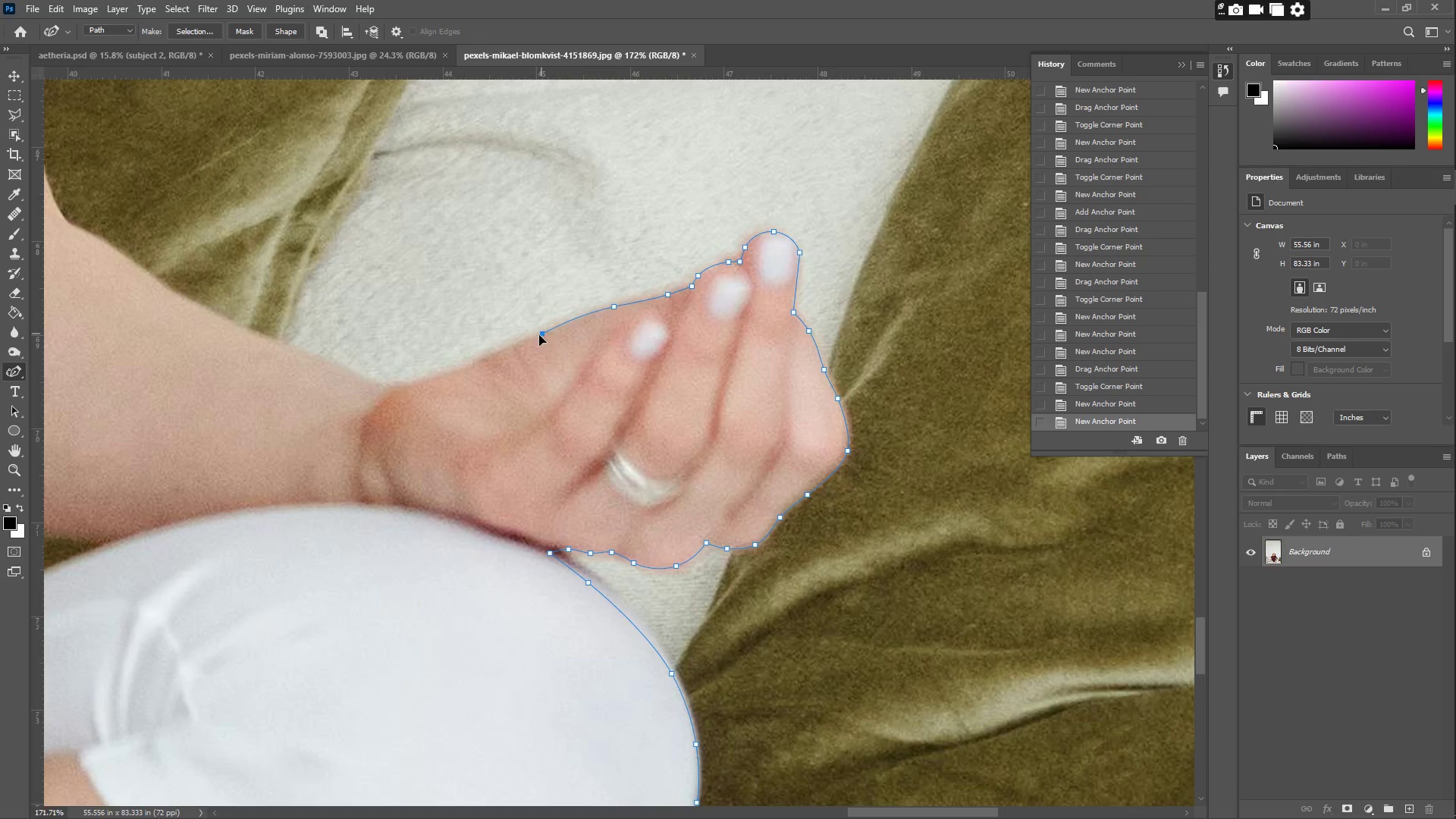 
left_click_drag(start_coordinate=[535, 336], to_coordinate=[532, 339])
 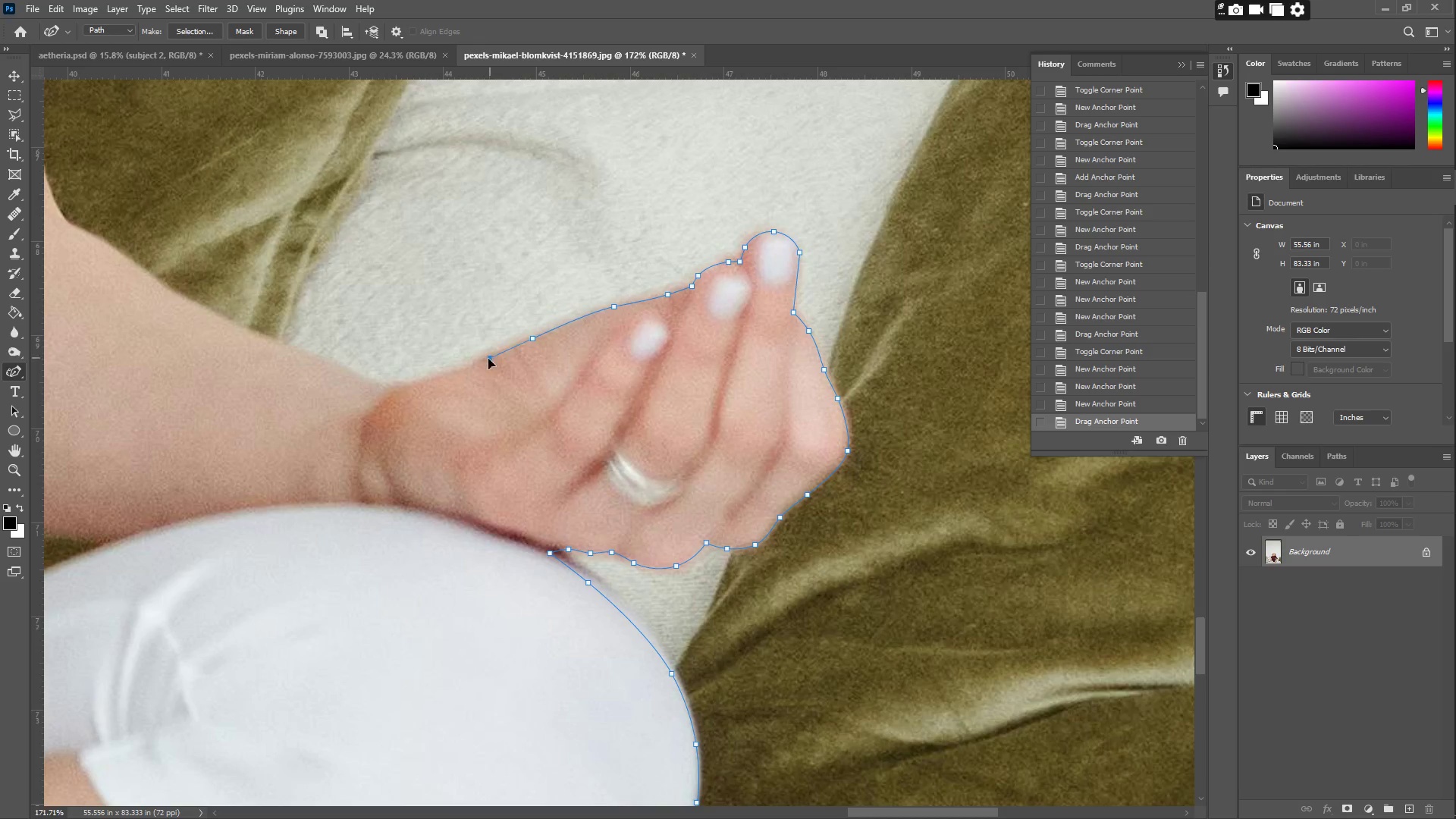 
left_click_drag(start_coordinate=[497, 354], to_coordinate=[459, 369])
 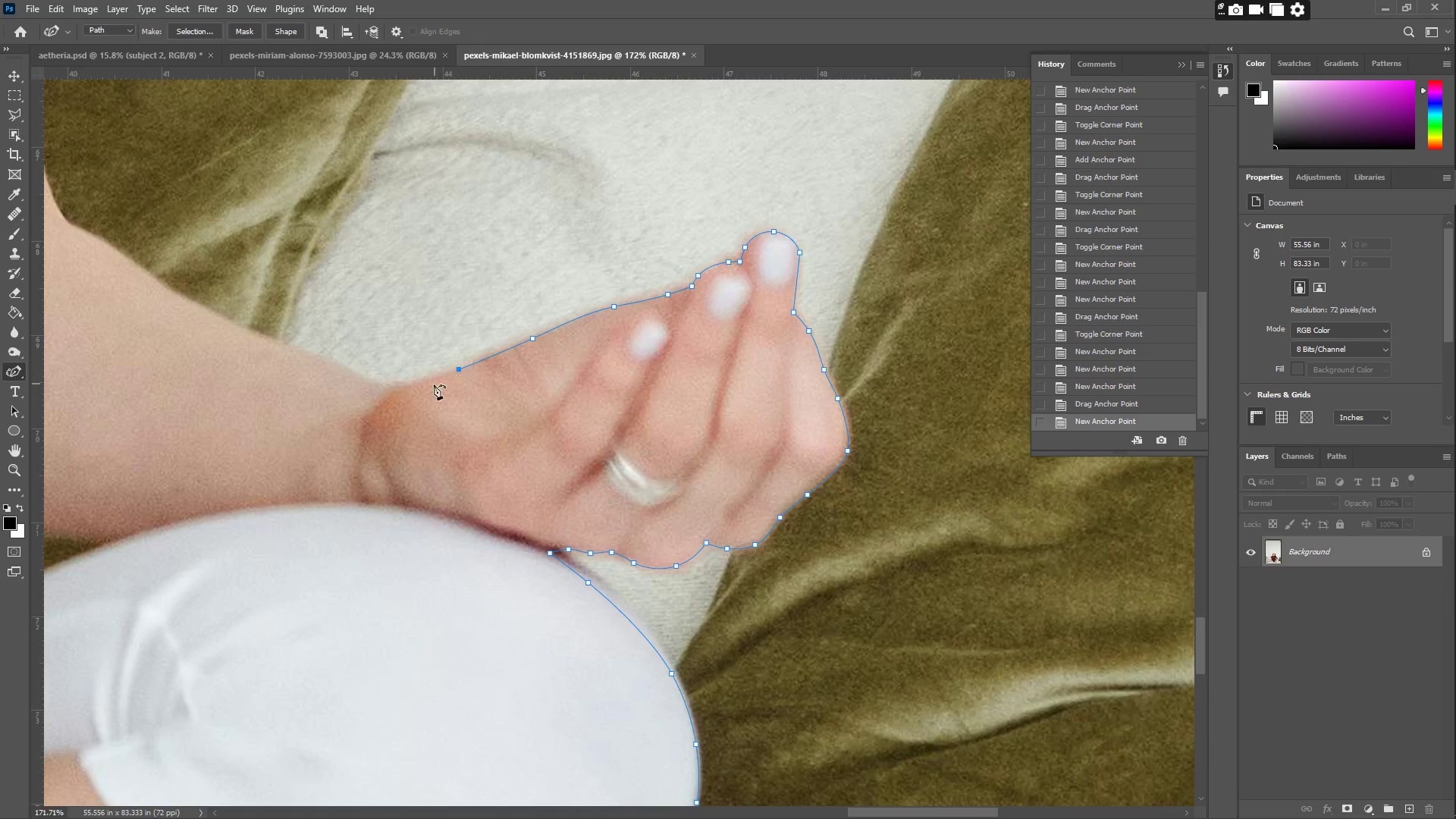 
left_click_drag(start_coordinate=[434, 384], to_coordinate=[413, 384])
 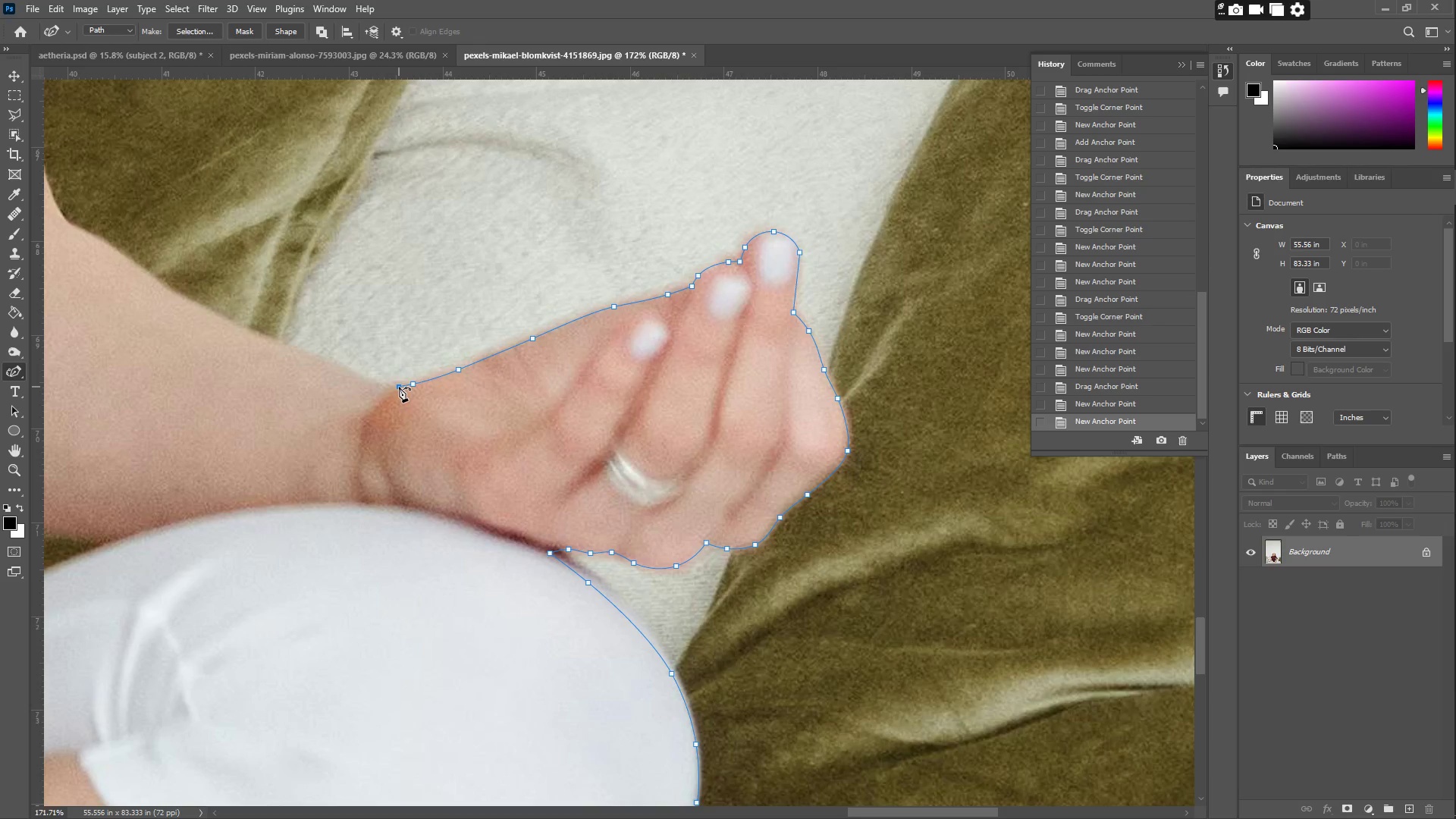 
left_click([399, 387])
 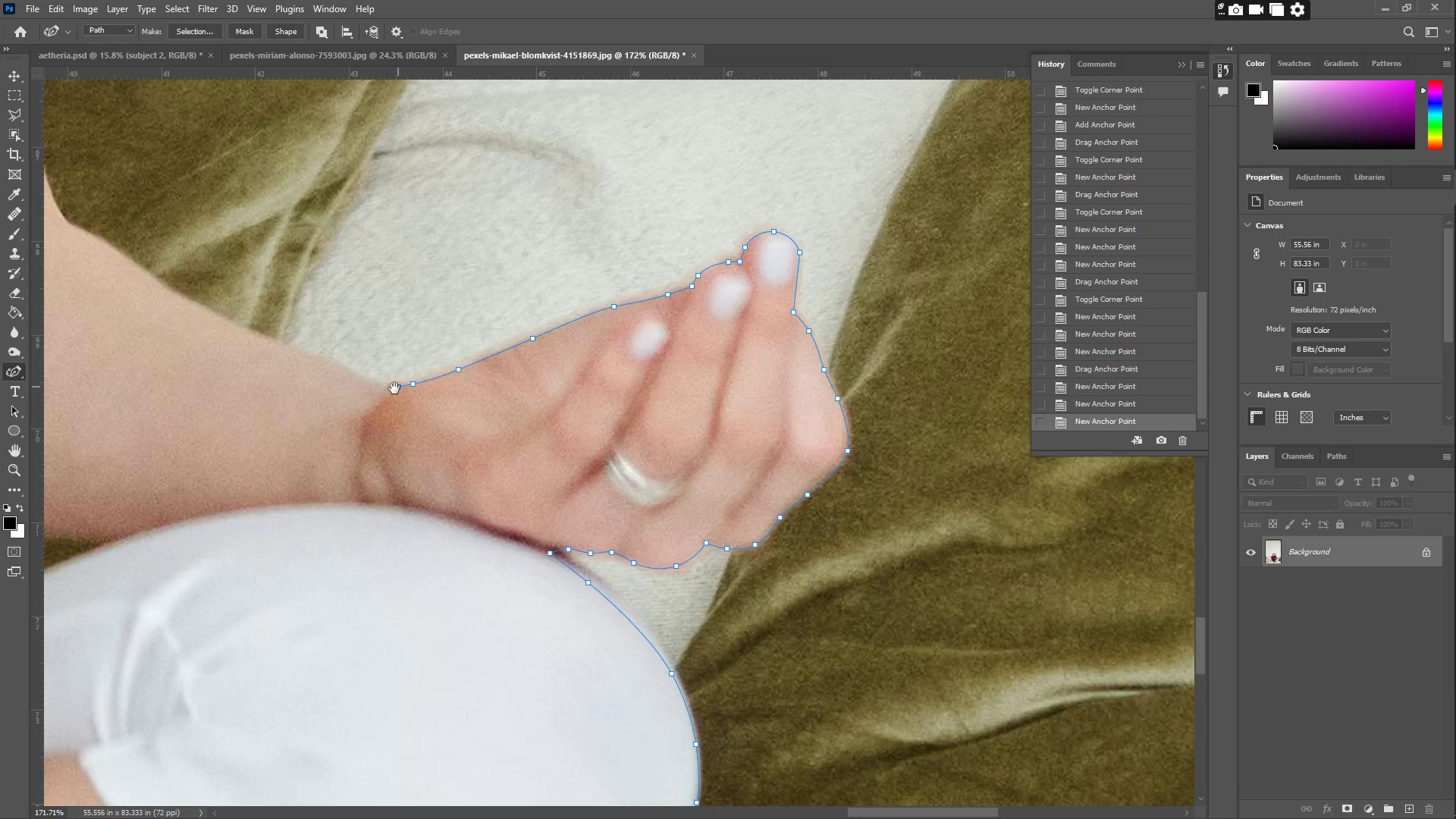 
hold_key(key=Space, duration=0.62)
 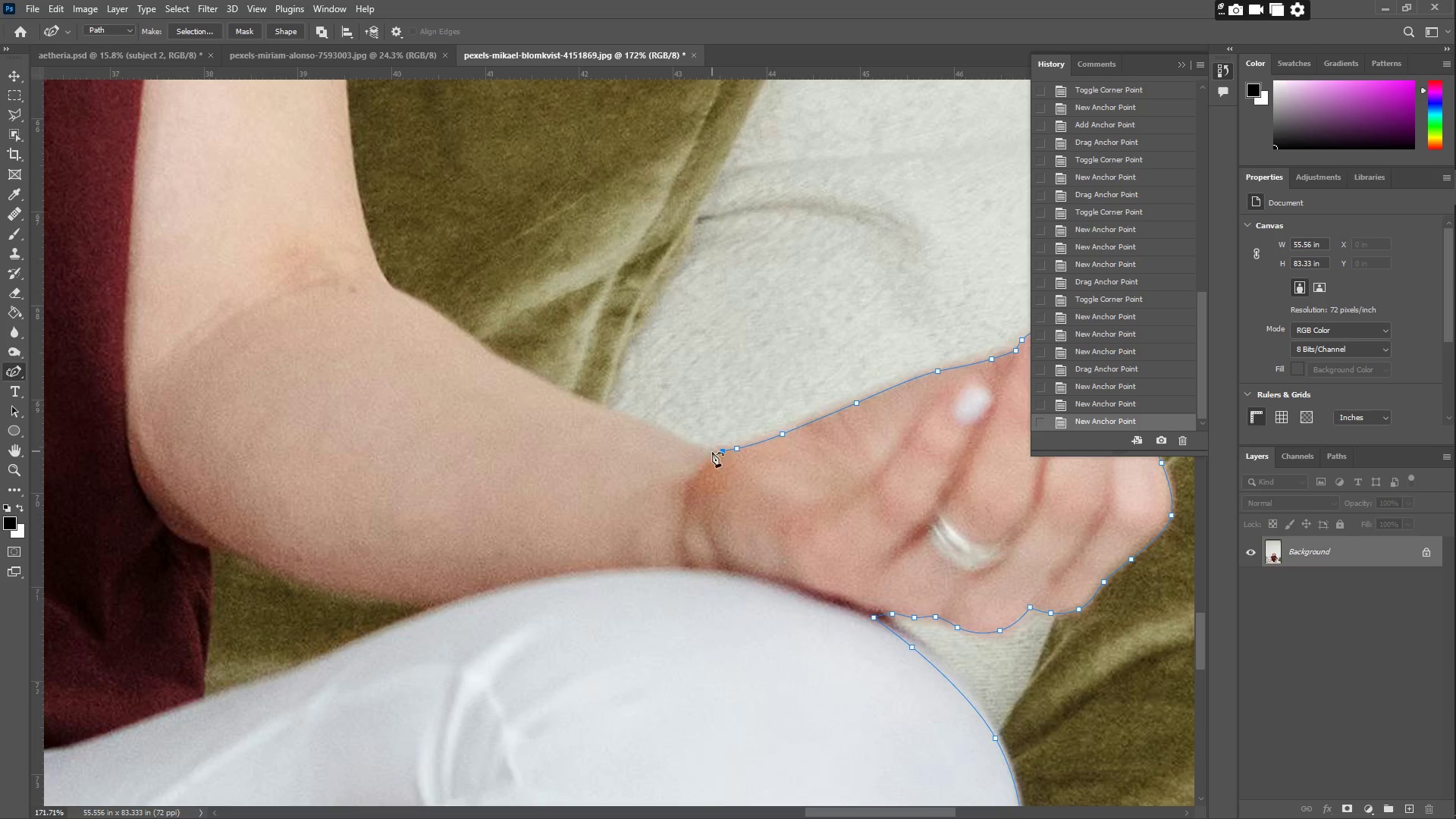 
left_click_drag(start_coordinate=[327, 392], to_coordinate=[651, 457])
 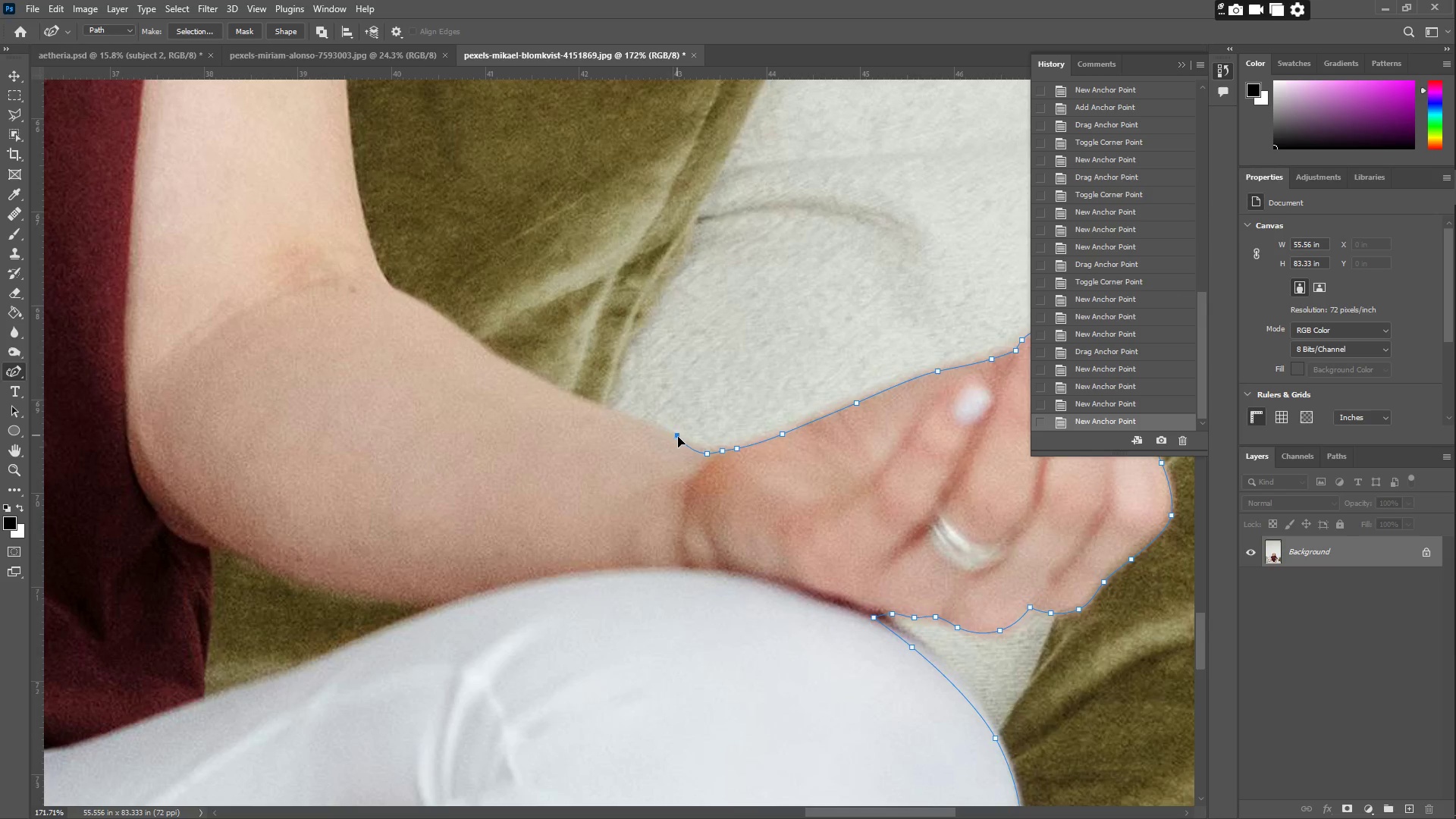 
left_click_drag(start_coordinate=[629, 416], to_coordinate=[620, 416])
 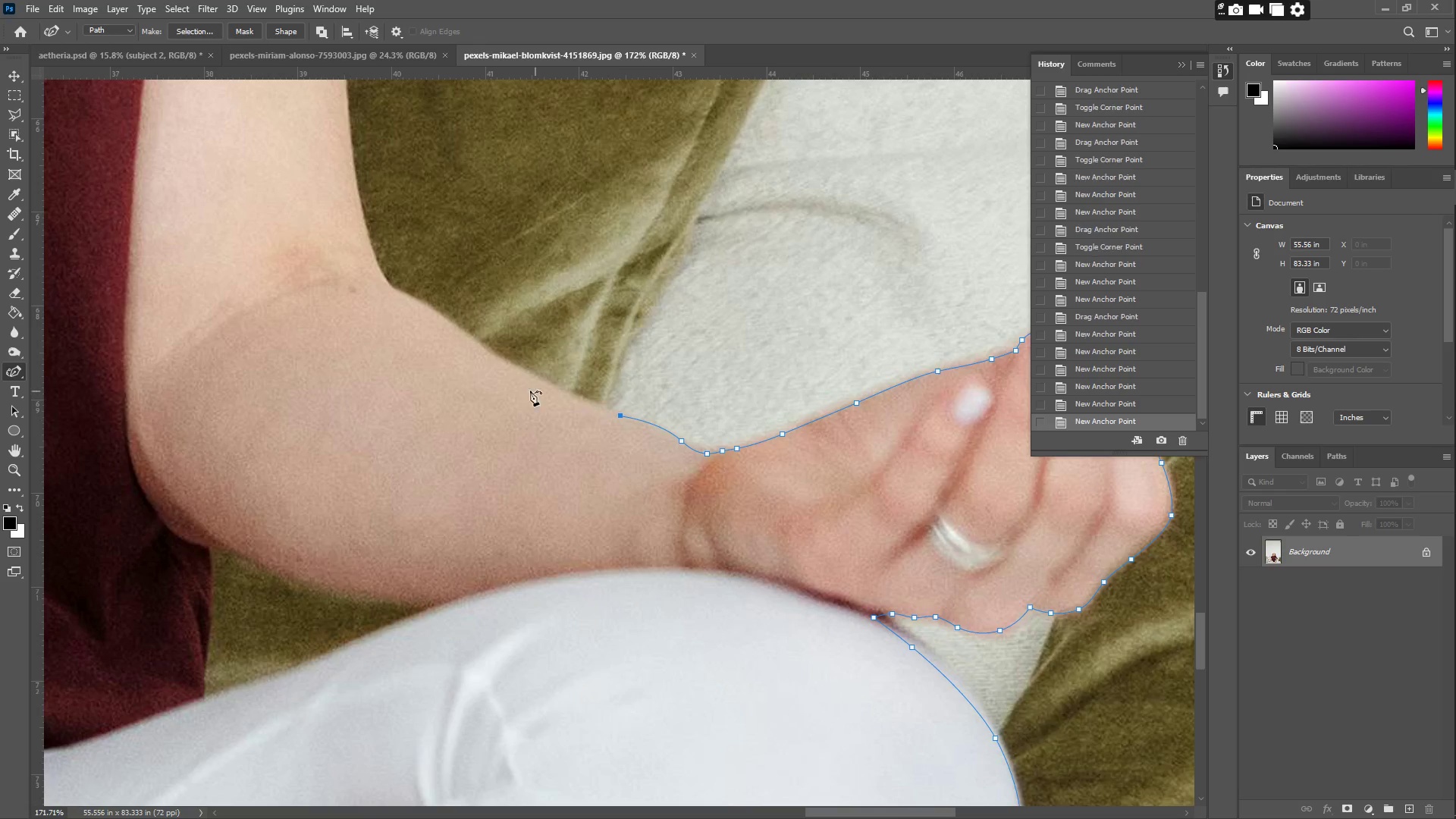 
left_click_drag(start_coordinate=[485, 378], to_coordinate=[497, 356])
 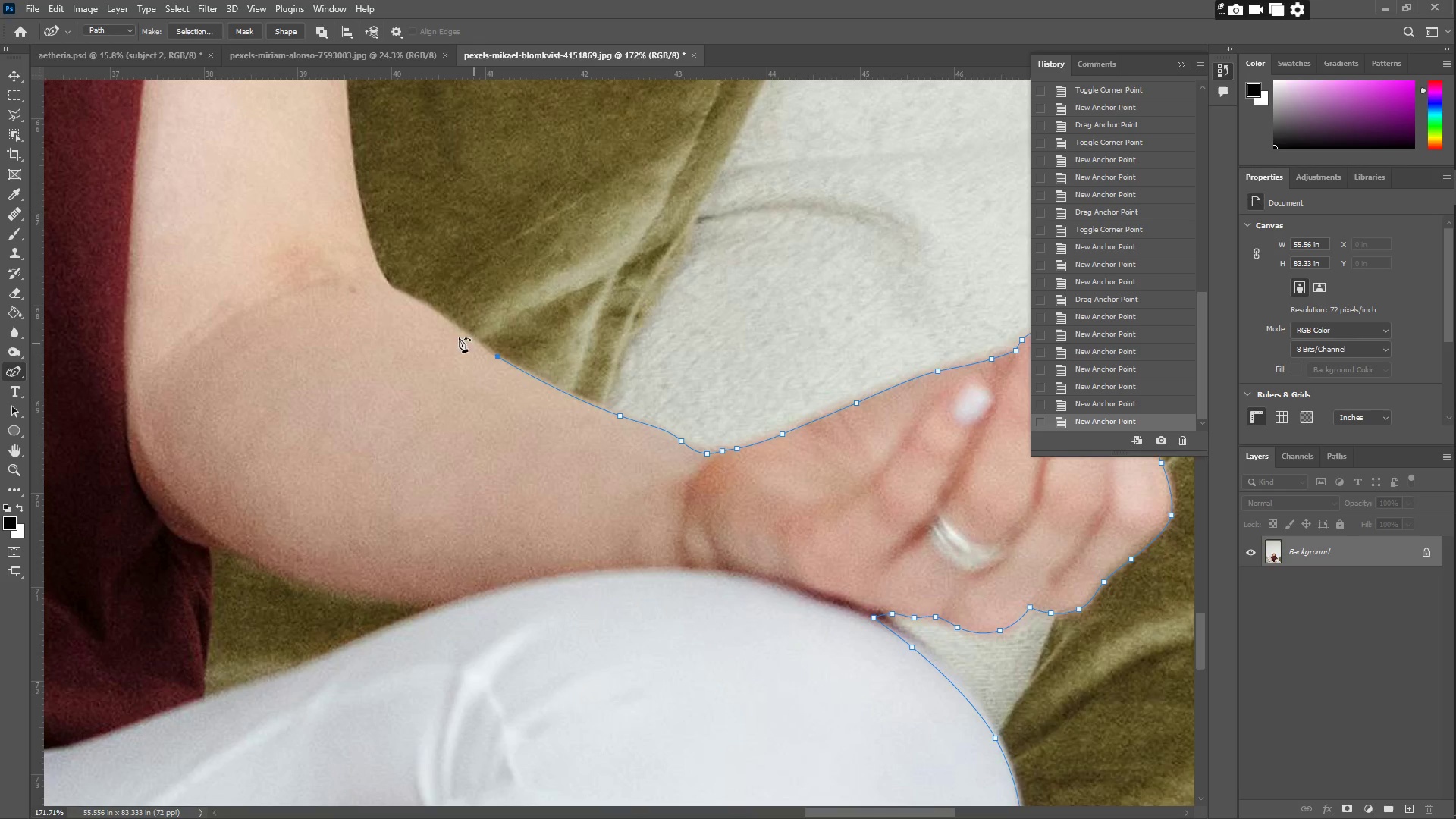 
left_click_drag(start_coordinate=[372, 316], to_coordinate=[424, 305])
 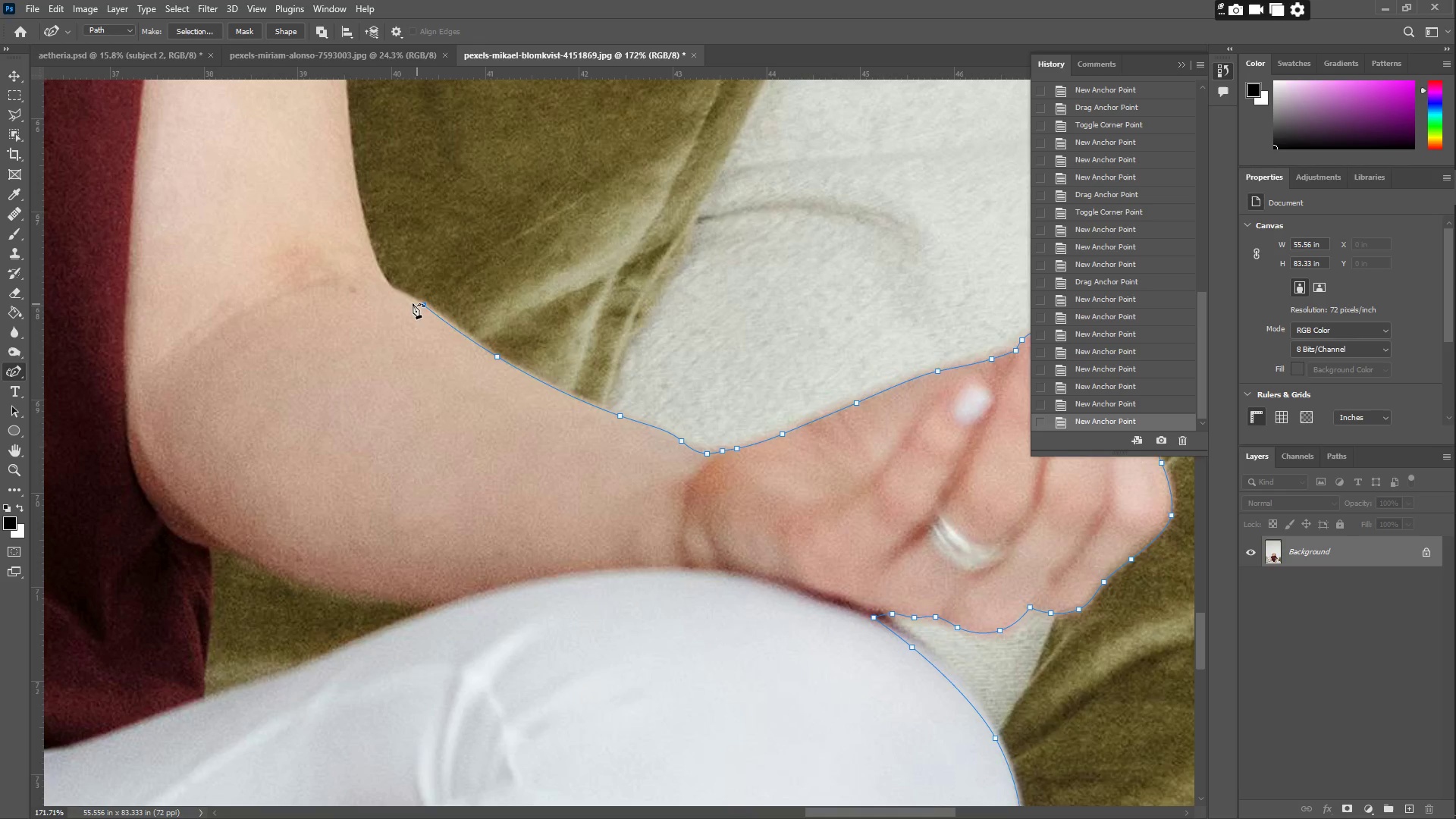 
left_click_drag(start_coordinate=[411, 302], to_coordinate=[394, 289])
 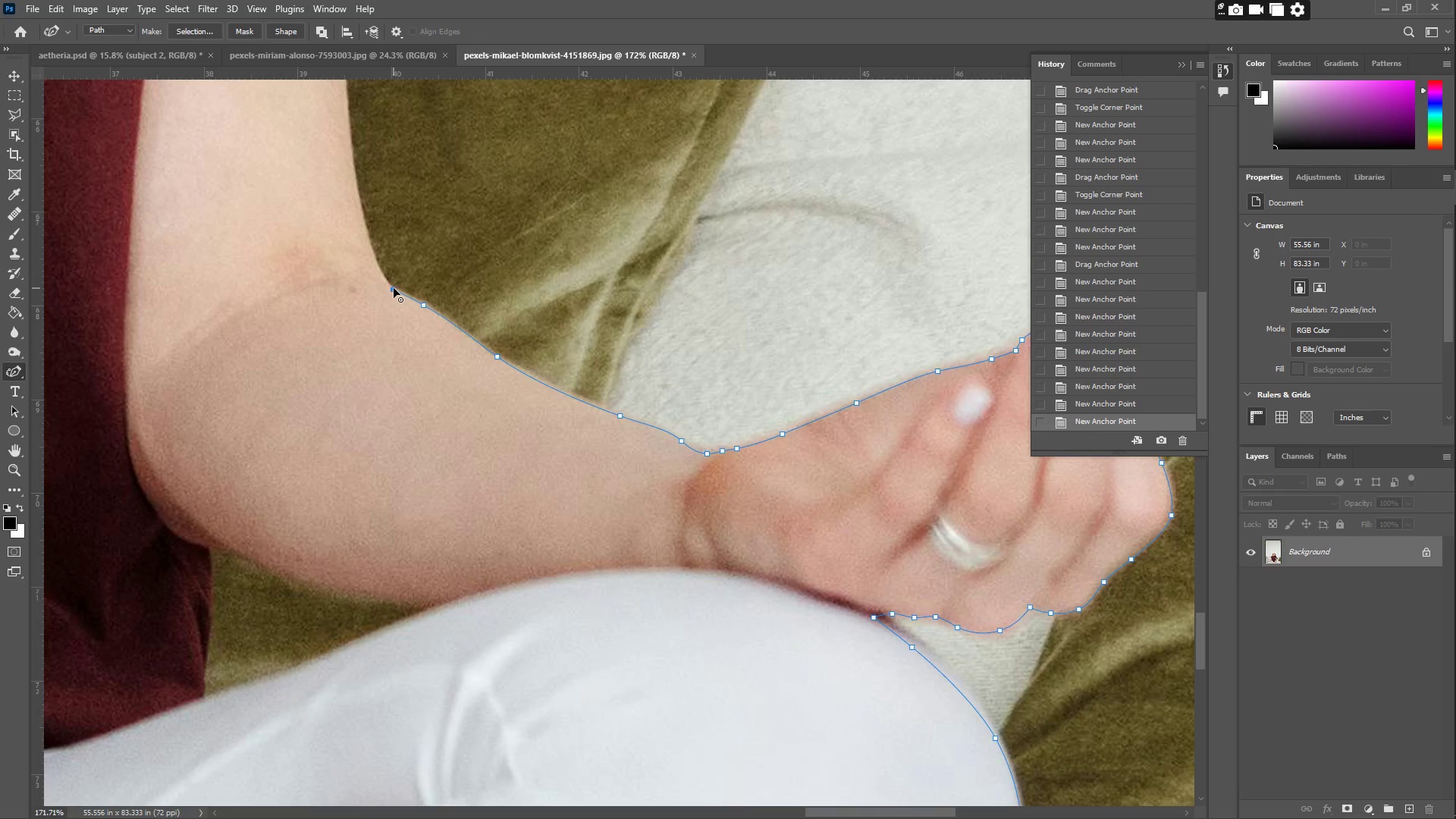 
double_click([394, 288])
 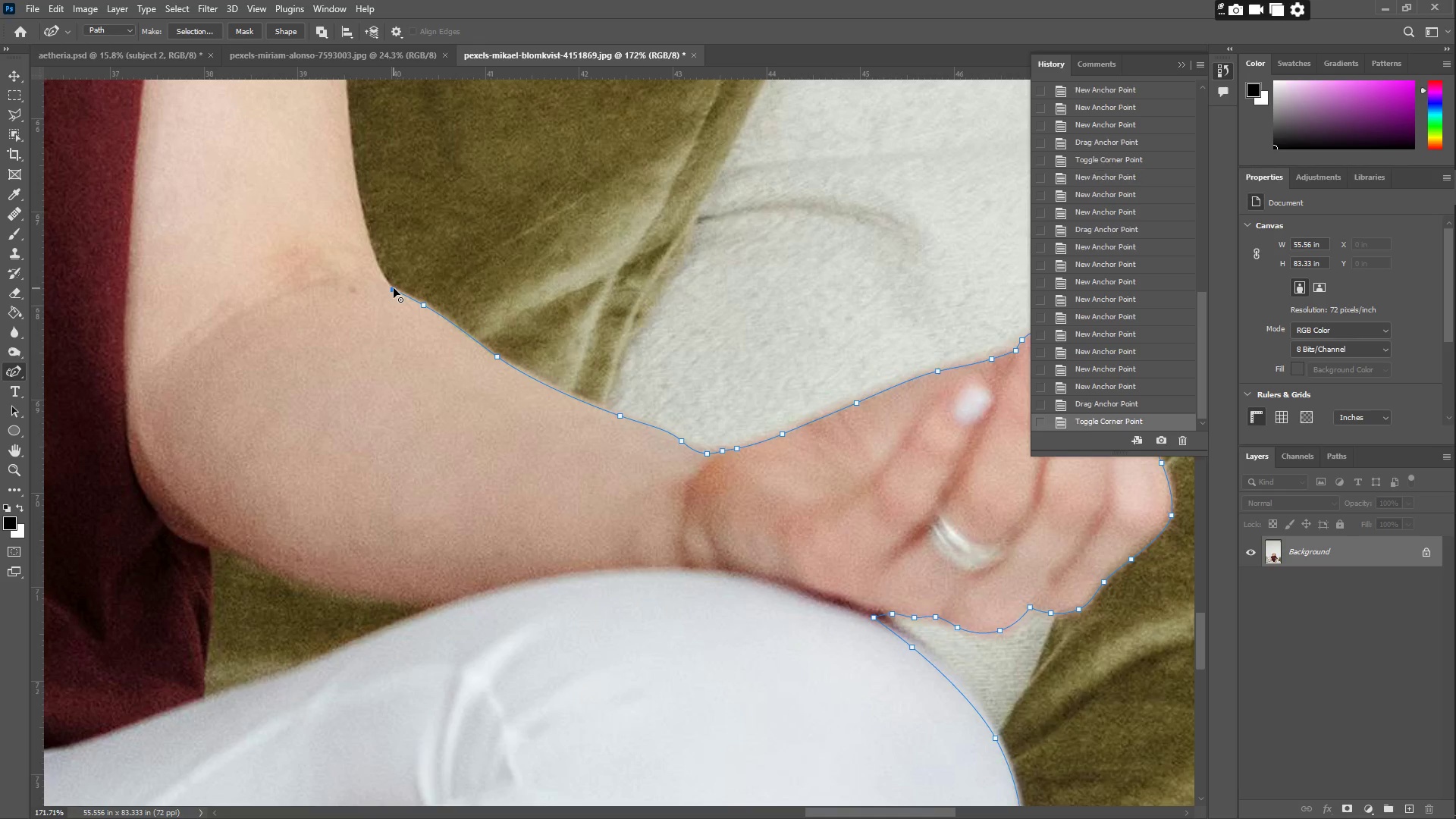 
hold_key(key=Space, duration=0.89)
 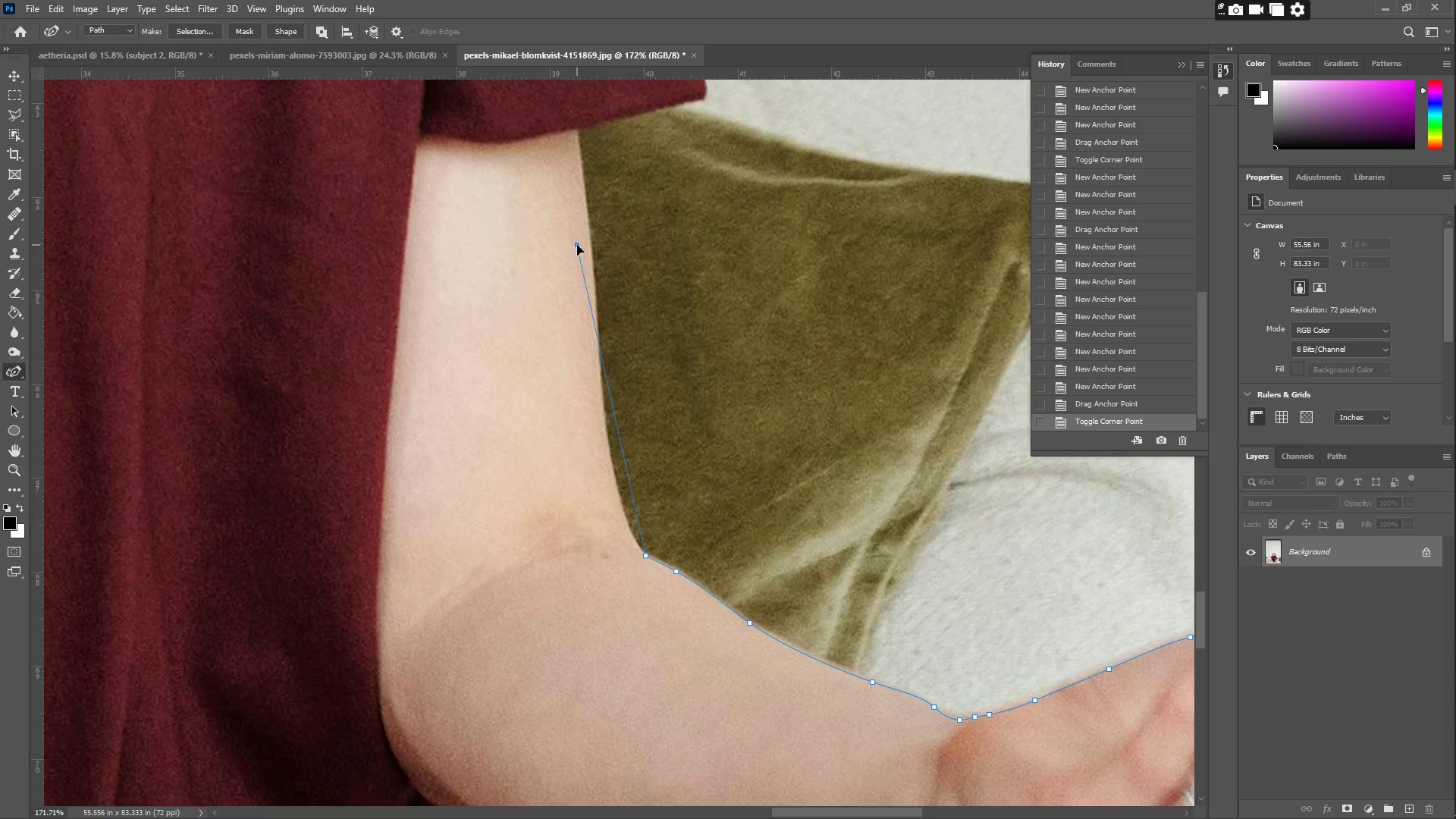 
left_click_drag(start_coordinate=[362, 280], to_coordinate=[614, 546])
 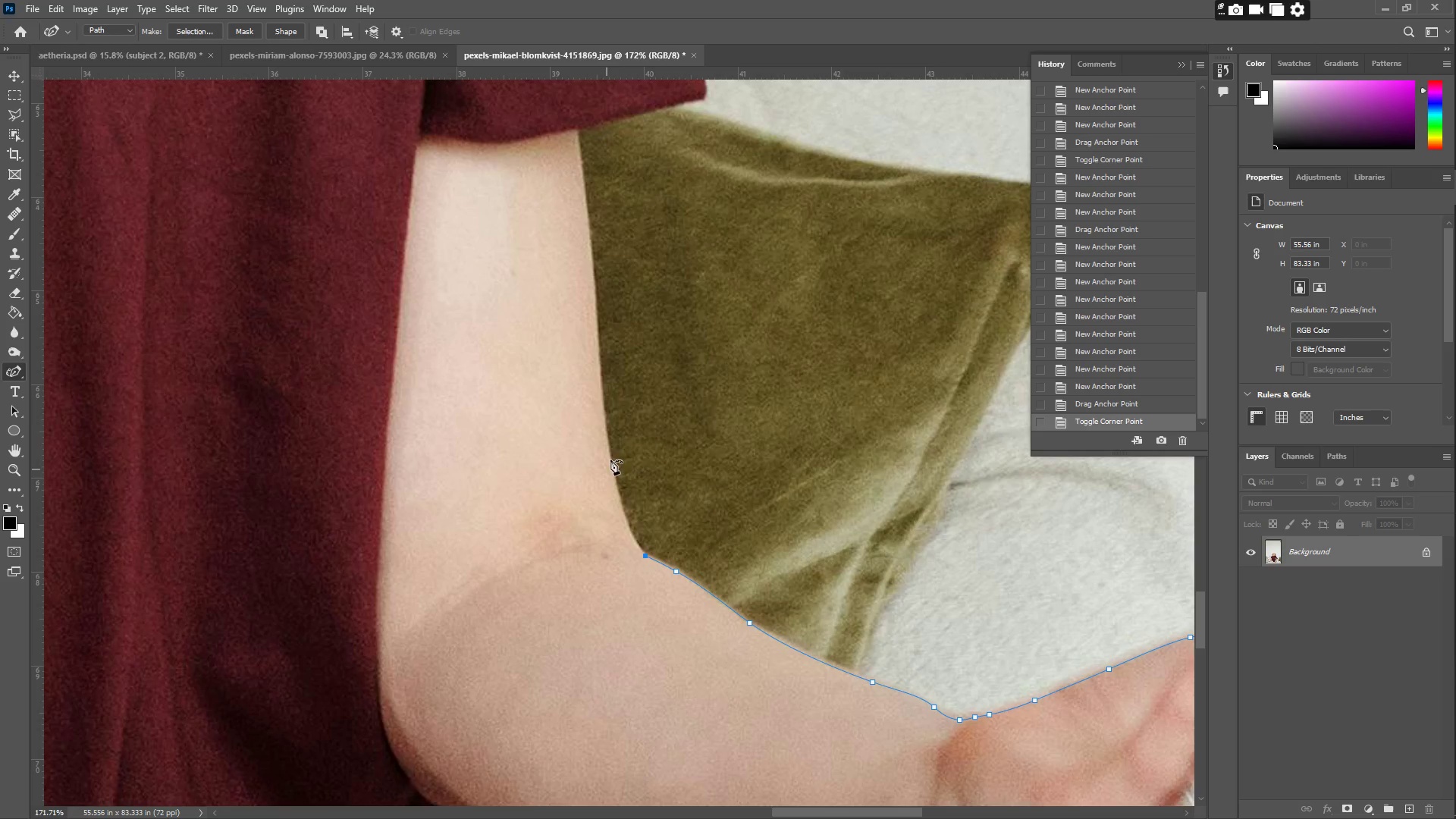 
left_click_drag(start_coordinate=[606, 315], to_coordinate=[598, 357])
 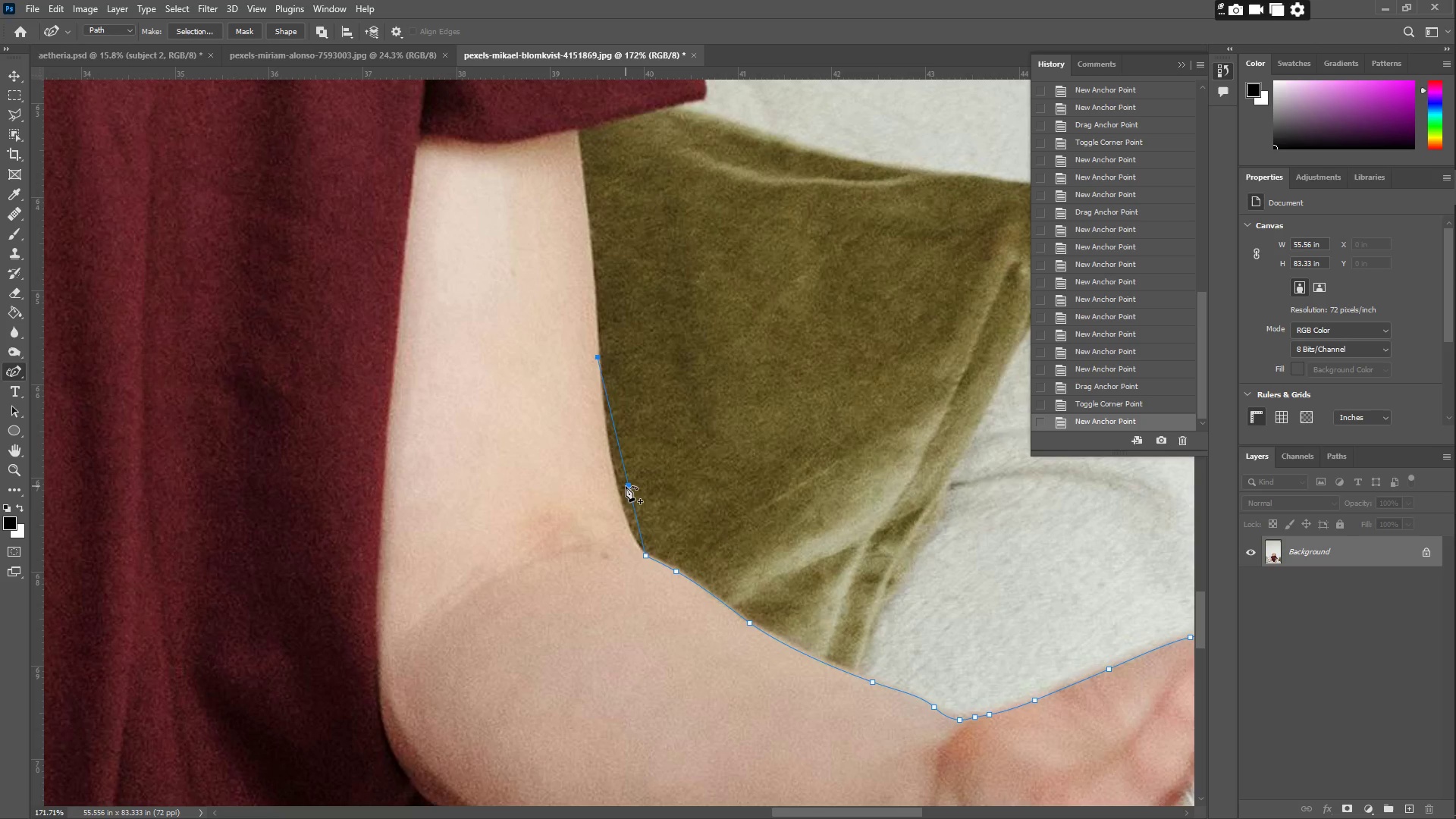 
left_click_drag(start_coordinate=[626, 486], to_coordinate=[630, 538])
 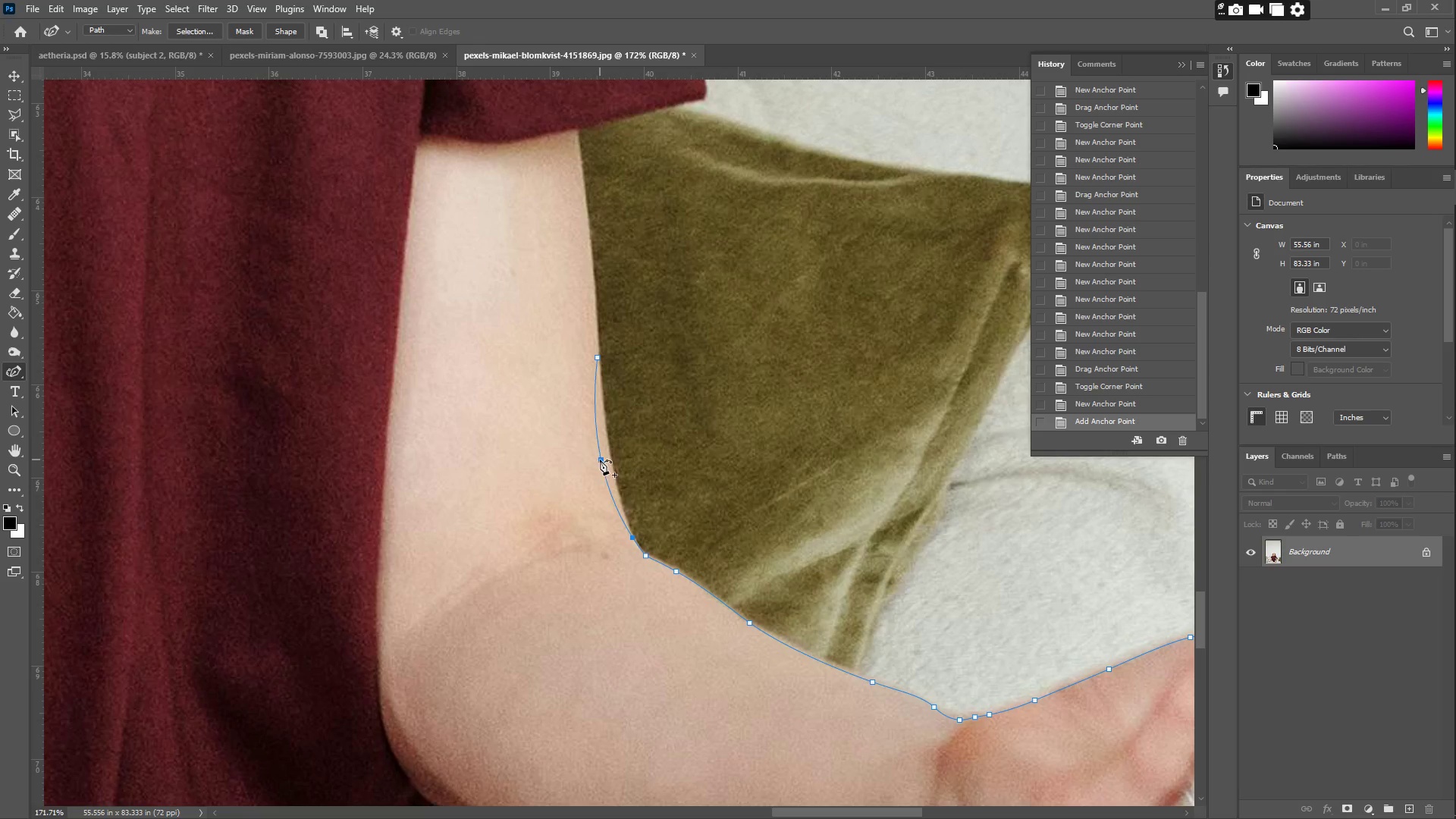 
left_click_drag(start_coordinate=[600, 460], to_coordinate=[607, 458])
 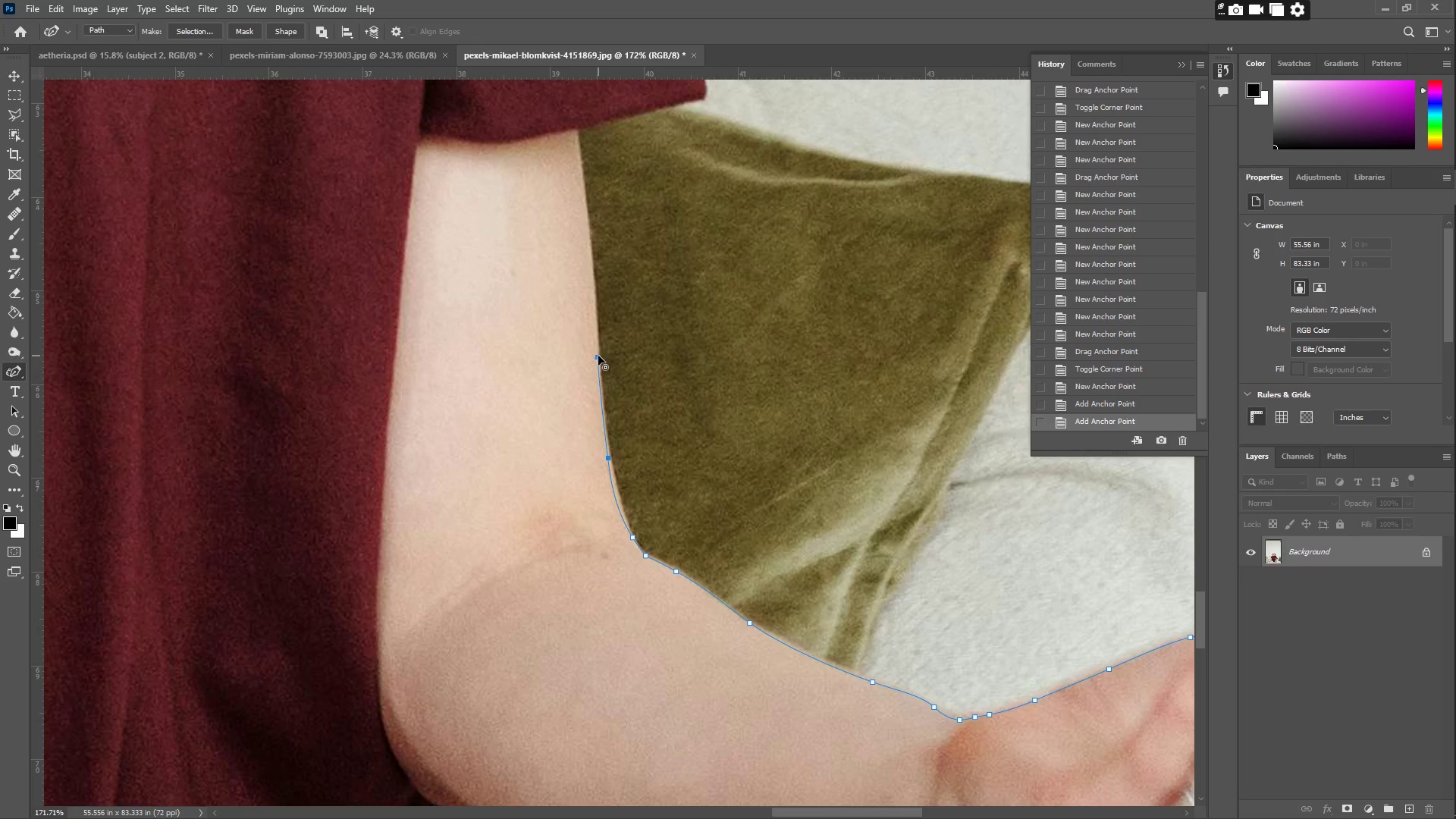 
double_click([598, 356])
 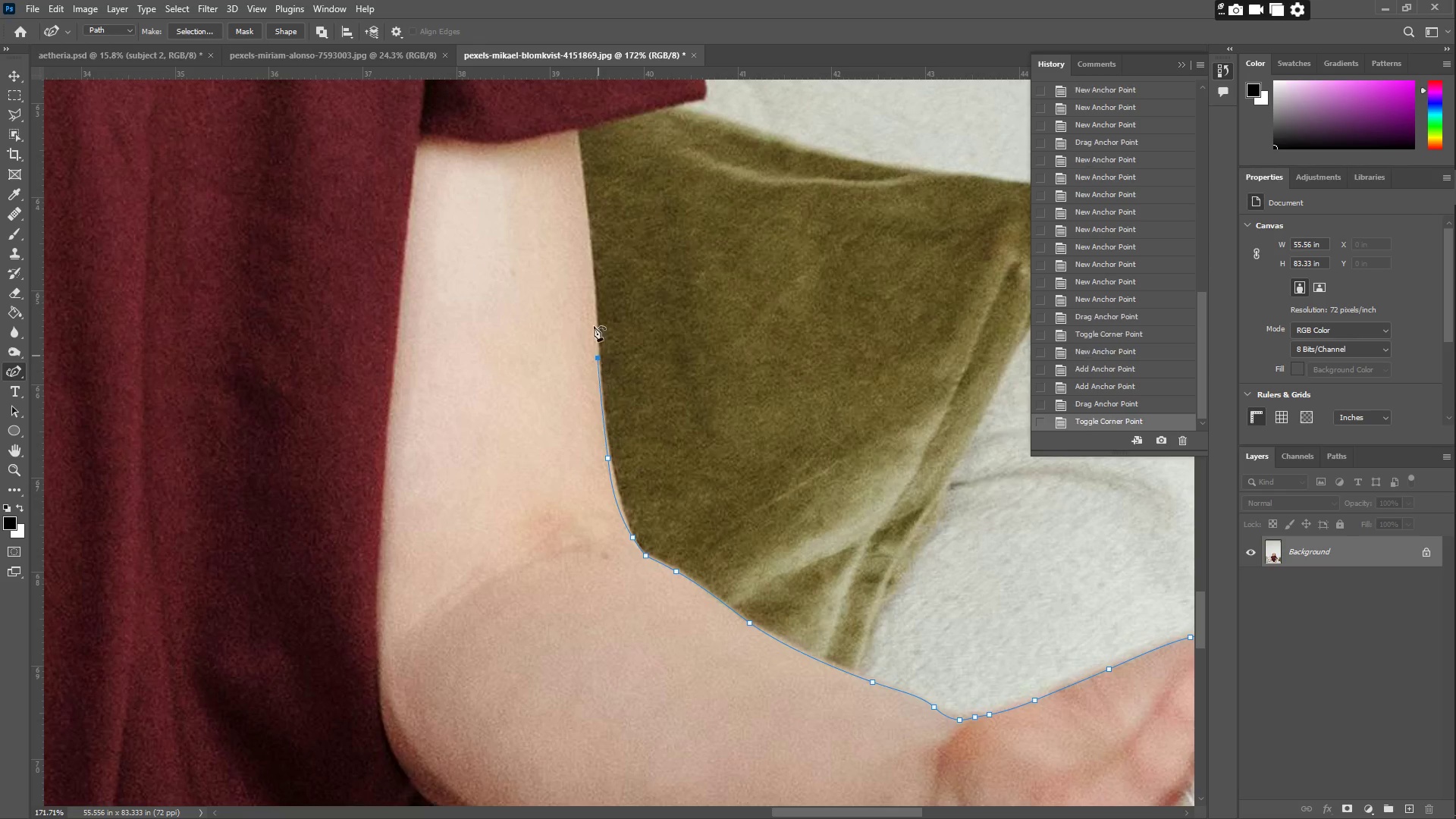 
left_click_drag(start_coordinate=[587, 282], to_coordinate=[590, 246])
 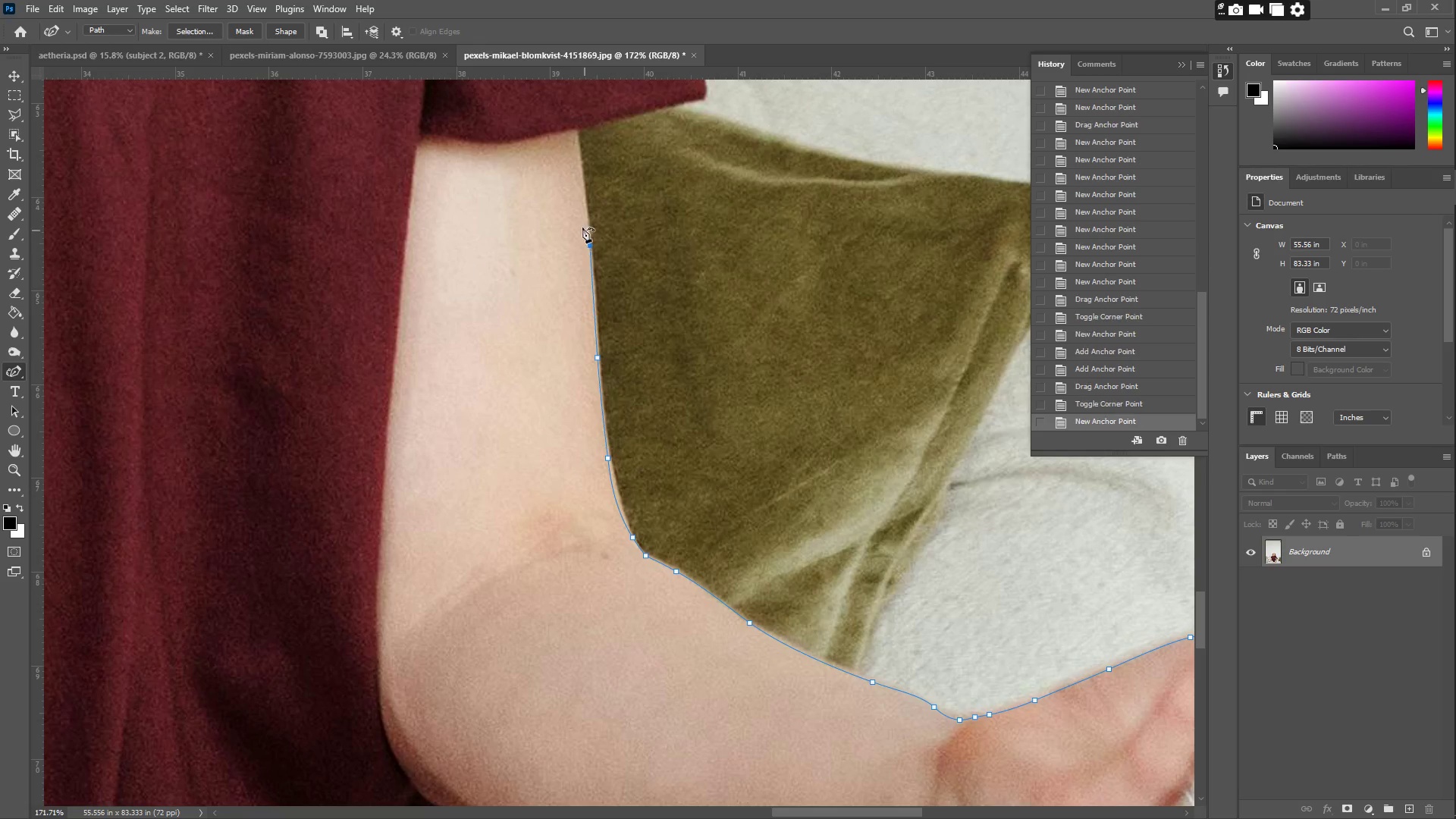 
left_click_drag(start_coordinate=[579, 213], to_coordinate=[576, 130])
 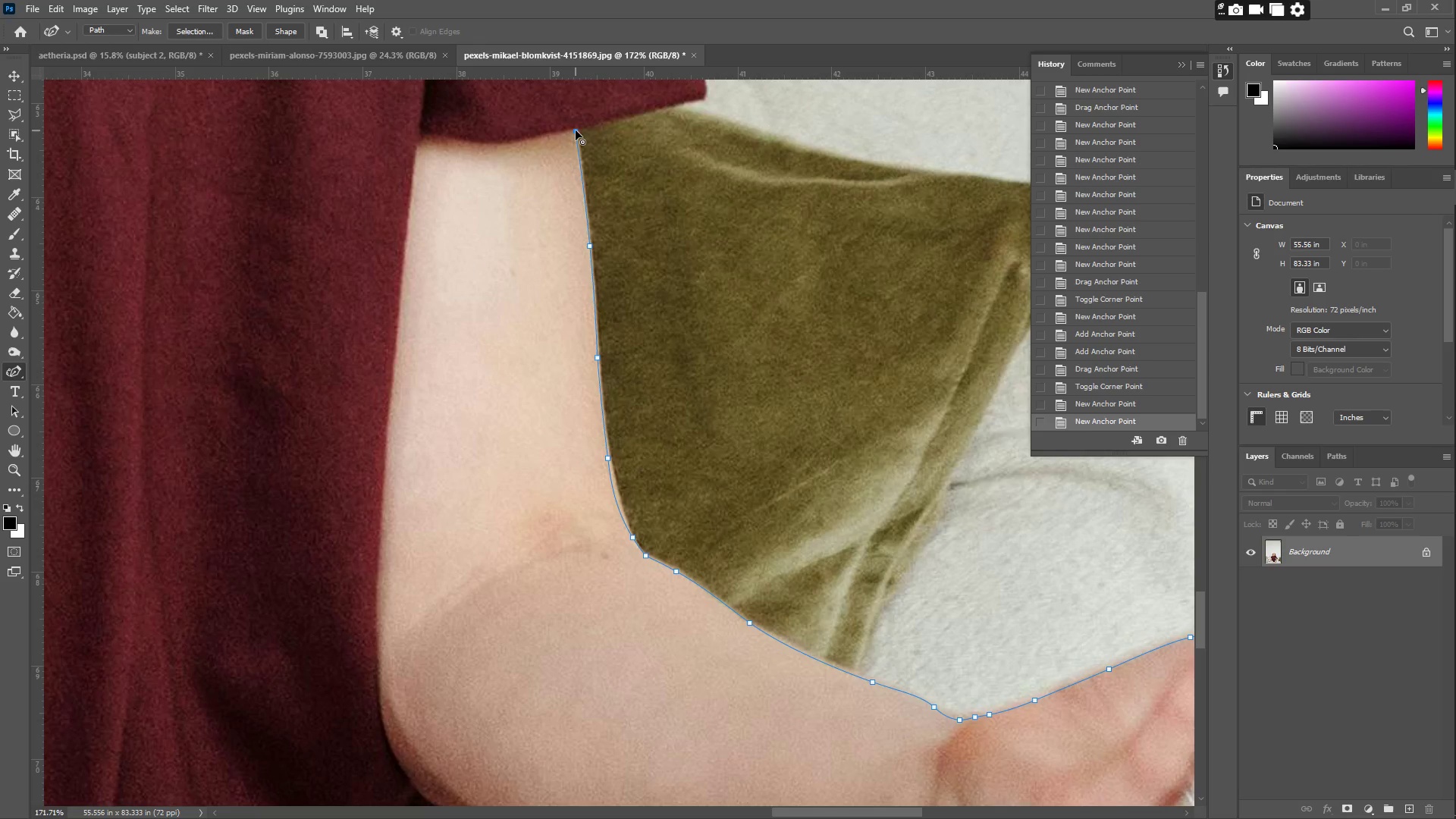 
double_click([576, 130])
 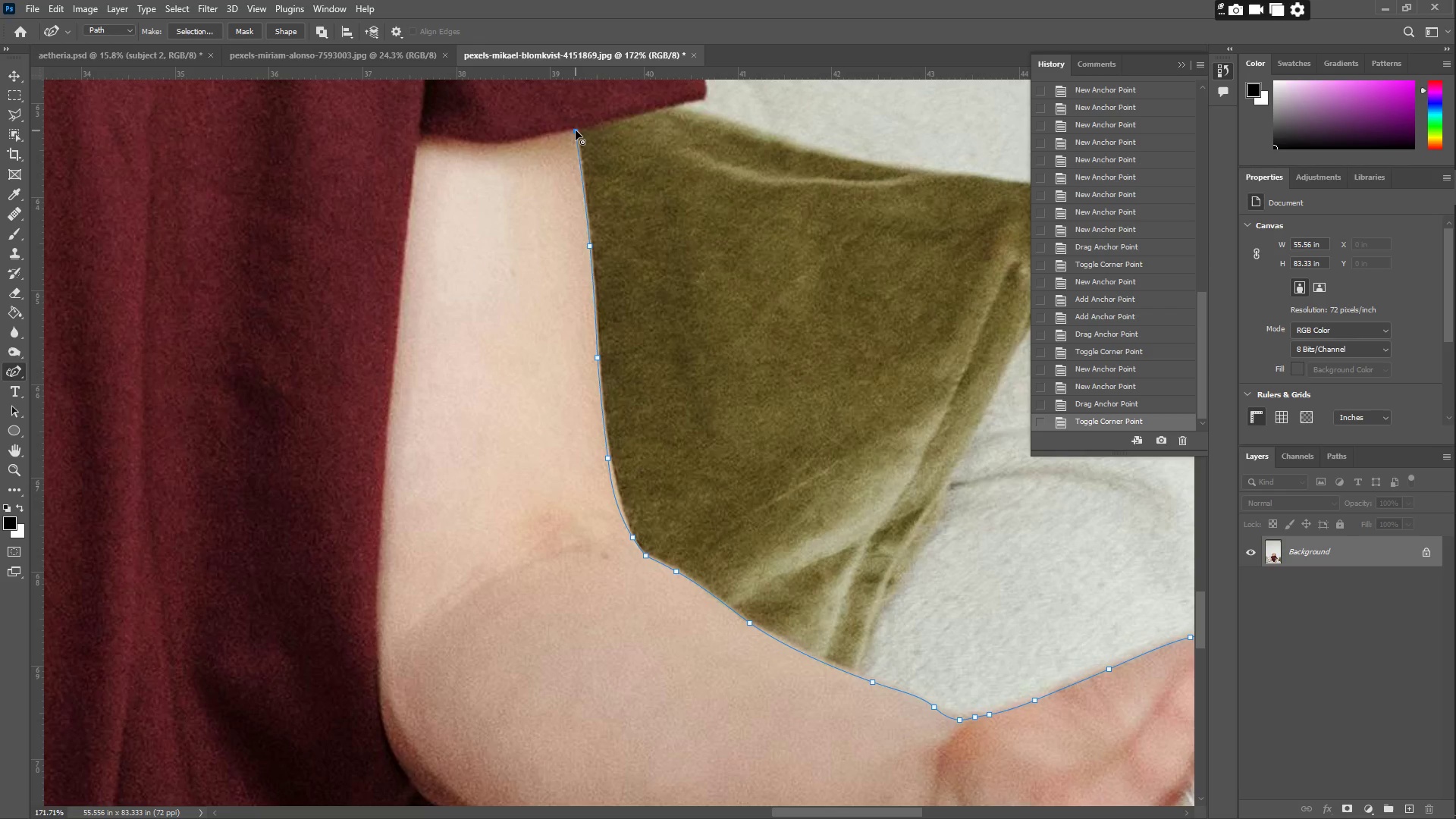 
hold_key(key=Space, duration=0.66)
 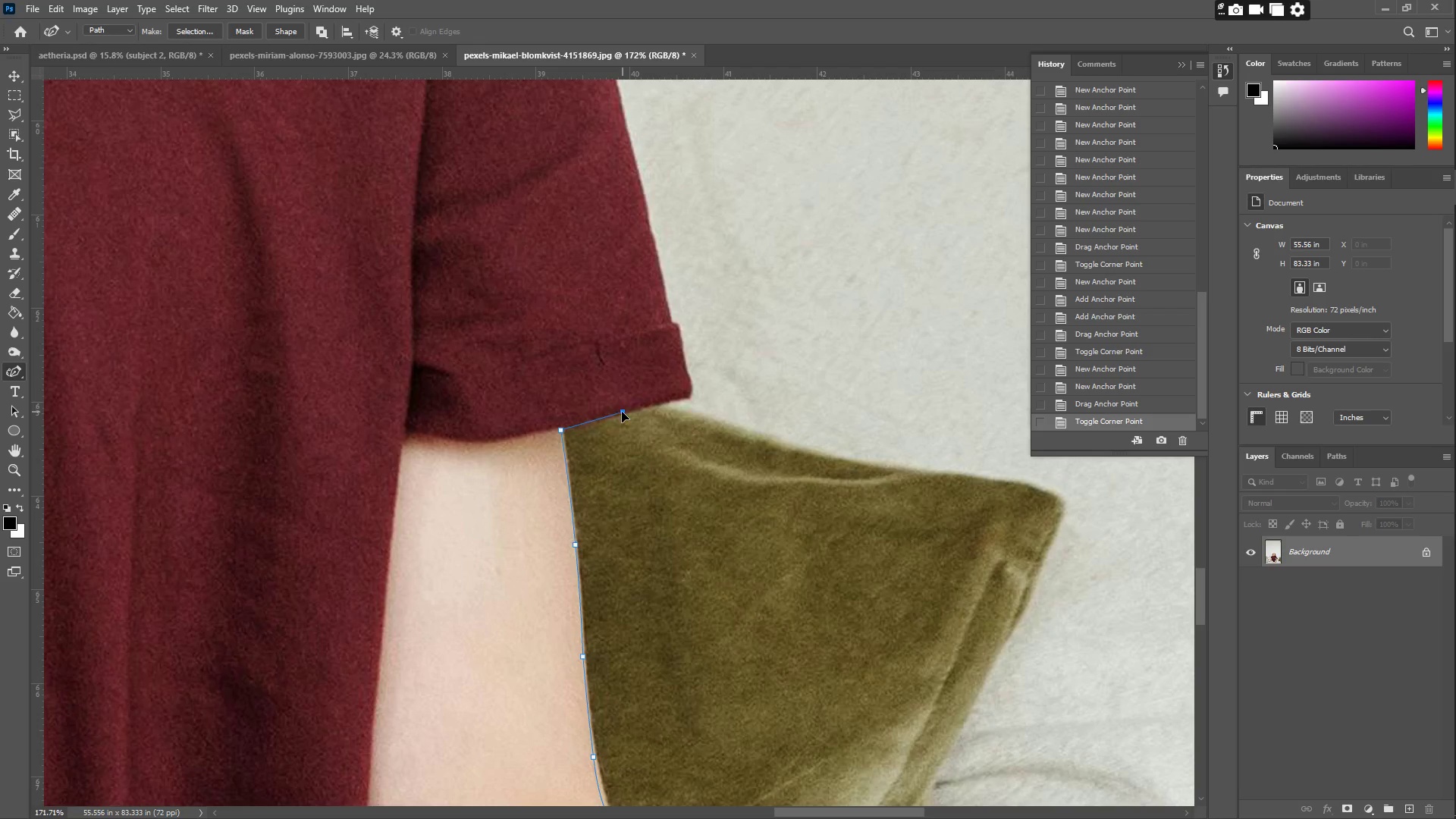 
left_click_drag(start_coordinate=[568, 132], to_coordinate=[554, 431])
 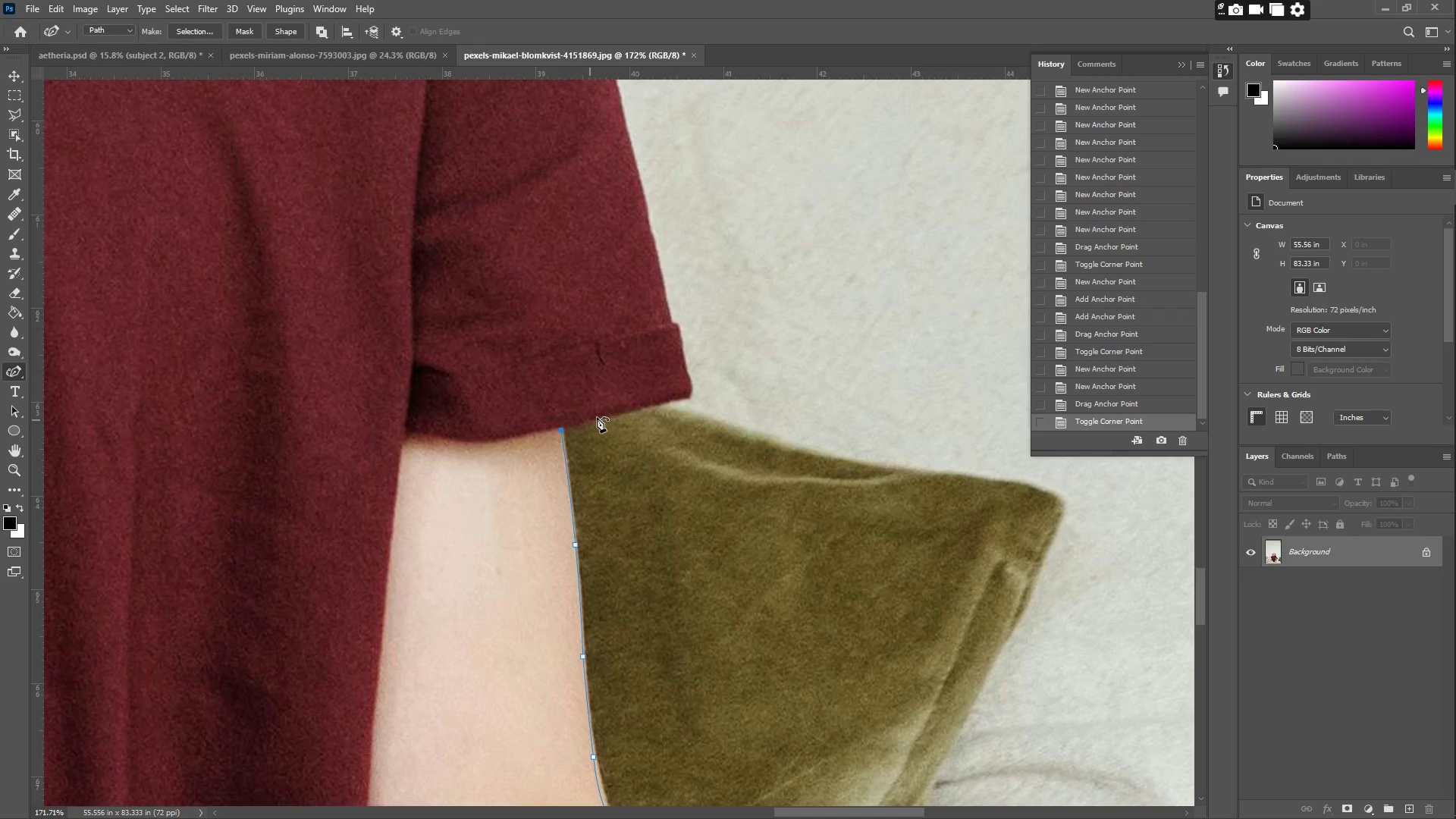 
left_click_drag(start_coordinate=[597, 417], to_coordinate=[616, 412])
 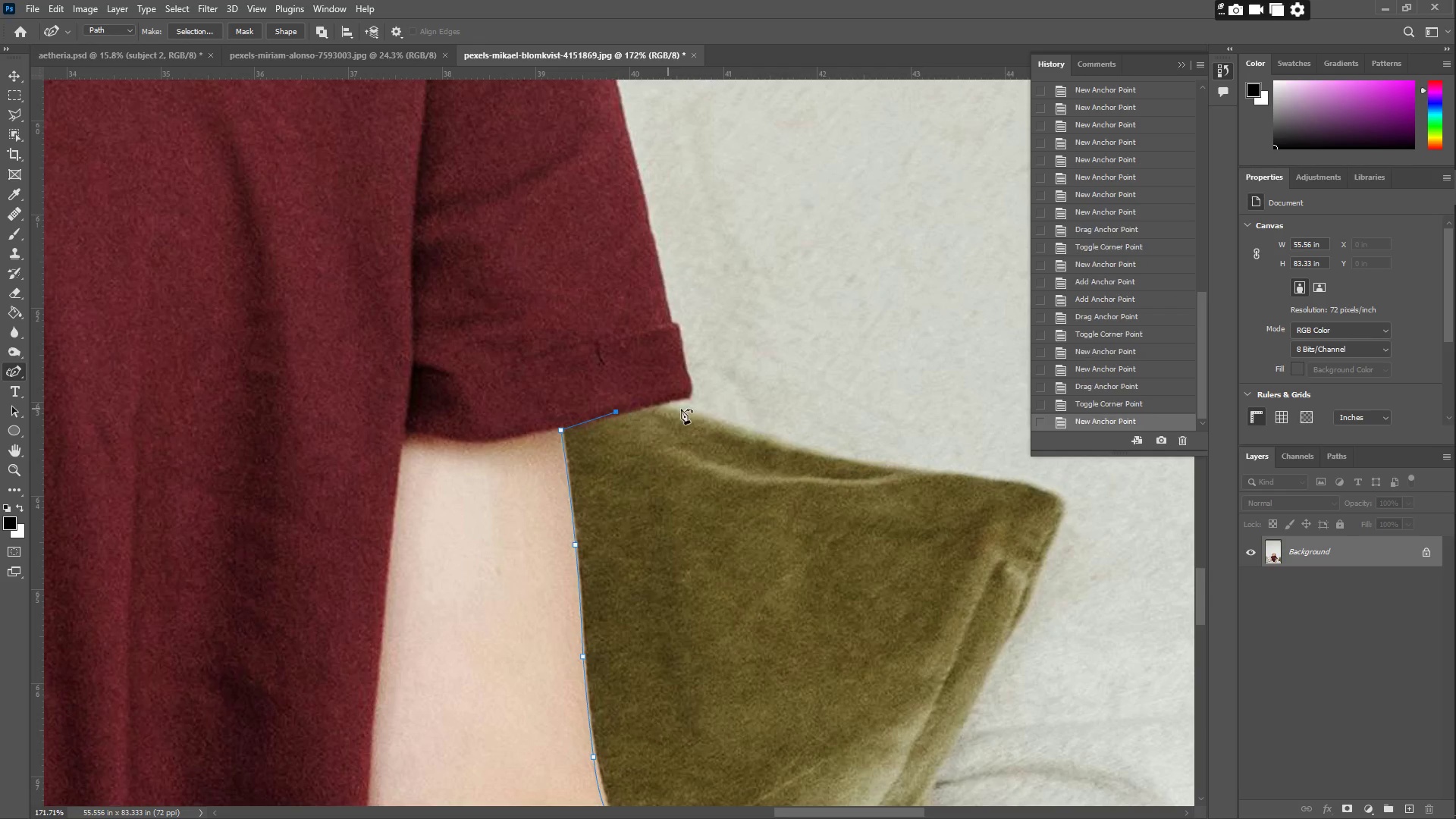 
left_click_drag(start_coordinate=[685, 408], to_coordinate=[685, 397])
 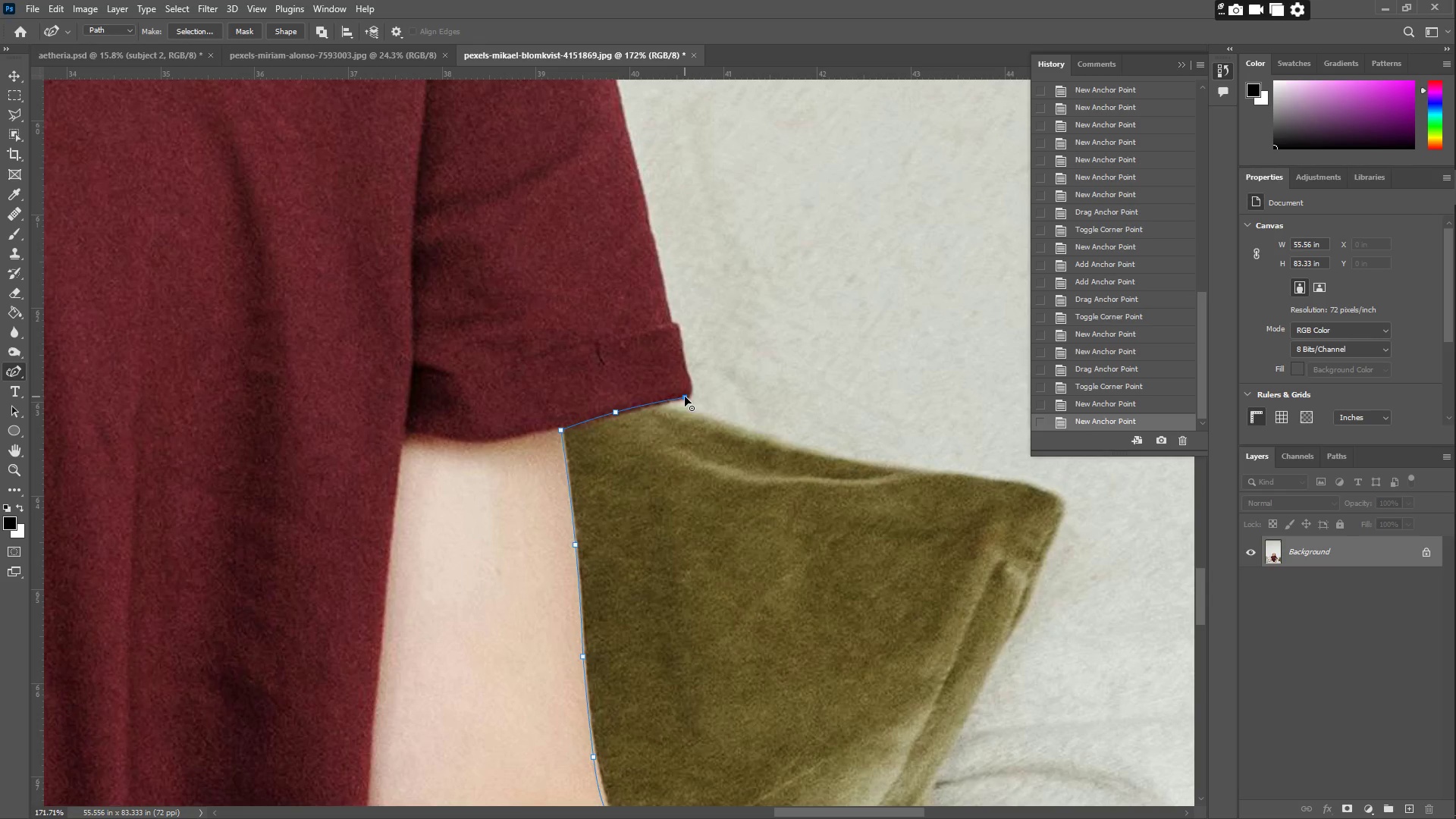 
double_click([685, 397])
 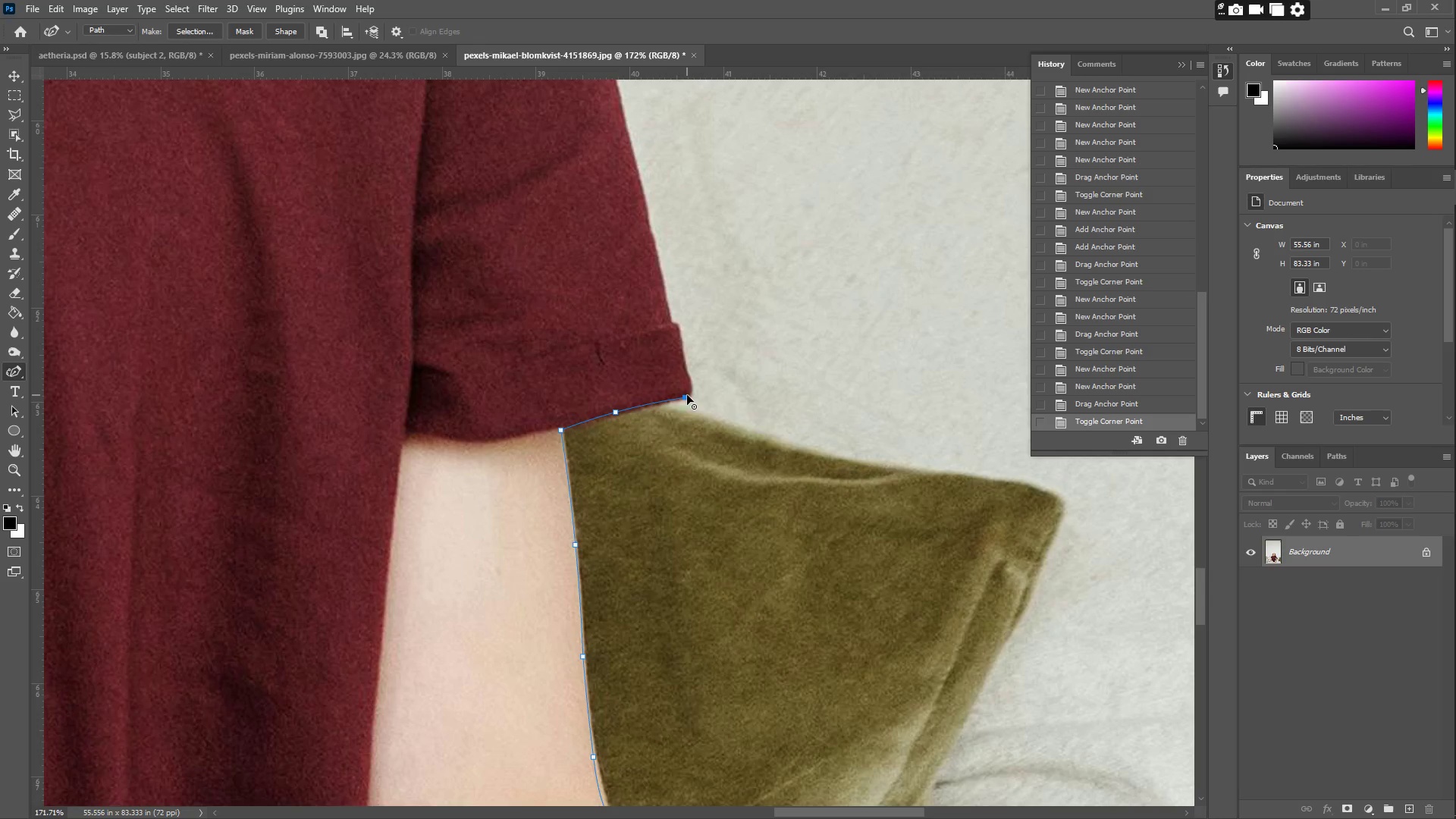 
left_click_drag(start_coordinate=[689, 395], to_coordinate=[692, 391])
 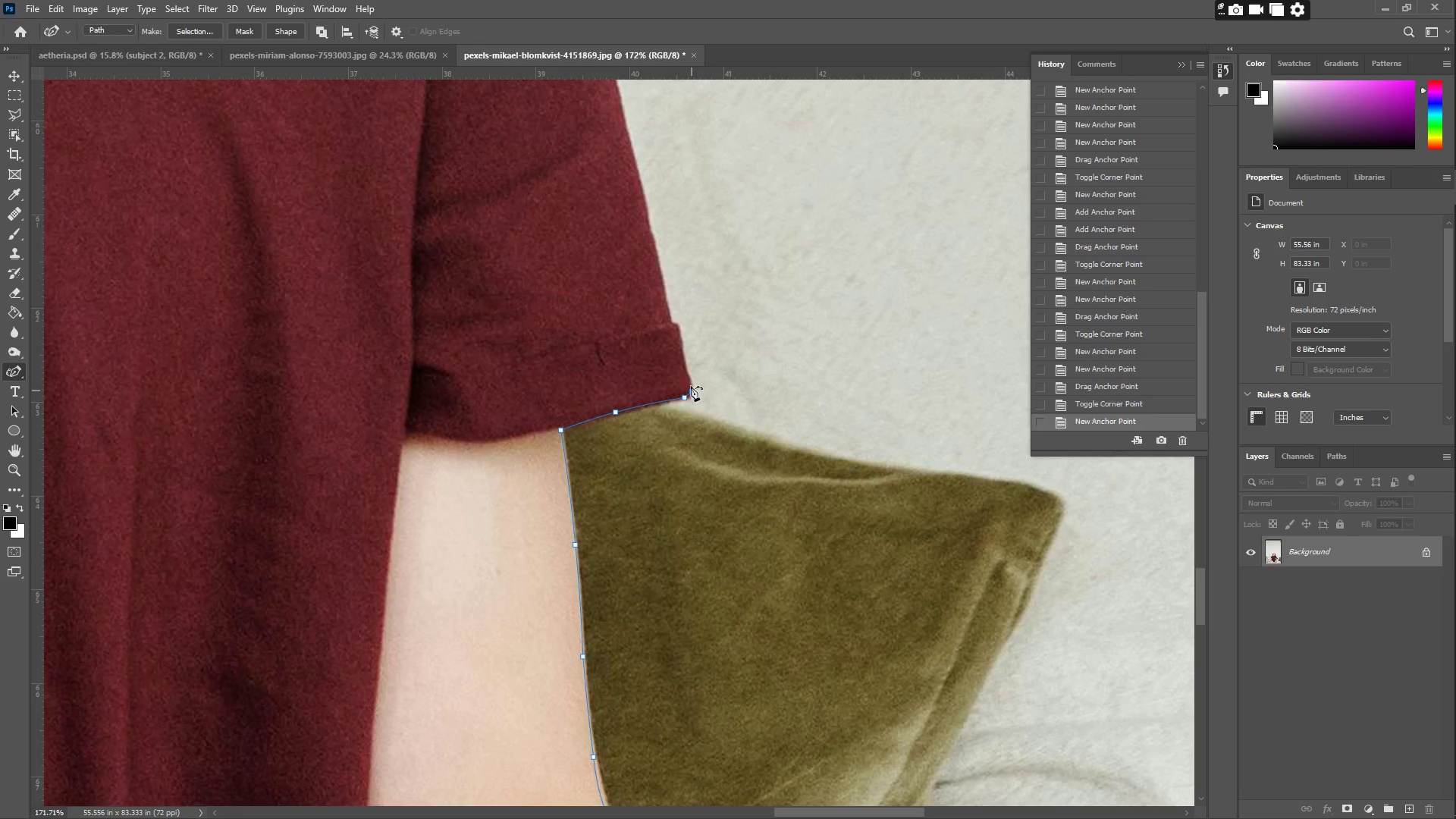 
left_click_drag(start_coordinate=[690, 384], to_coordinate=[686, 371])
 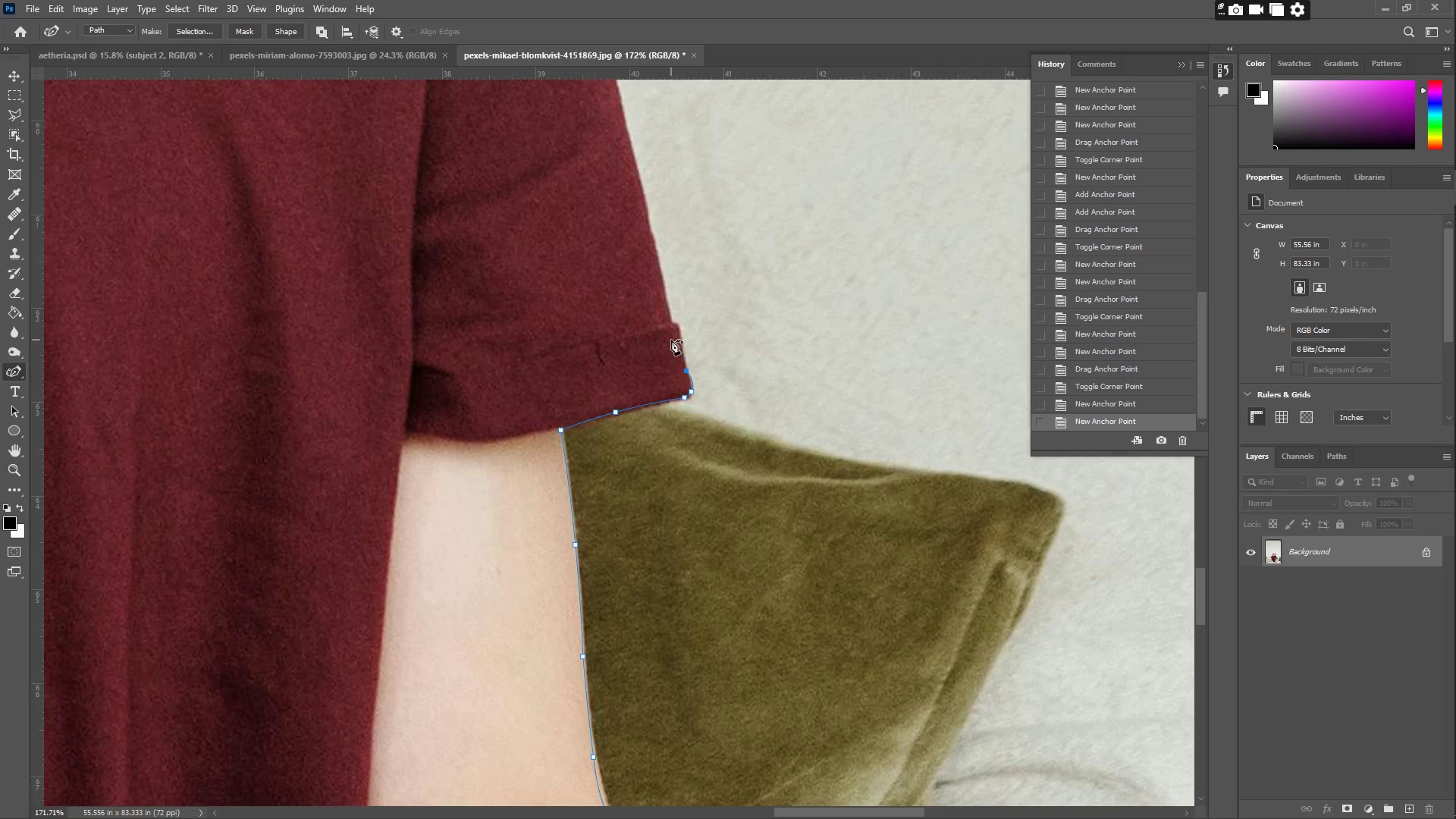 
left_click_drag(start_coordinate=[671, 337], to_coordinate=[674, 328])
 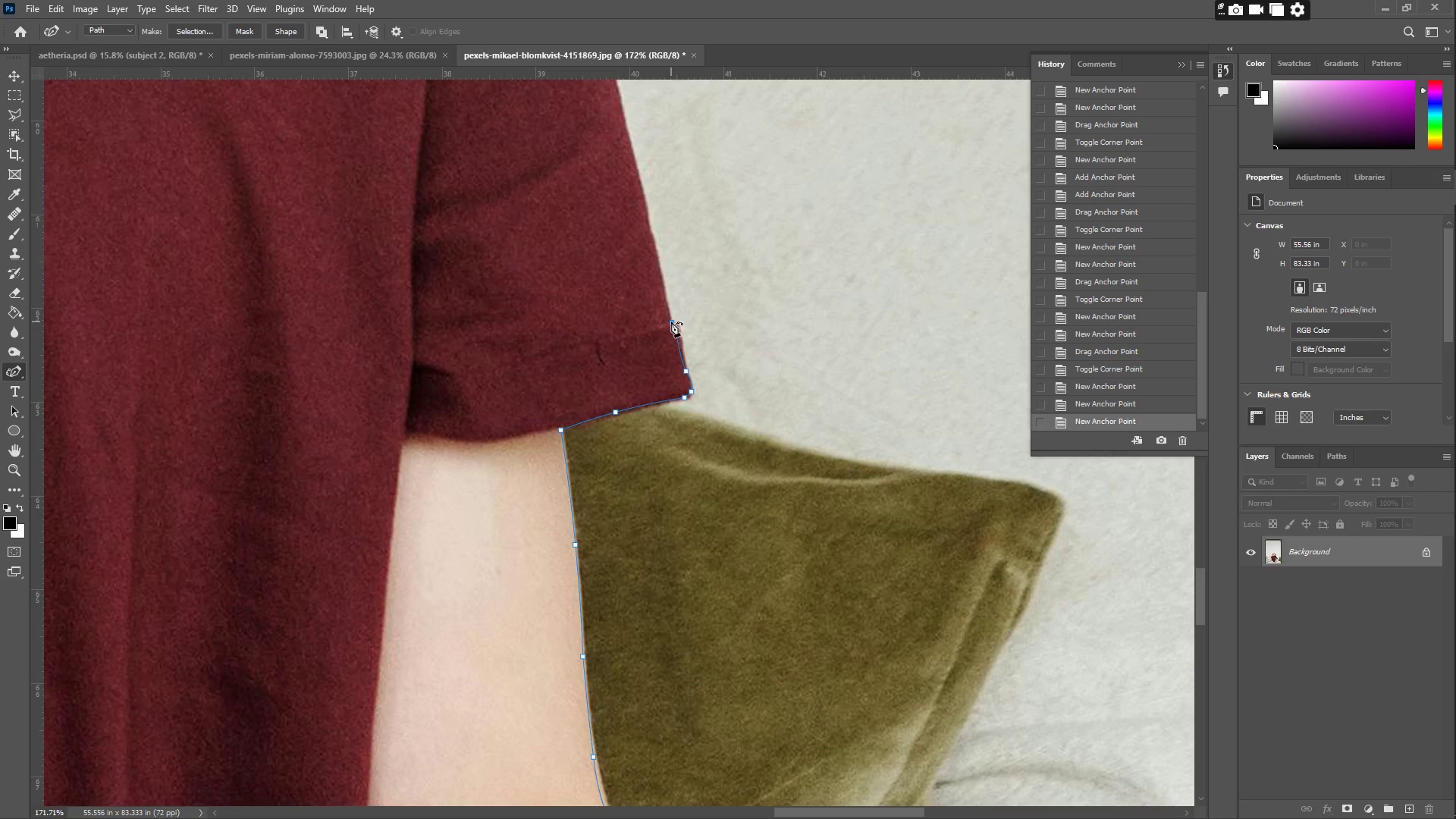 
left_click([671, 322])
 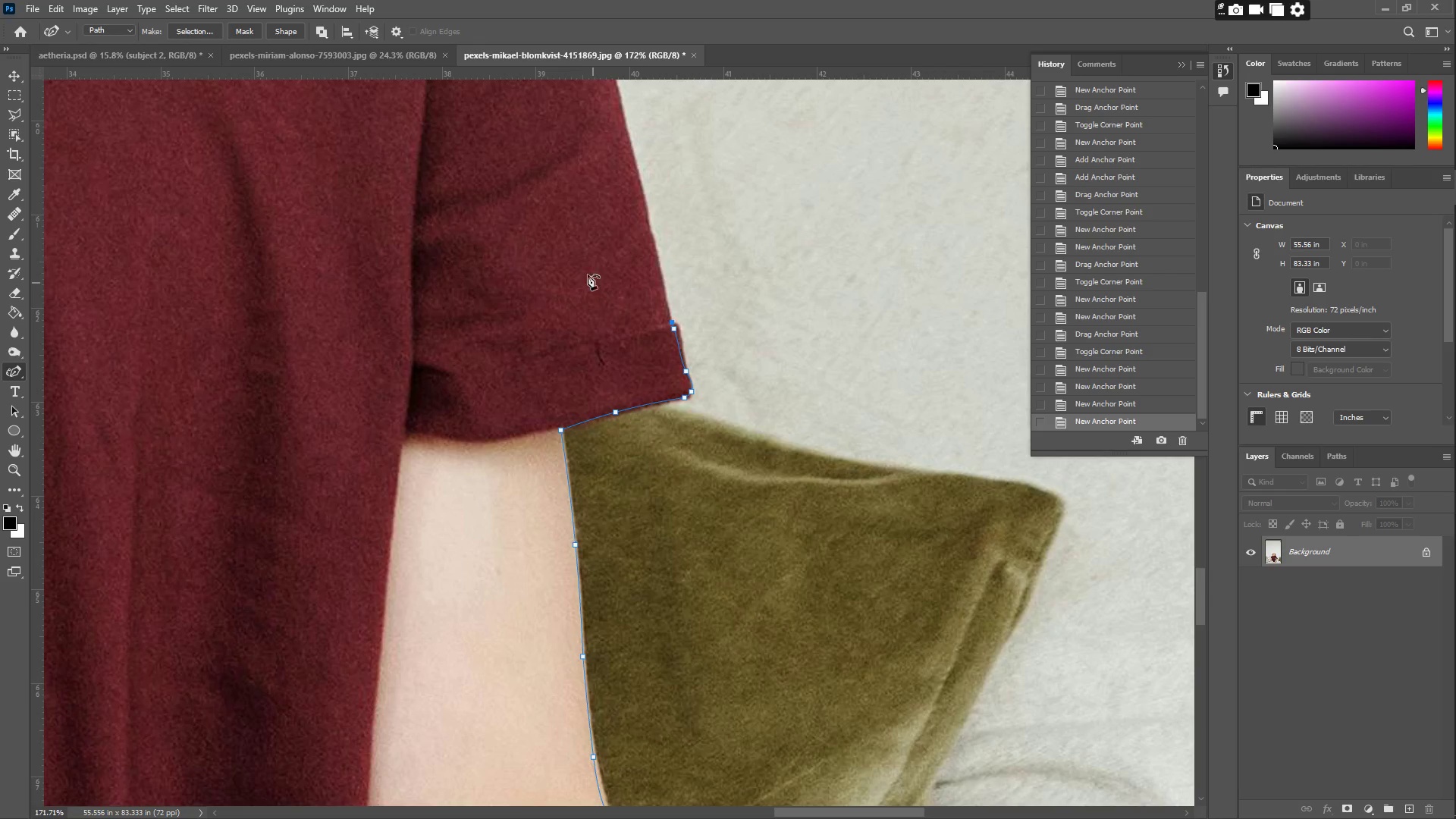 
hold_key(key=Space, duration=0.5)
 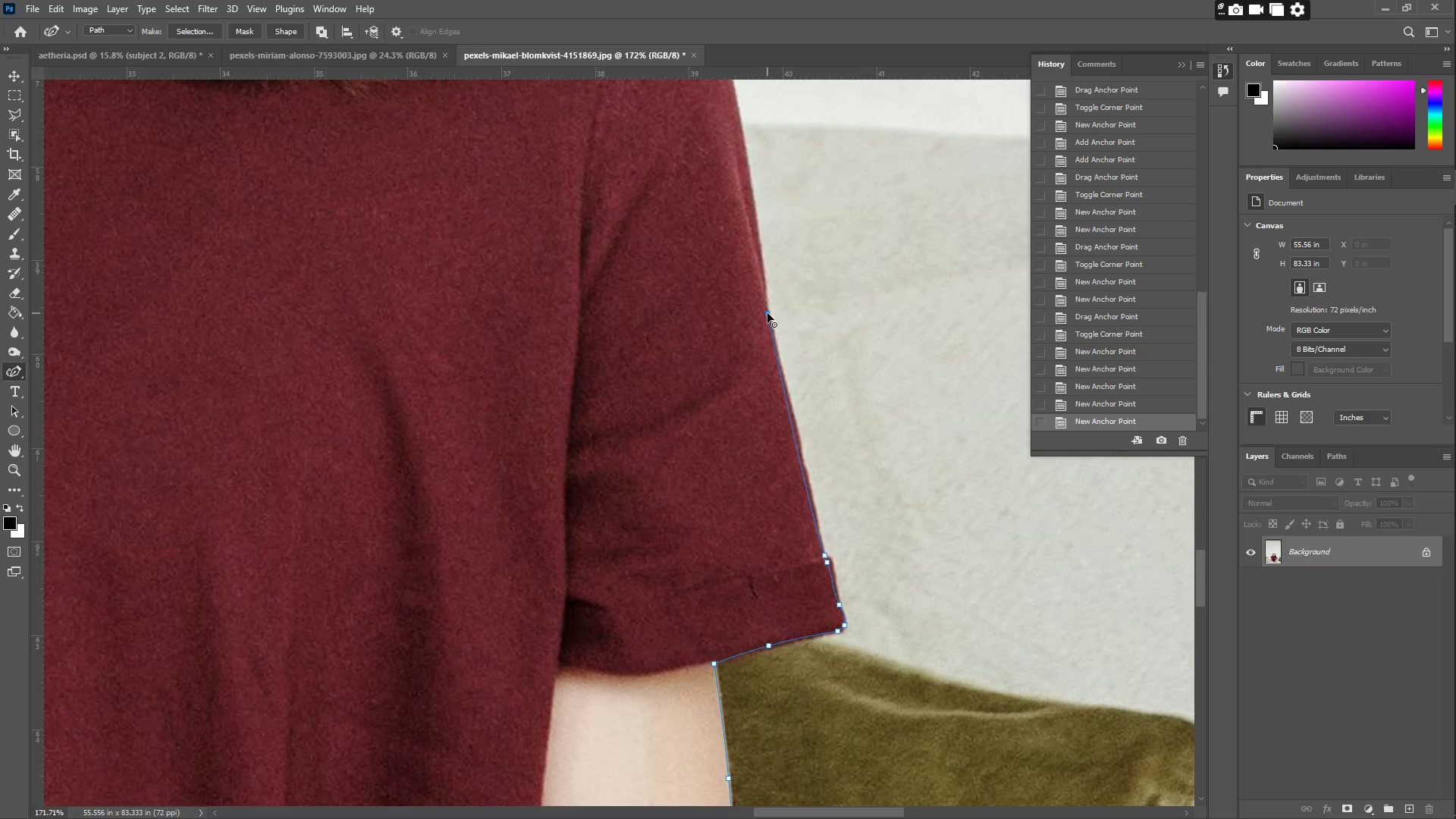 
left_click_drag(start_coordinate=[581, 271], to_coordinate=[734, 504])
 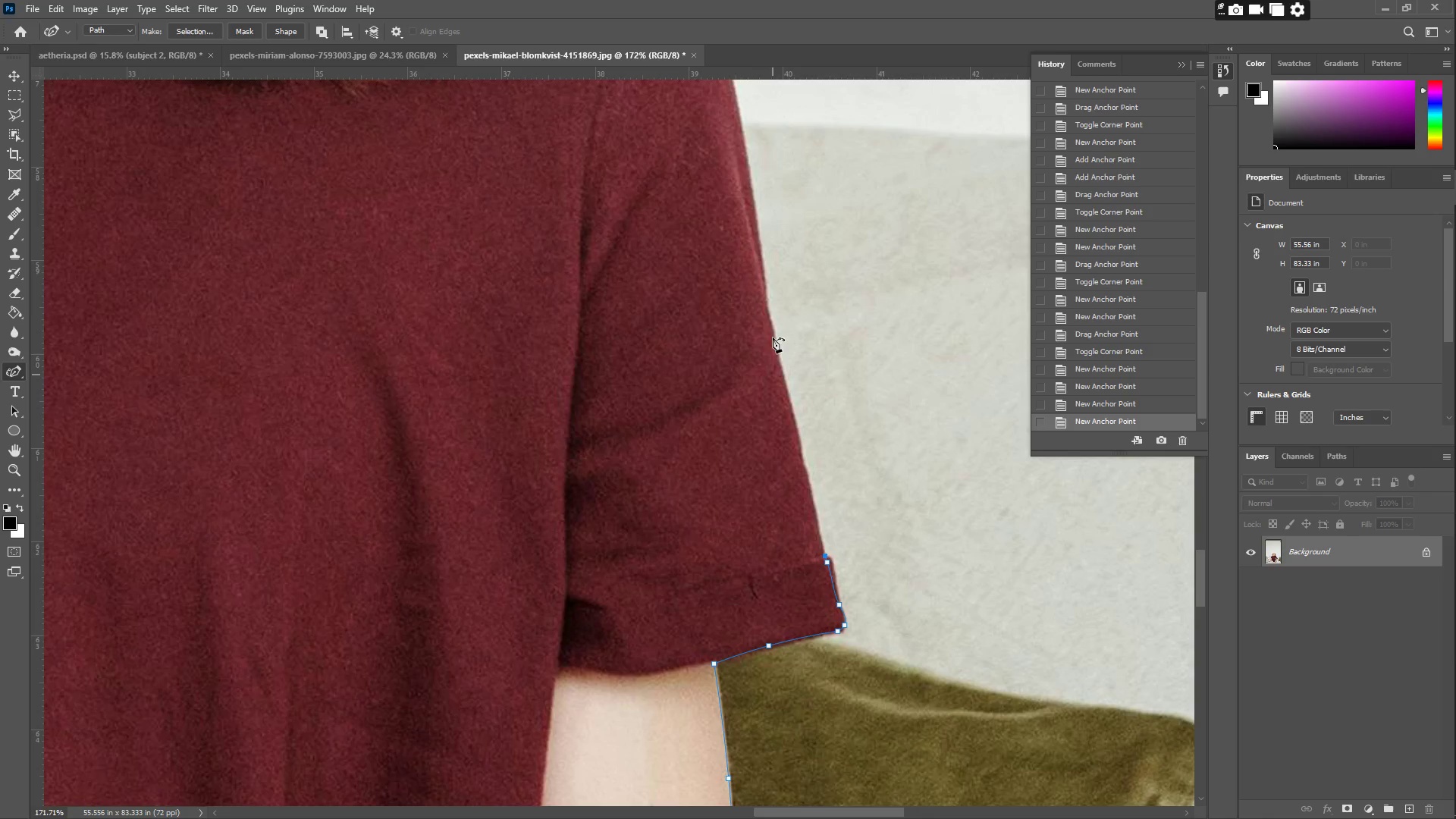 
left_click([767, 313])
 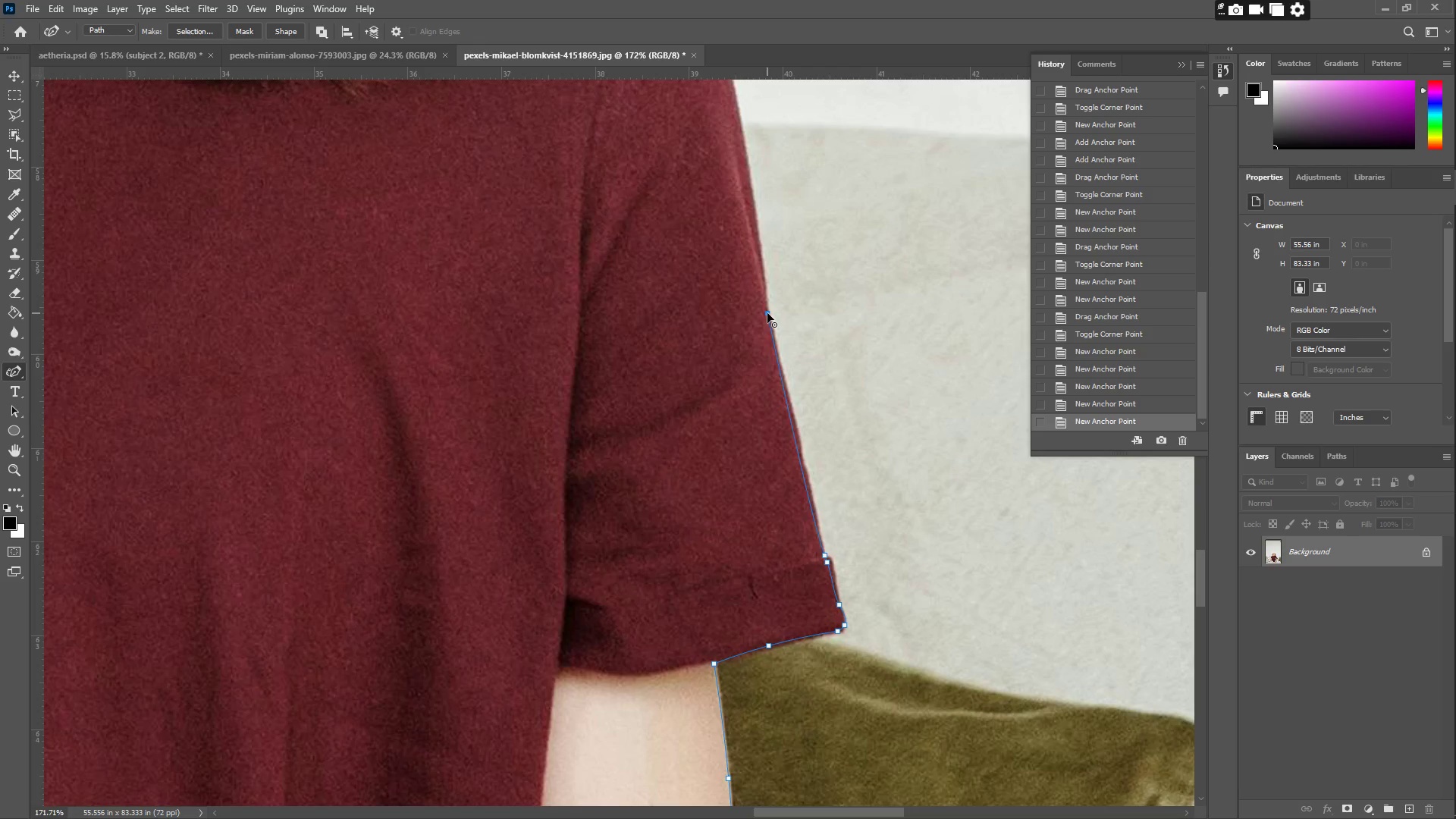 
double_click([767, 313])
 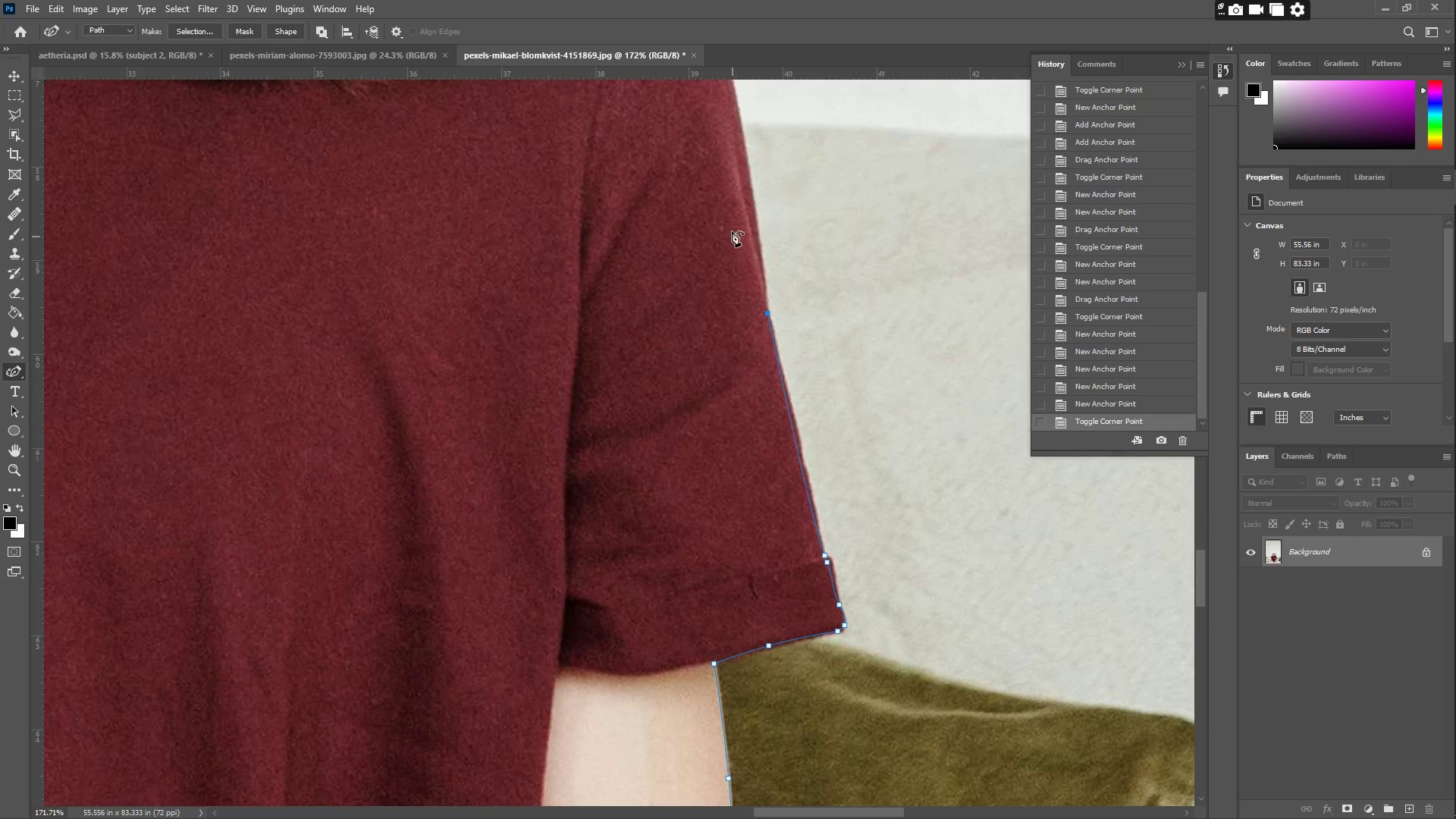 
hold_key(key=Space, duration=0.52)
 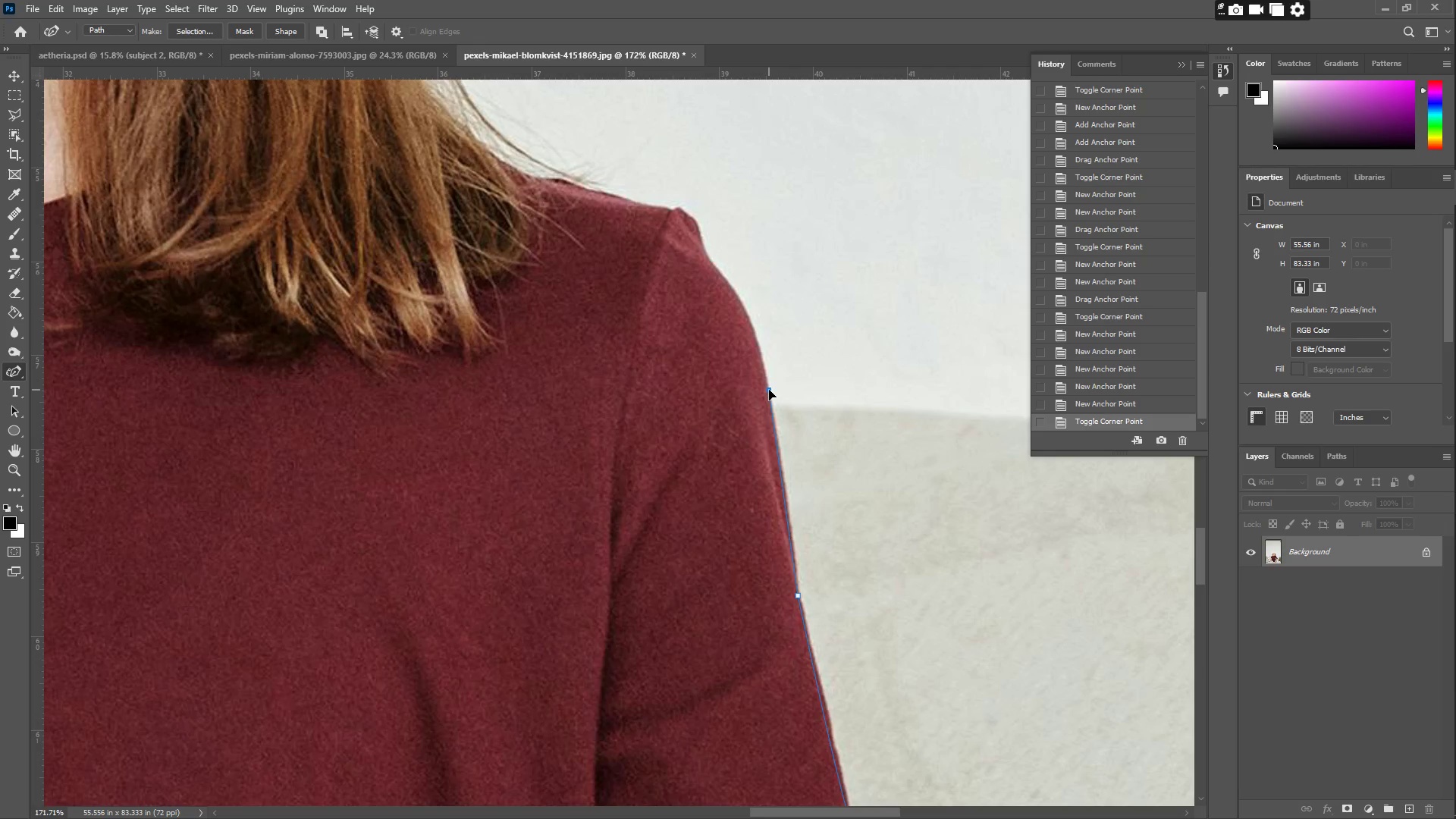 
left_click_drag(start_coordinate=[691, 202], to_coordinate=[721, 485])
 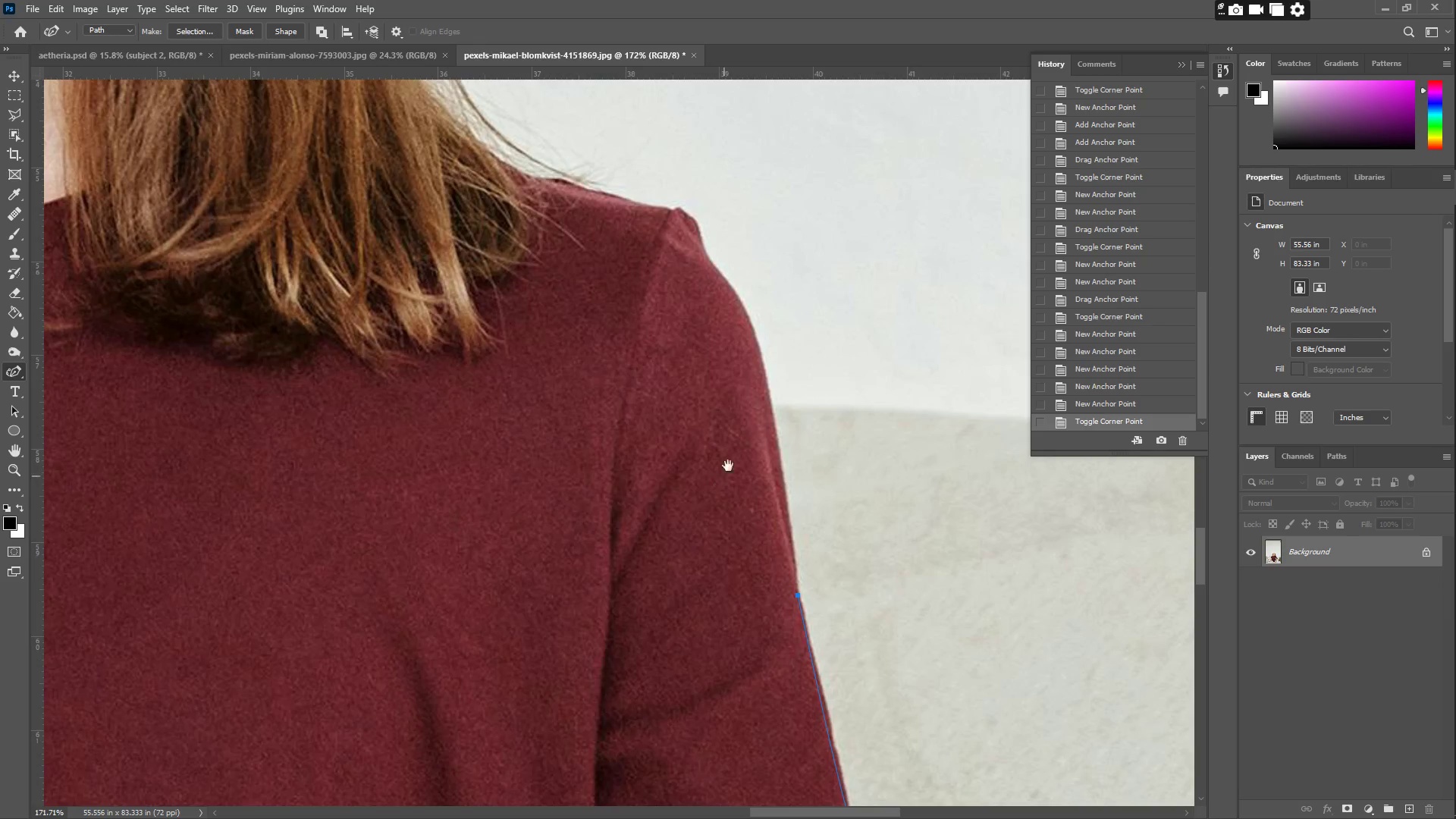 
hold_key(key=Space, duration=24.08)
 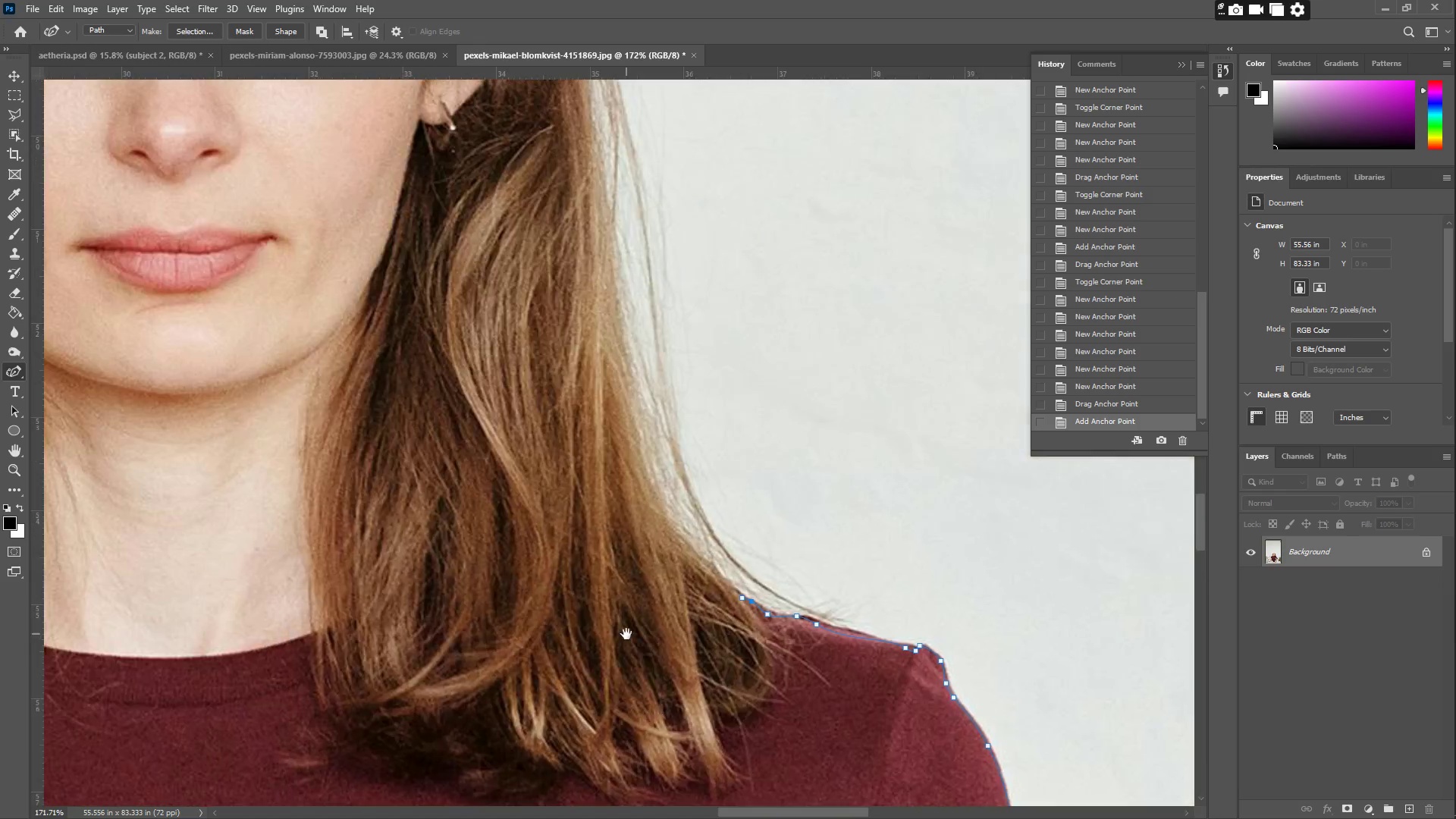 
left_click_drag(start_coordinate=[763, 369], to_coordinate=[767, 390])
 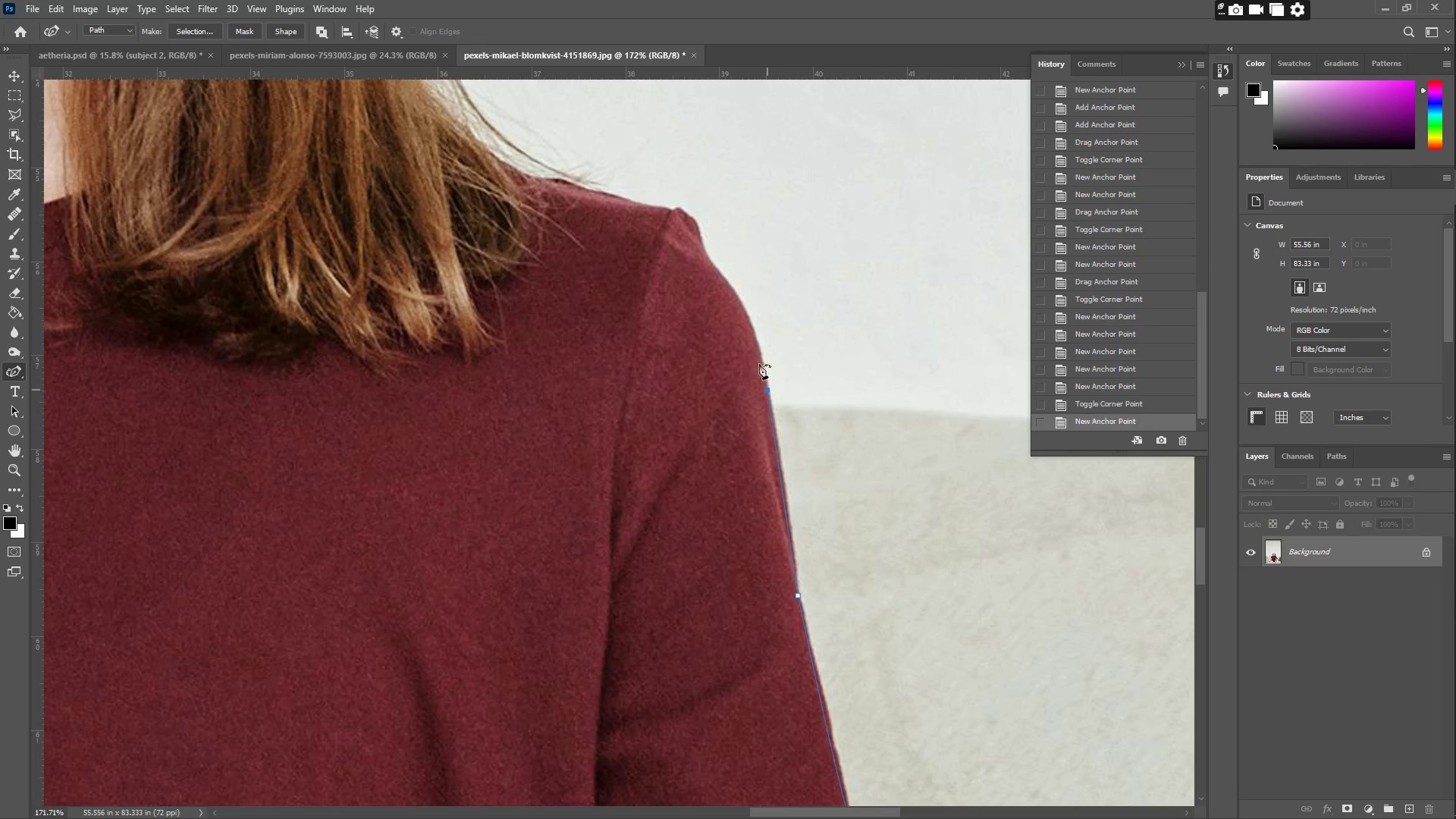 
left_click_drag(start_coordinate=[752, 340], to_coordinate=[742, 309])
 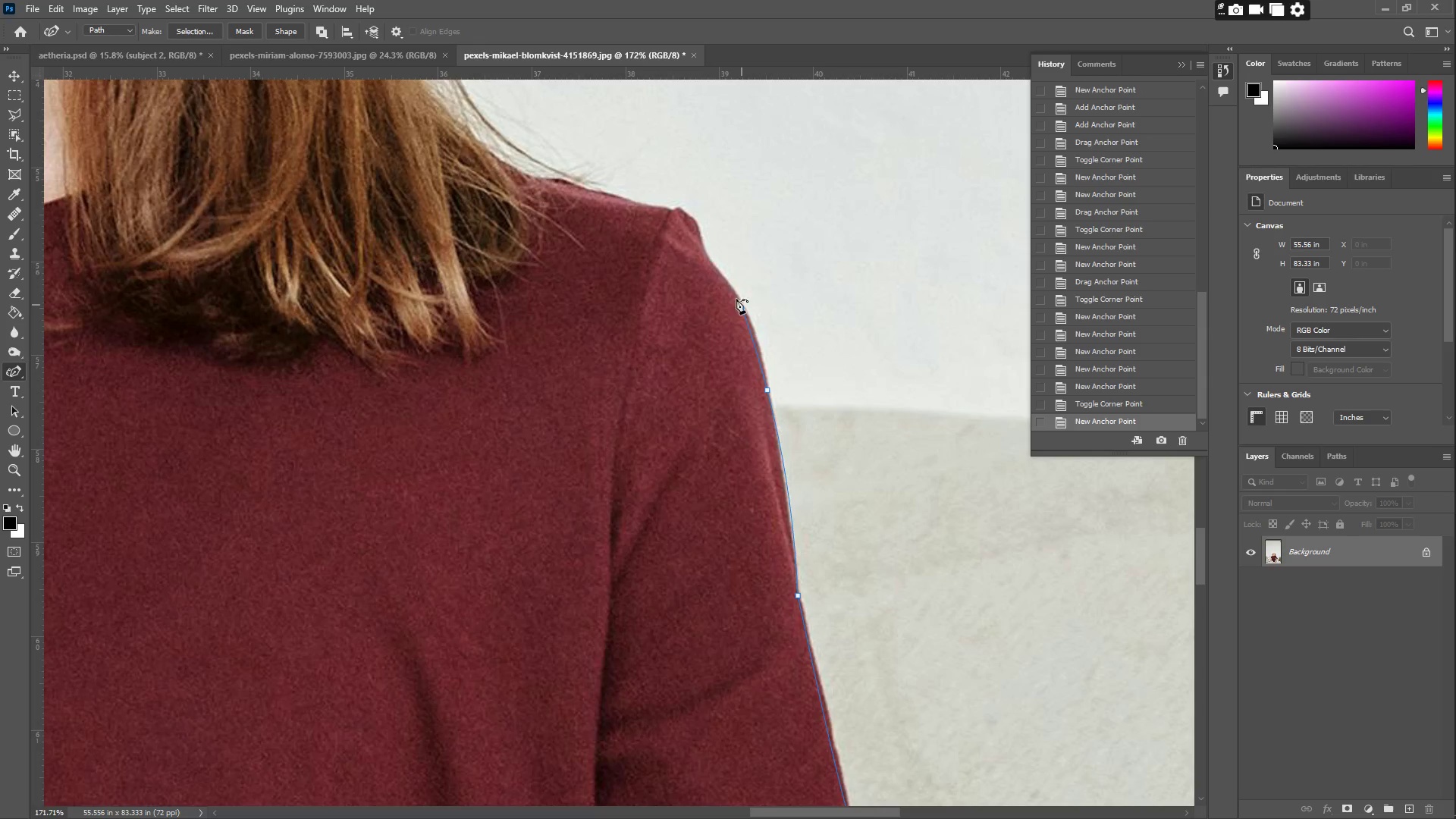 
left_click_drag(start_coordinate=[720, 280], to_coordinate=[708, 261])
 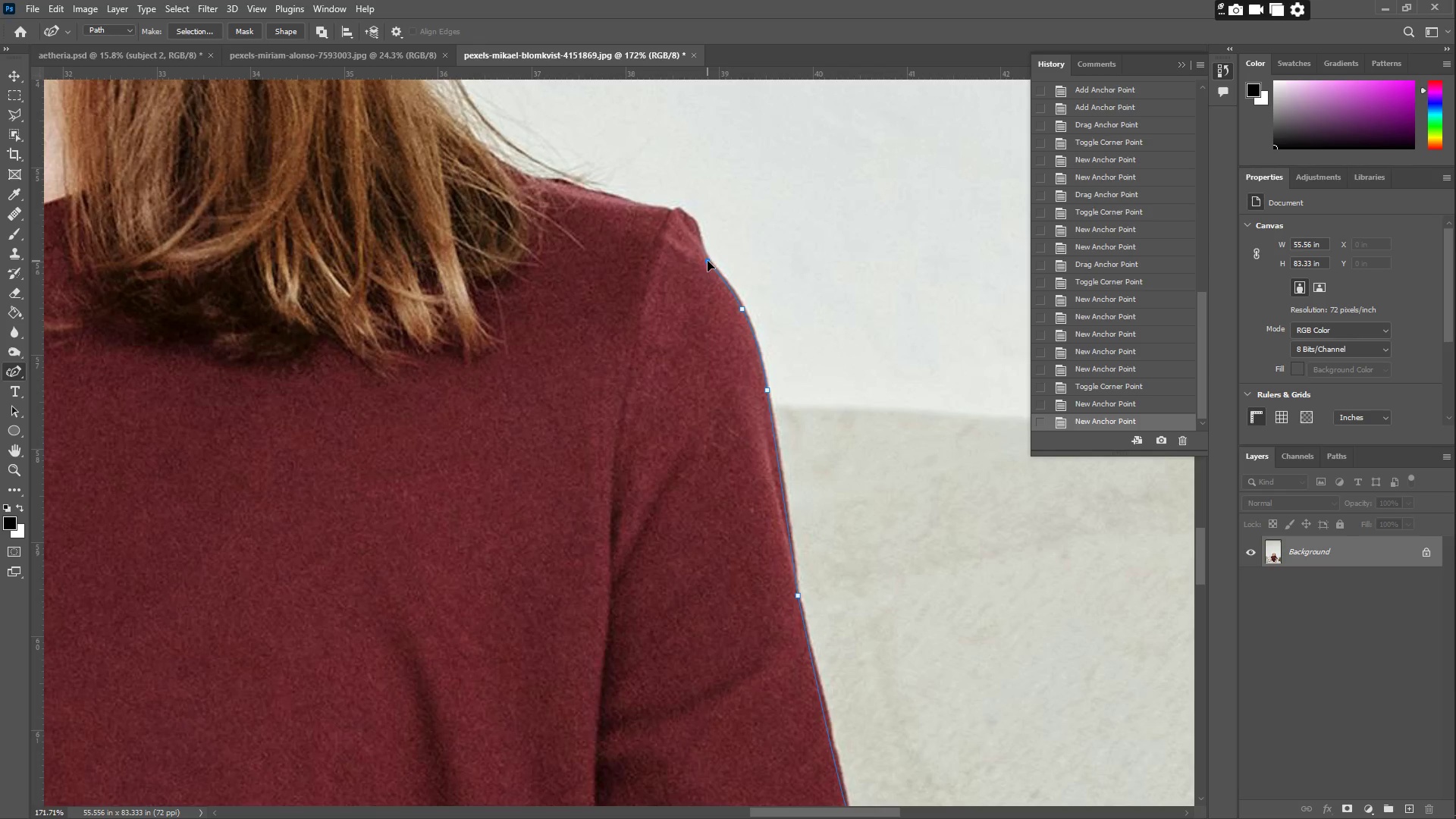 
left_click([708, 261])
 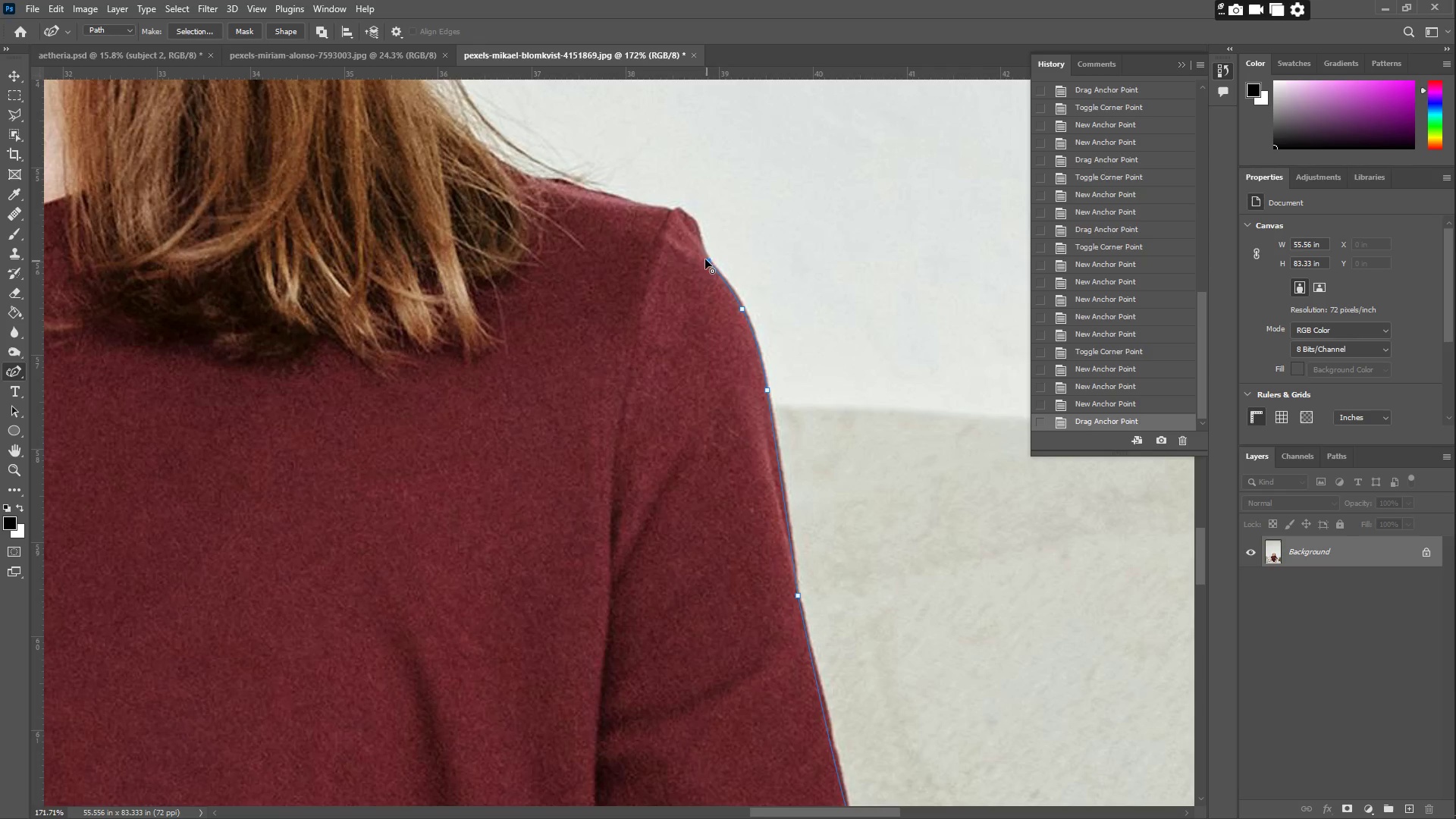 
left_click_drag(start_coordinate=[687, 231], to_coordinate=[695, 224])
 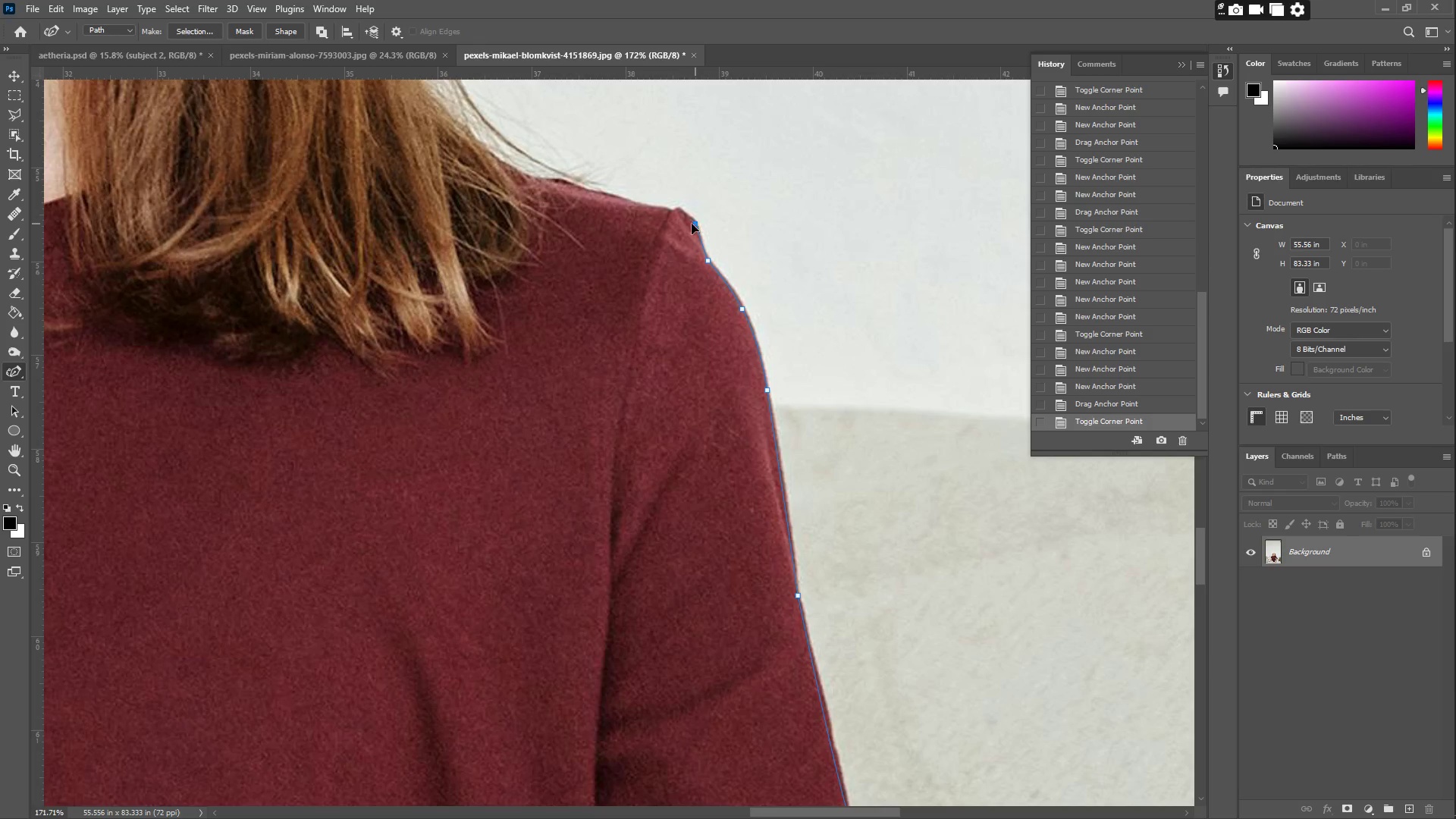 
left_click_drag(start_coordinate=[689, 221], to_coordinate=[674, 209])
 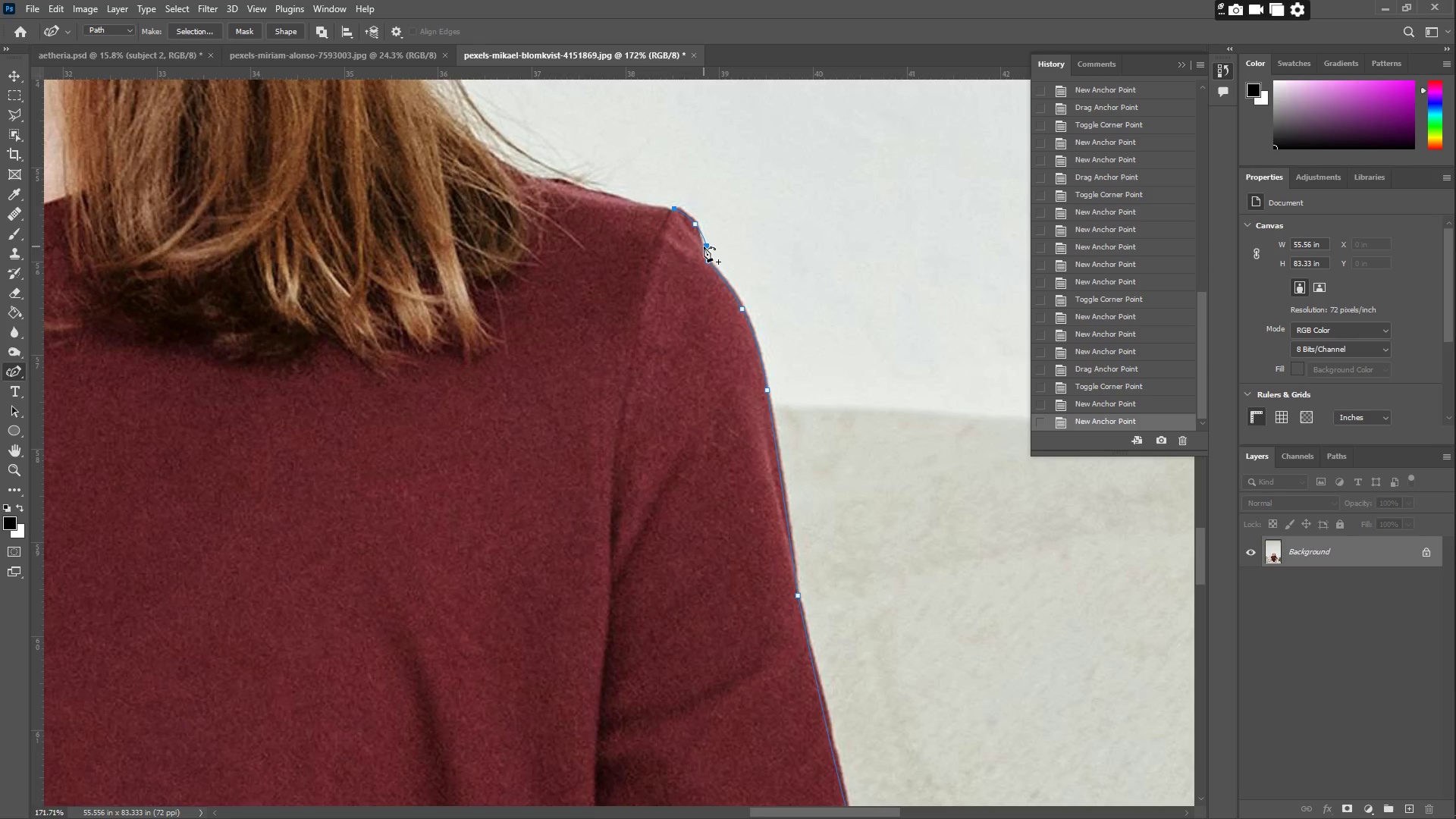 
left_click_drag(start_coordinate=[704, 246], to_coordinate=[698, 246])
 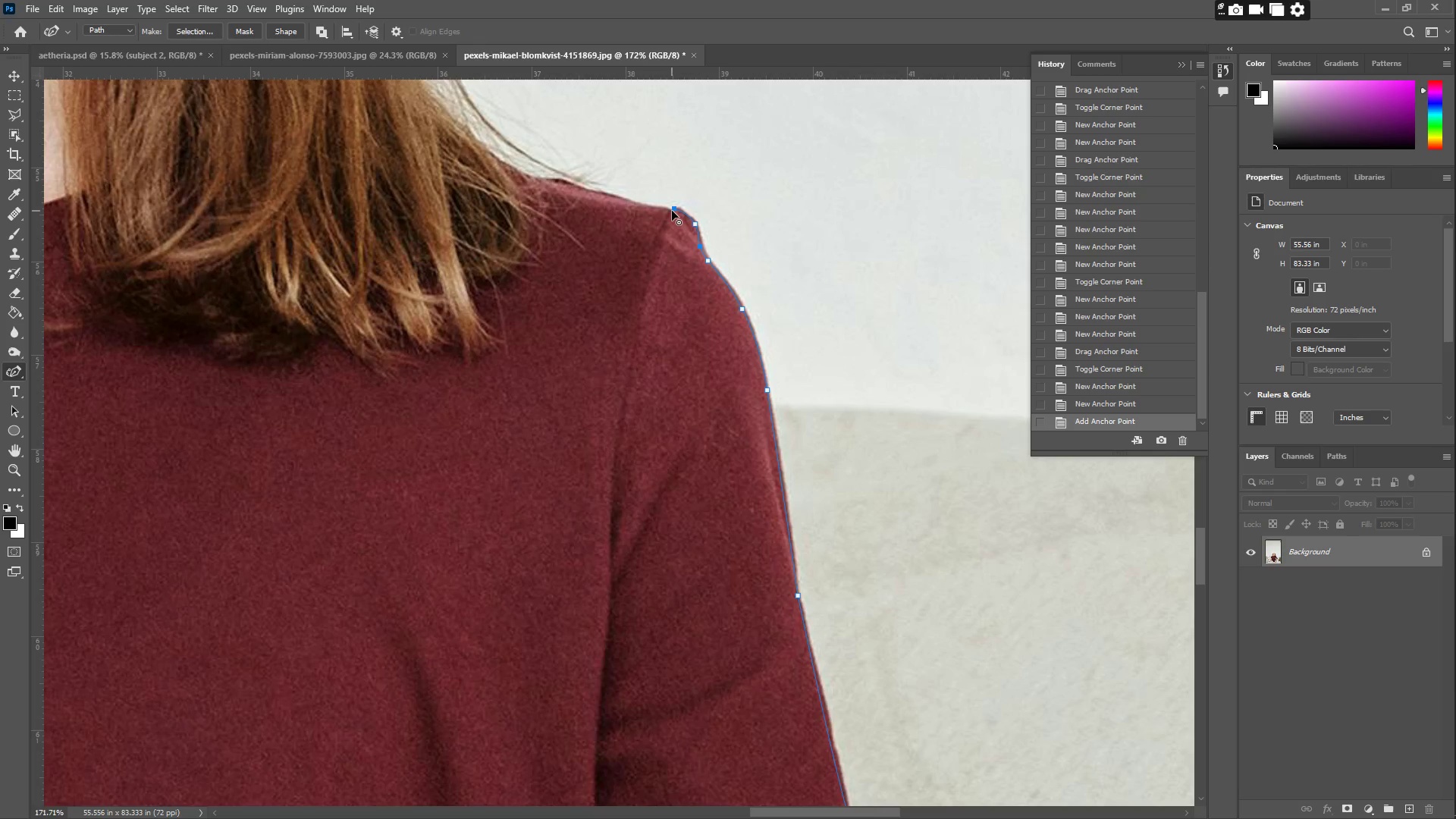 
double_click([672, 211])
 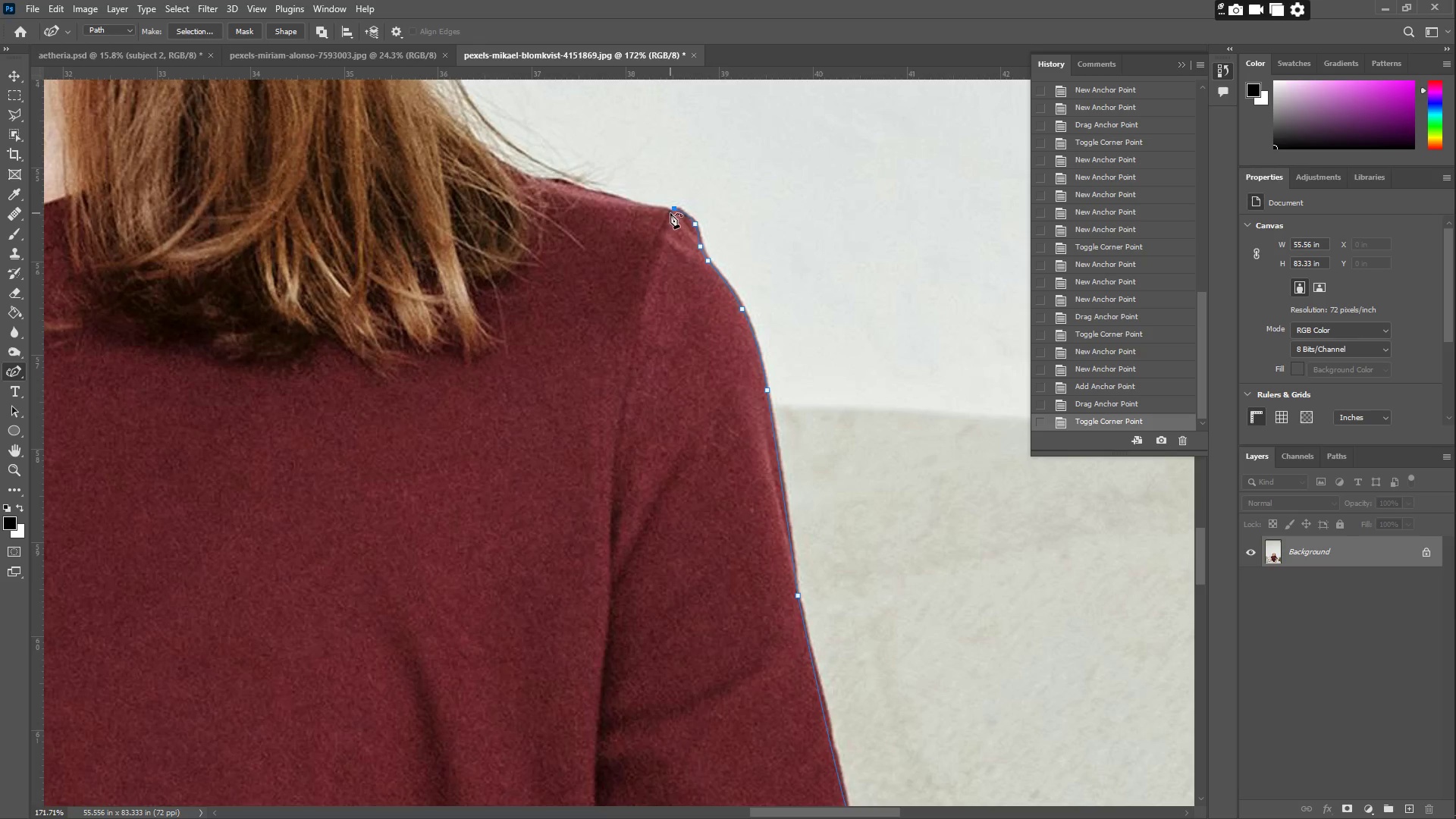 
left_click([670, 213])
 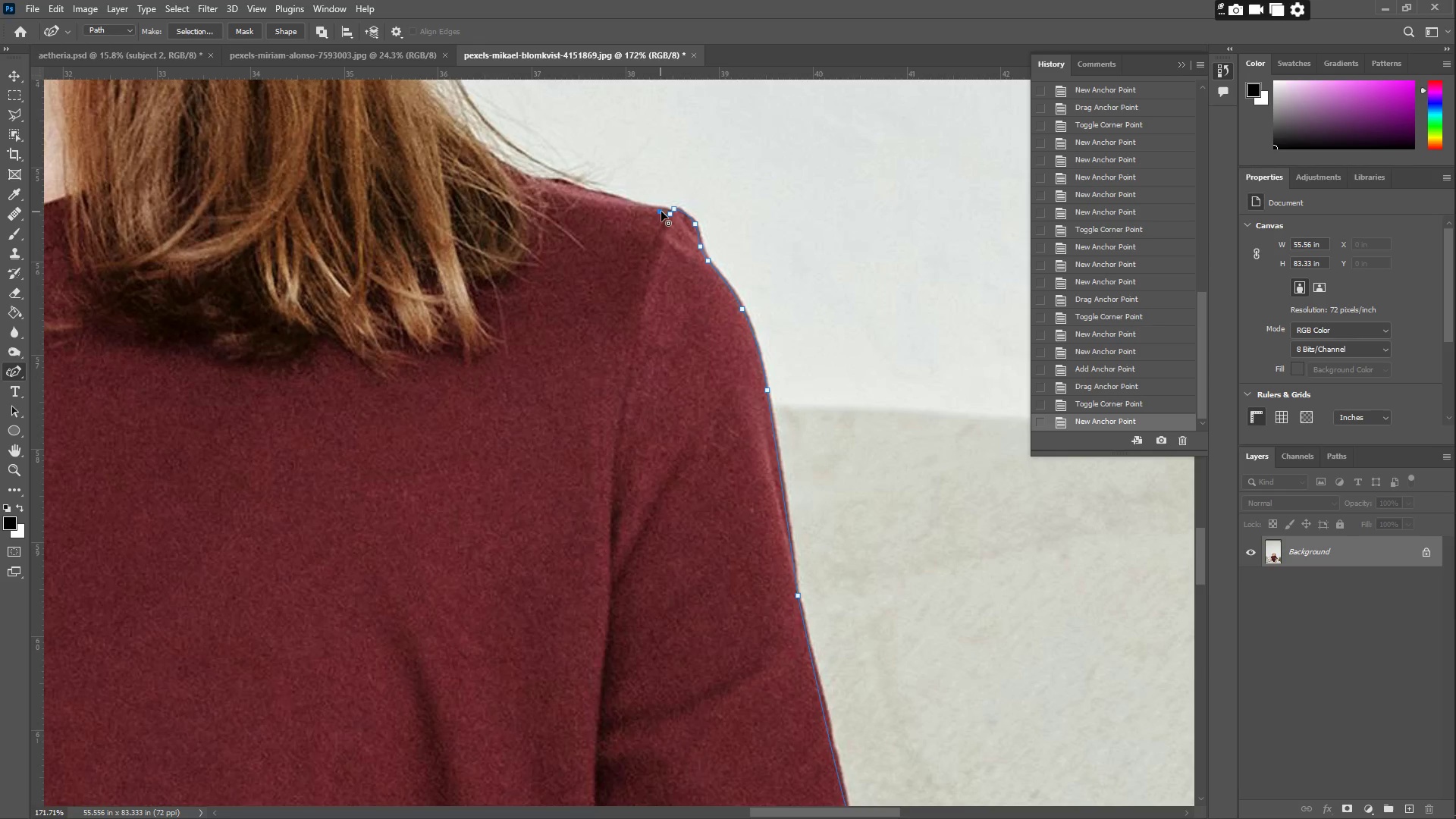 
left_click_drag(start_coordinate=[622, 209], to_coordinate=[571, 187])
 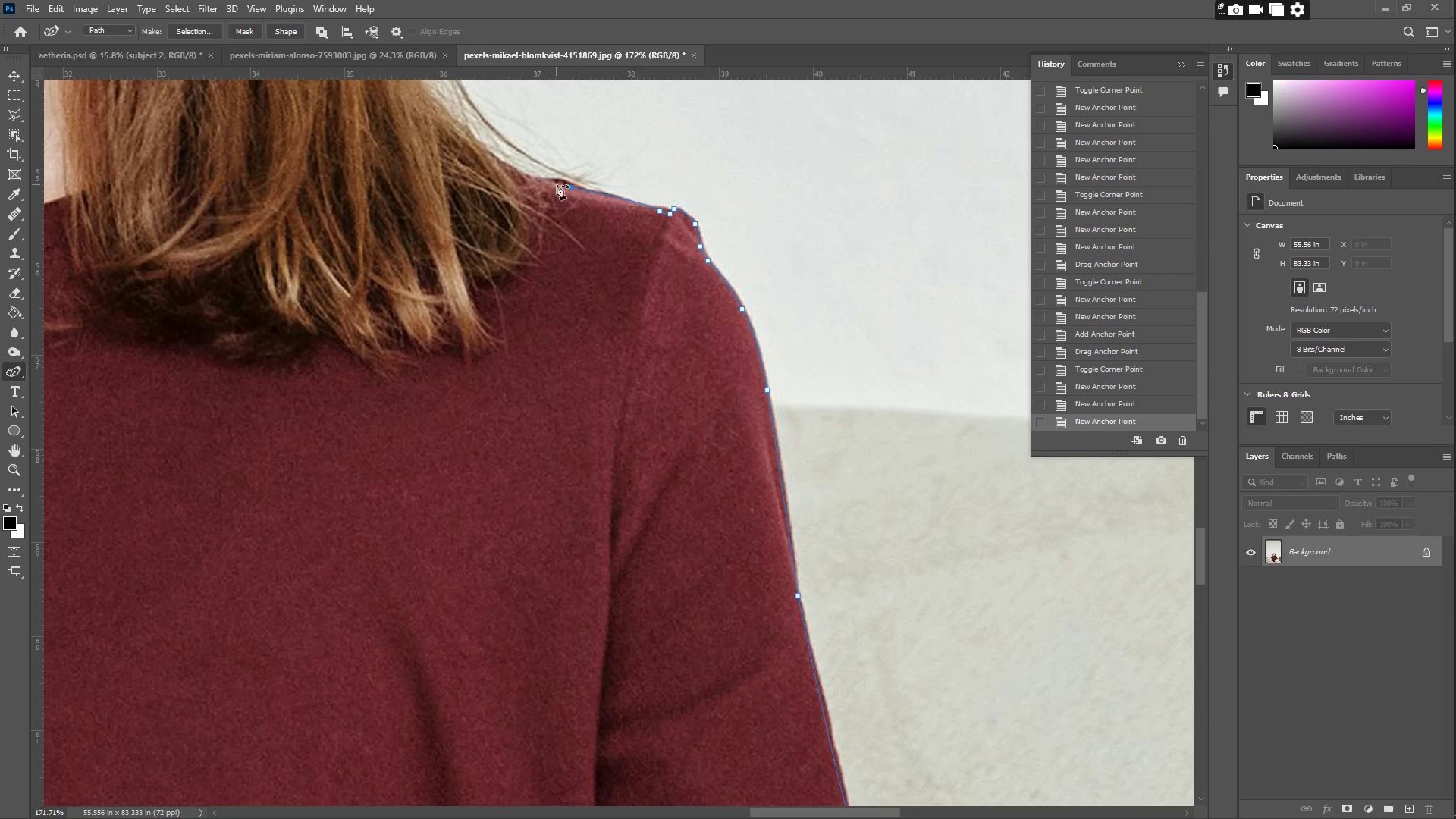 
left_click_drag(start_coordinate=[553, 184], to_coordinate=[551, 179])
 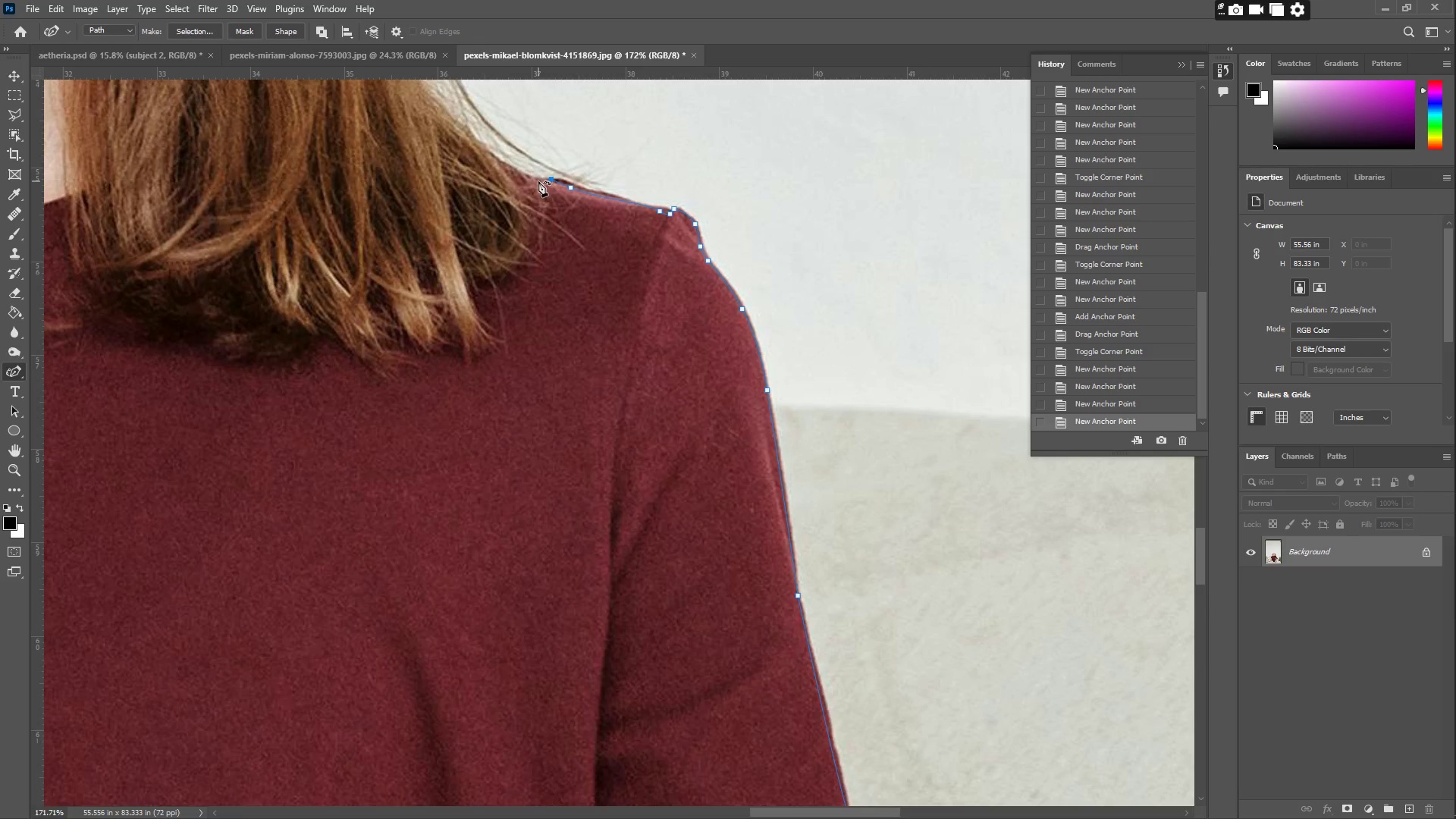 
left_click_drag(start_coordinate=[538, 181], to_coordinate=[532, 181])
 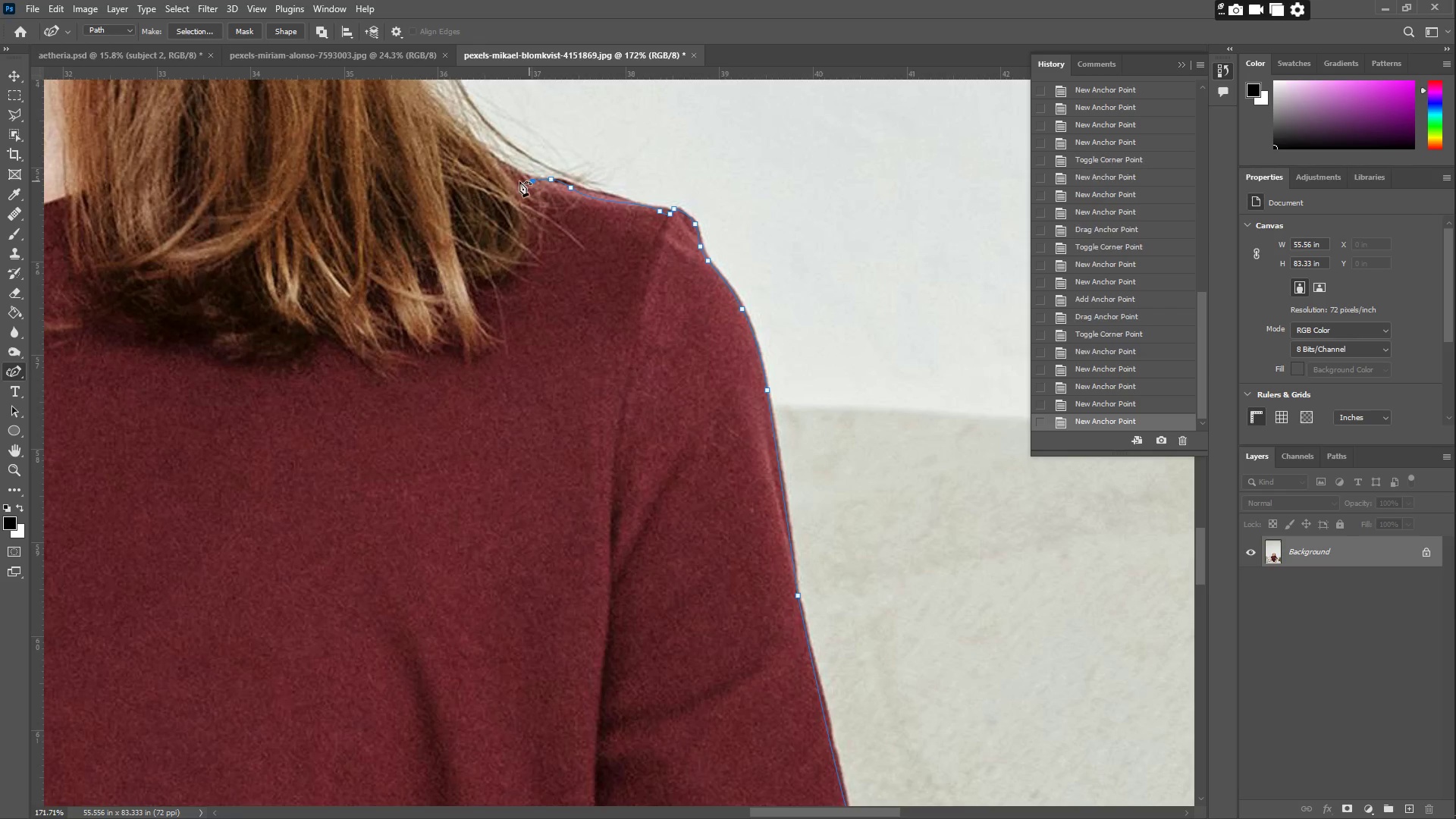 
left_click_drag(start_coordinate=[517, 180], to_coordinate=[497, 161])
 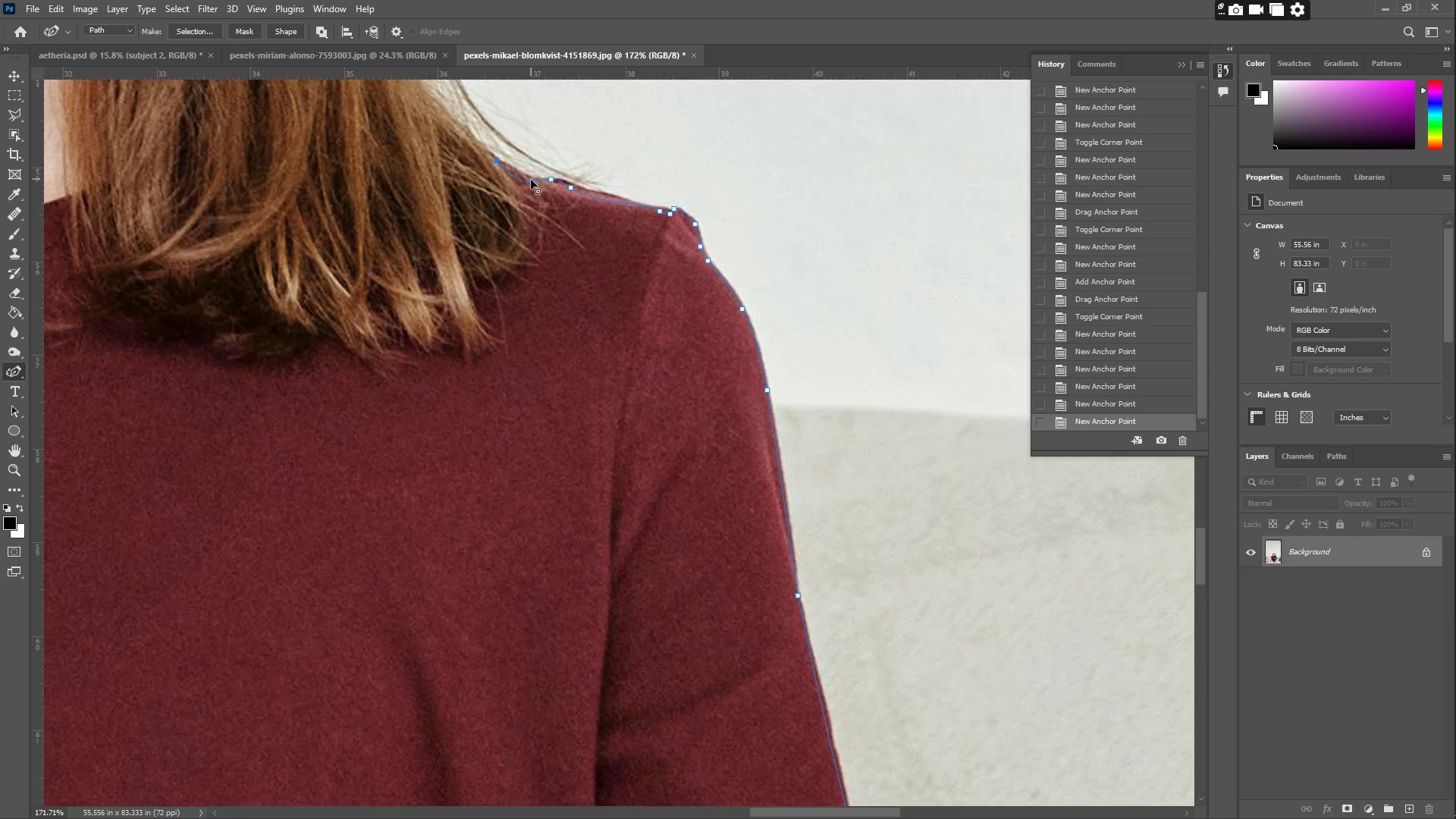 
left_click_drag(start_coordinate=[532, 180], to_coordinate=[522, 176])
 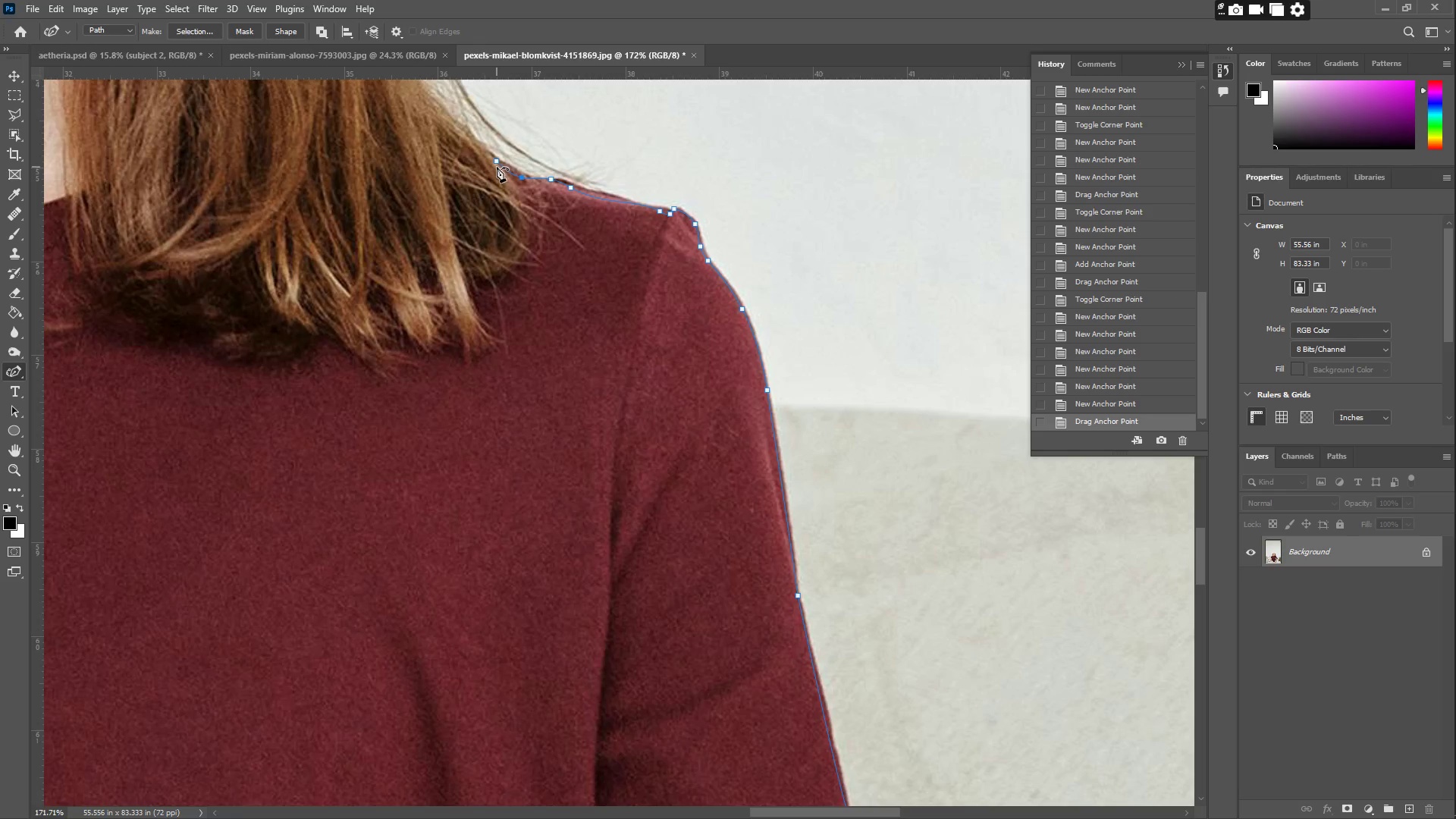 
left_click_drag(start_coordinate=[497, 165], to_coordinate=[504, 166])
 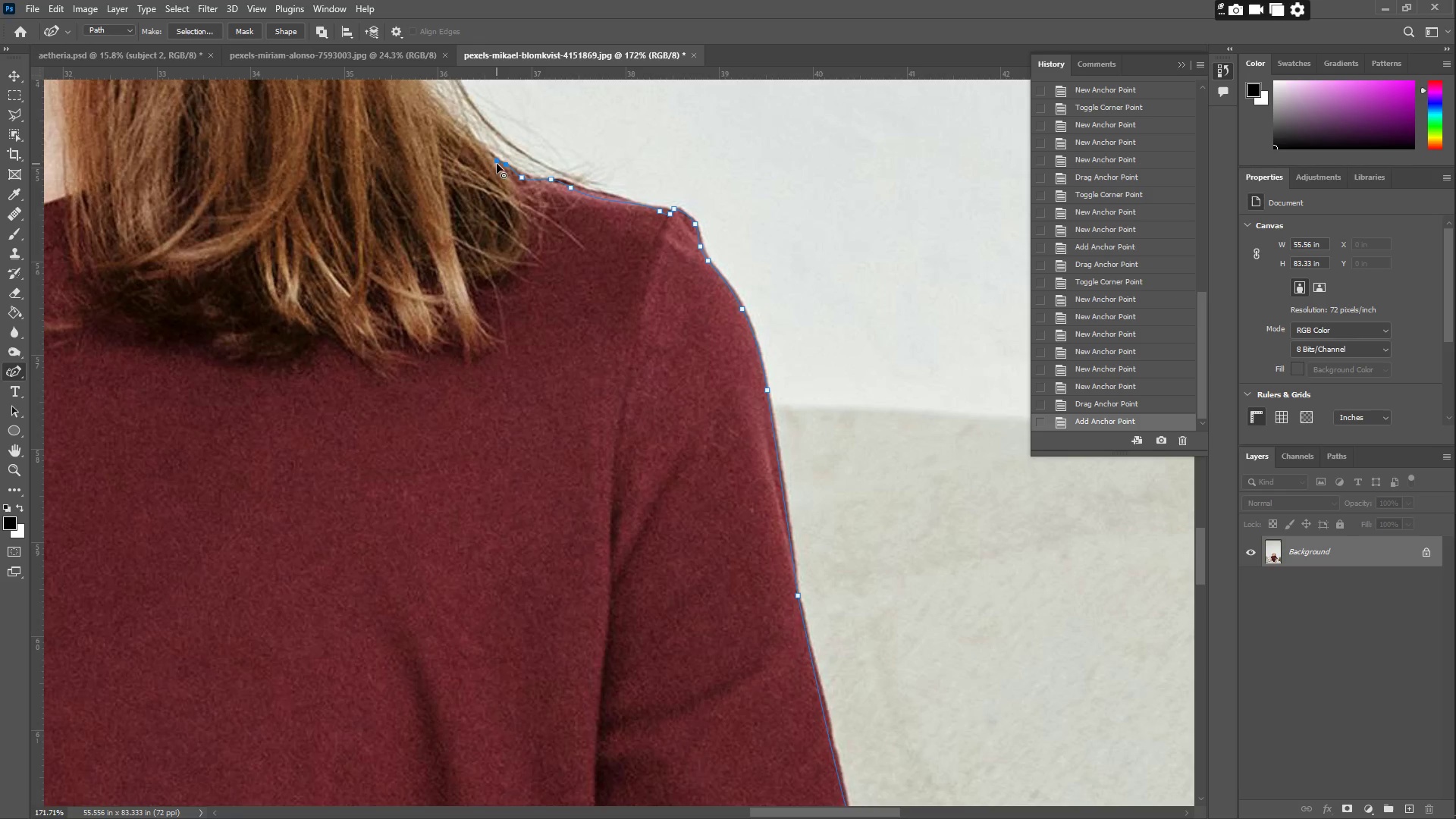 
hold_key(key=Space, duration=1.17)
 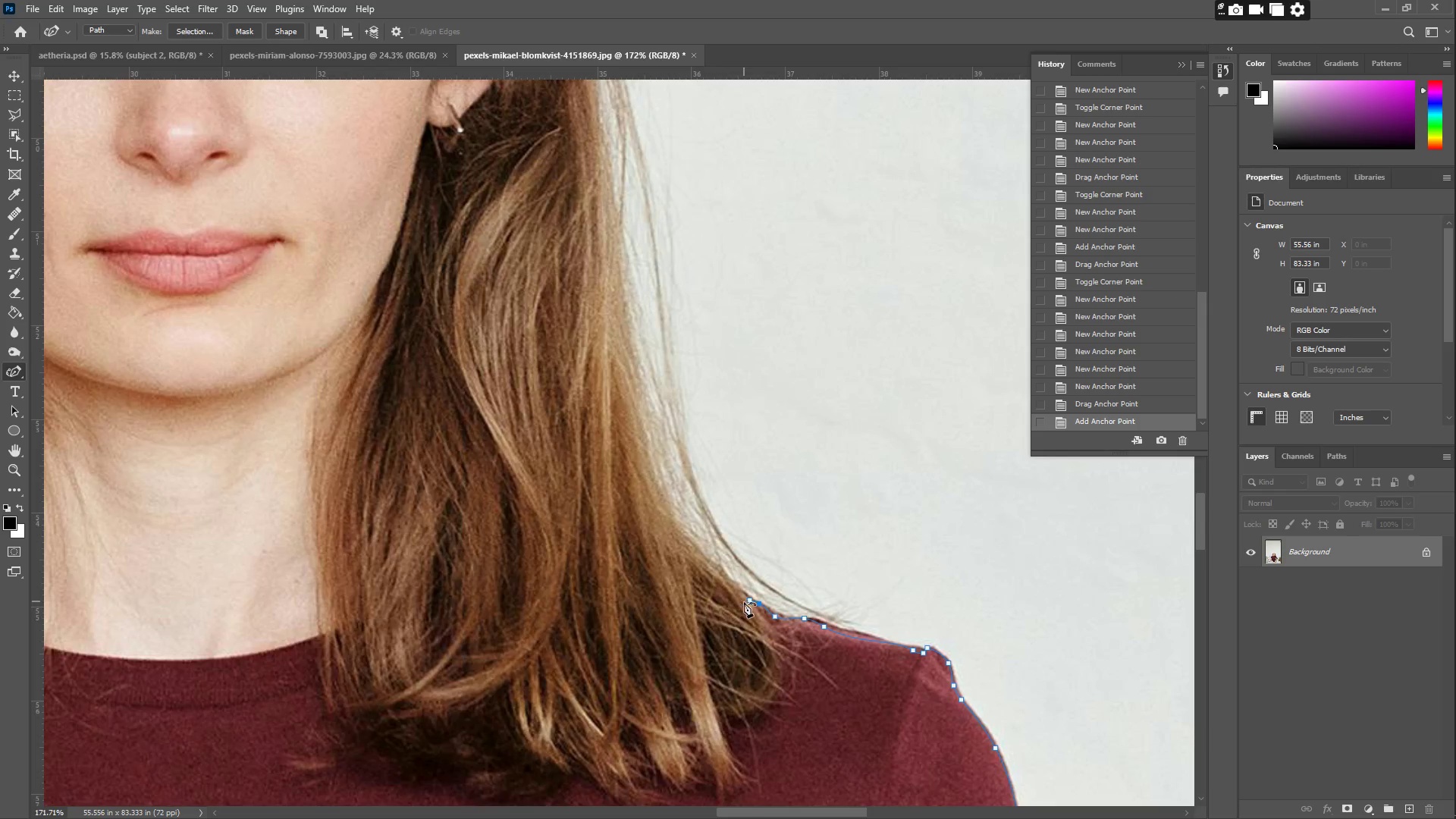 
left_click_drag(start_coordinate=[381, 197], to_coordinate=[634, 636])
 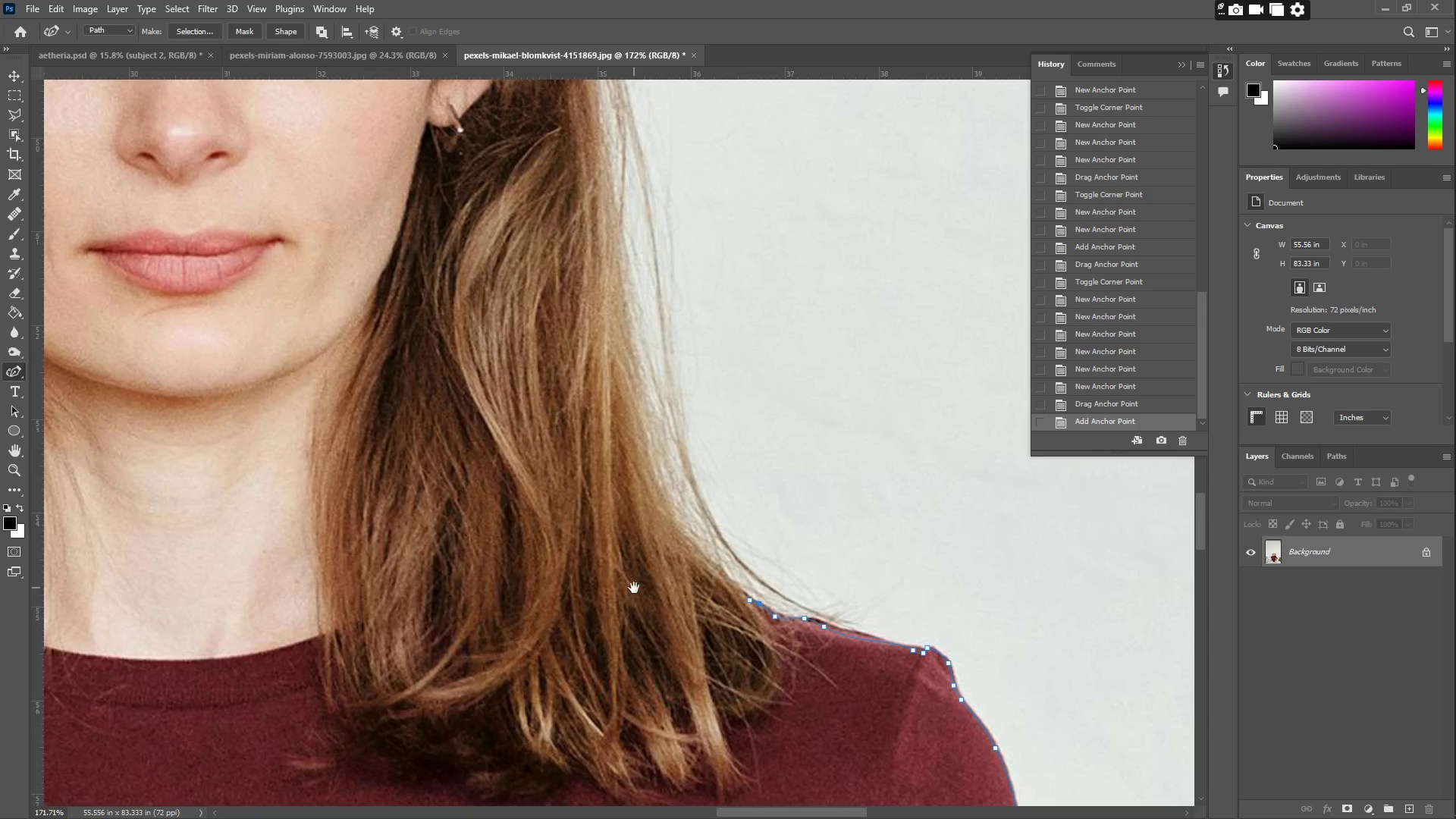 
hold_key(key=Space, duration=5.94)
 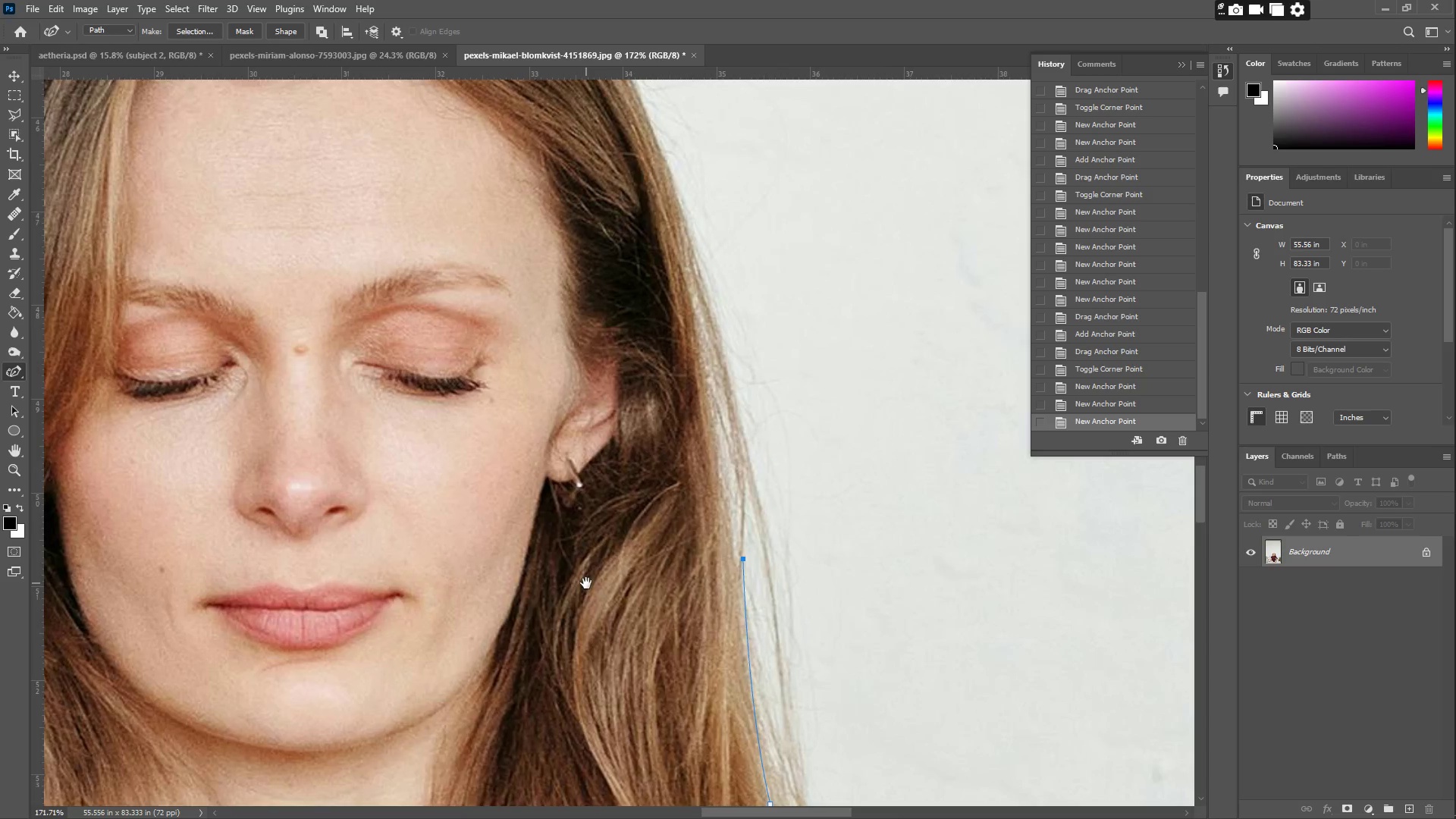 
left_click([749, 600])
 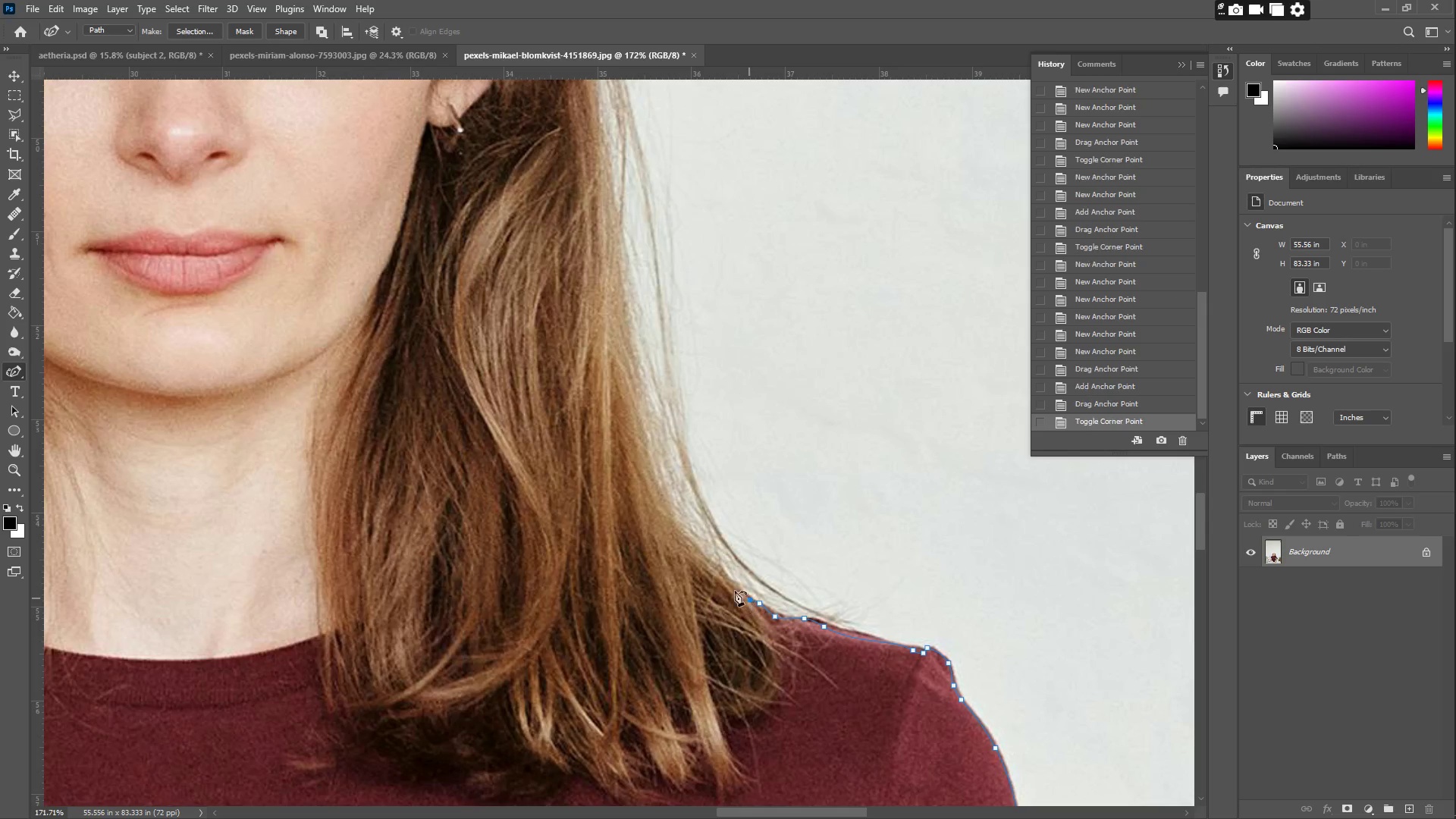 
left_click_drag(start_coordinate=[703, 558], to_coordinate=[686, 534])
 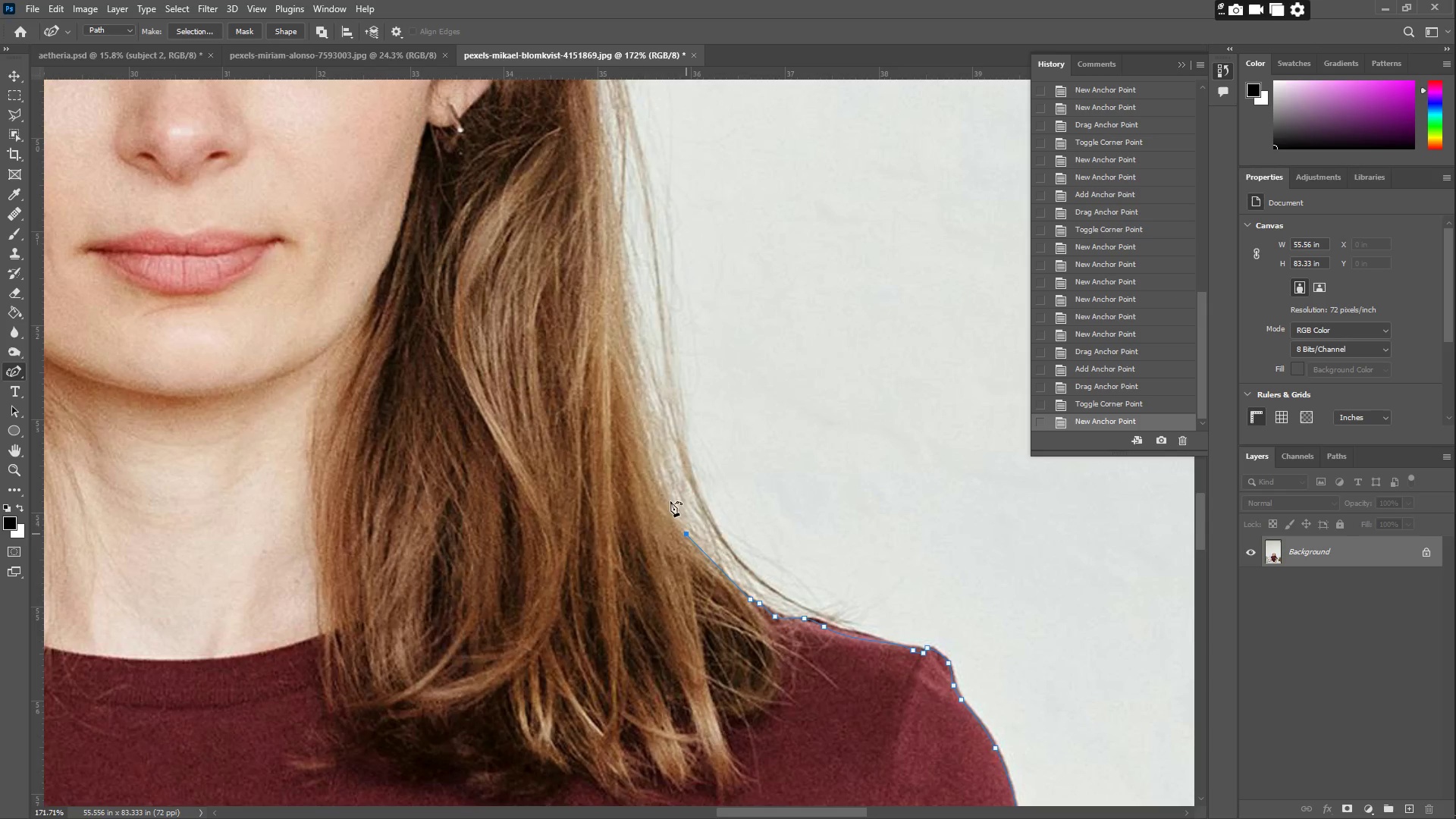 
left_click_drag(start_coordinate=[649, 455], to_coordinate=[651, 449])
 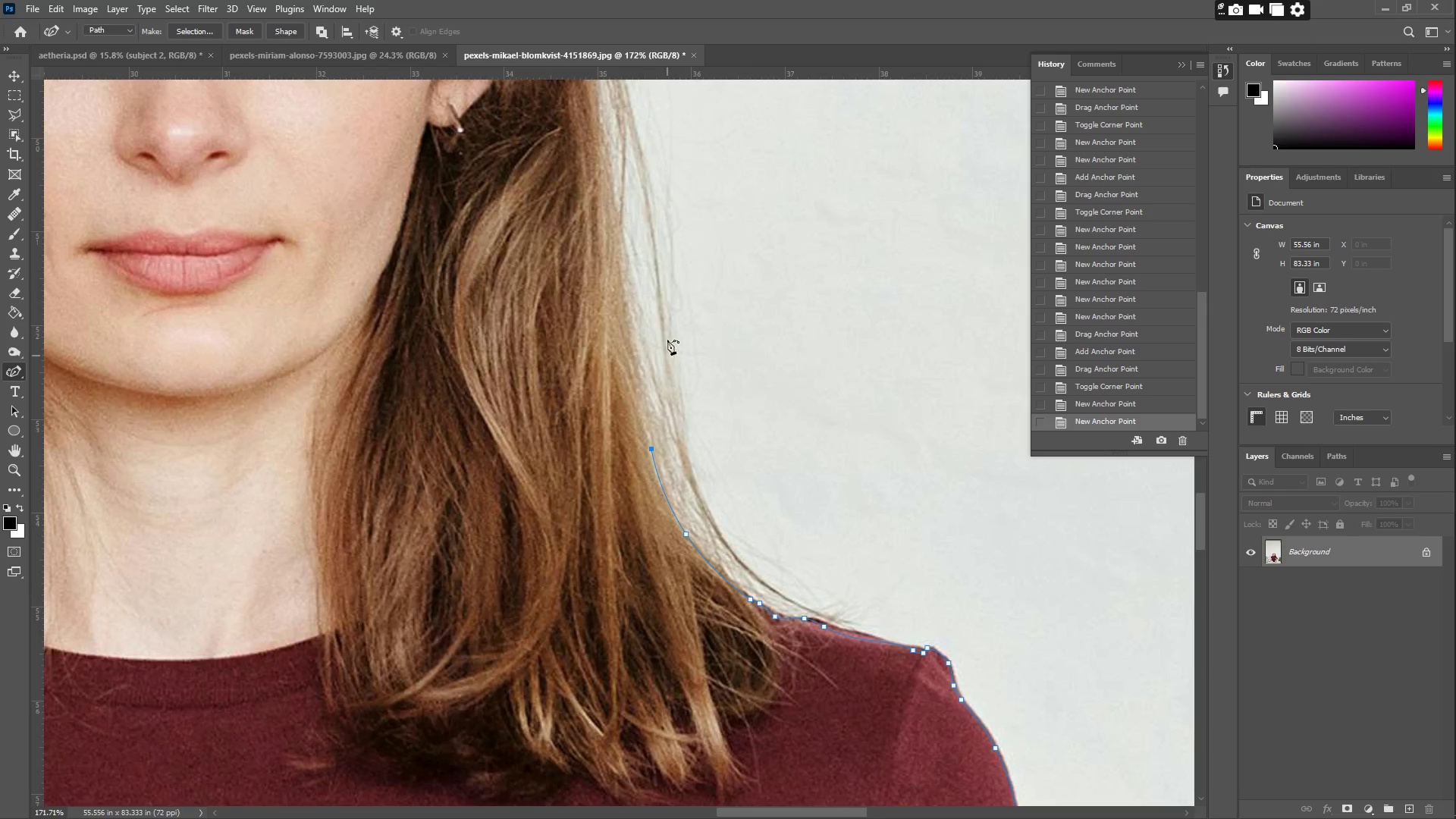 
left_click_drag(start_coordinate=[647, 273], to_coordinate=[624, 204])
 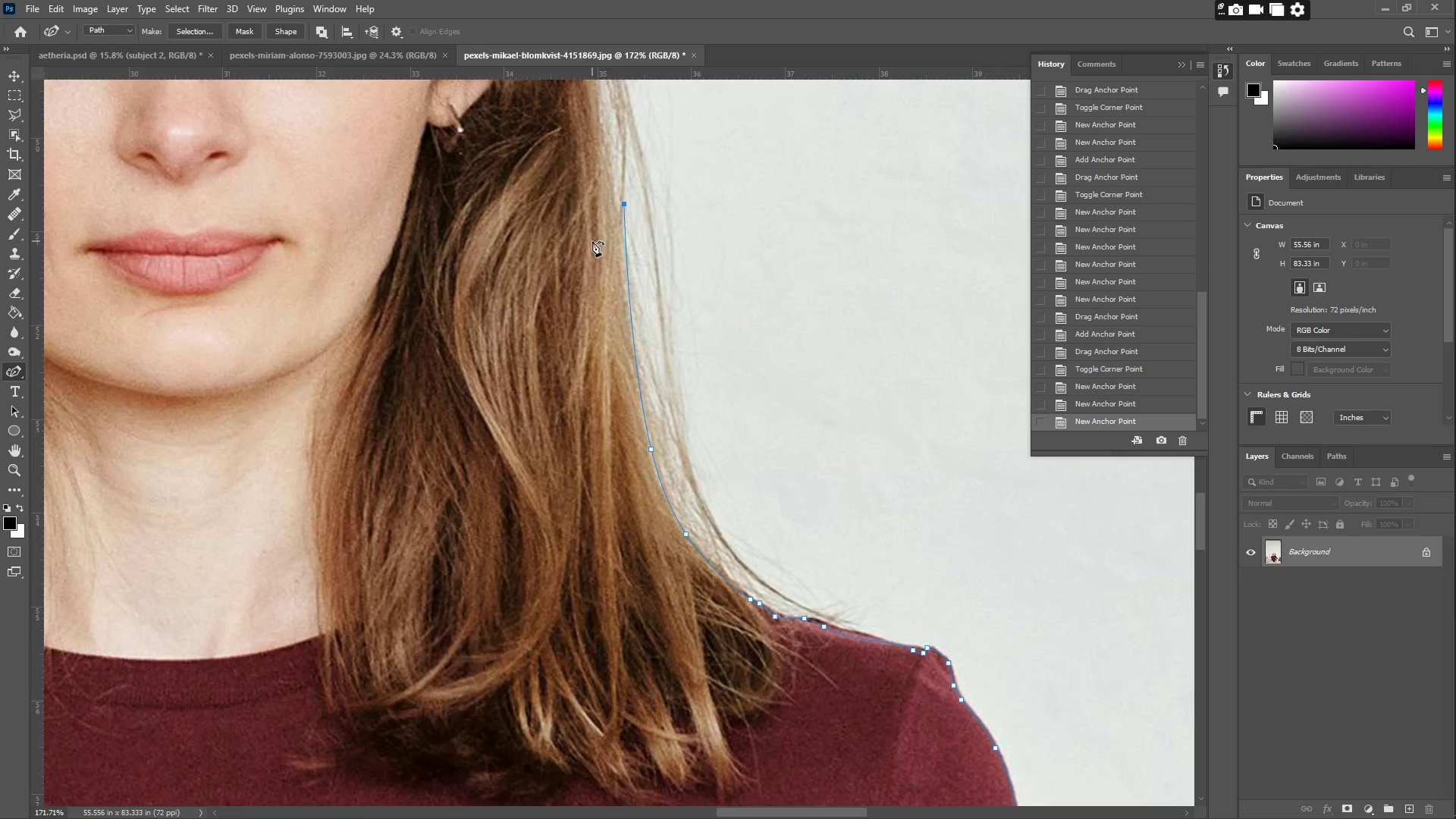 
hold_key(key=Space, duration=0.61)
 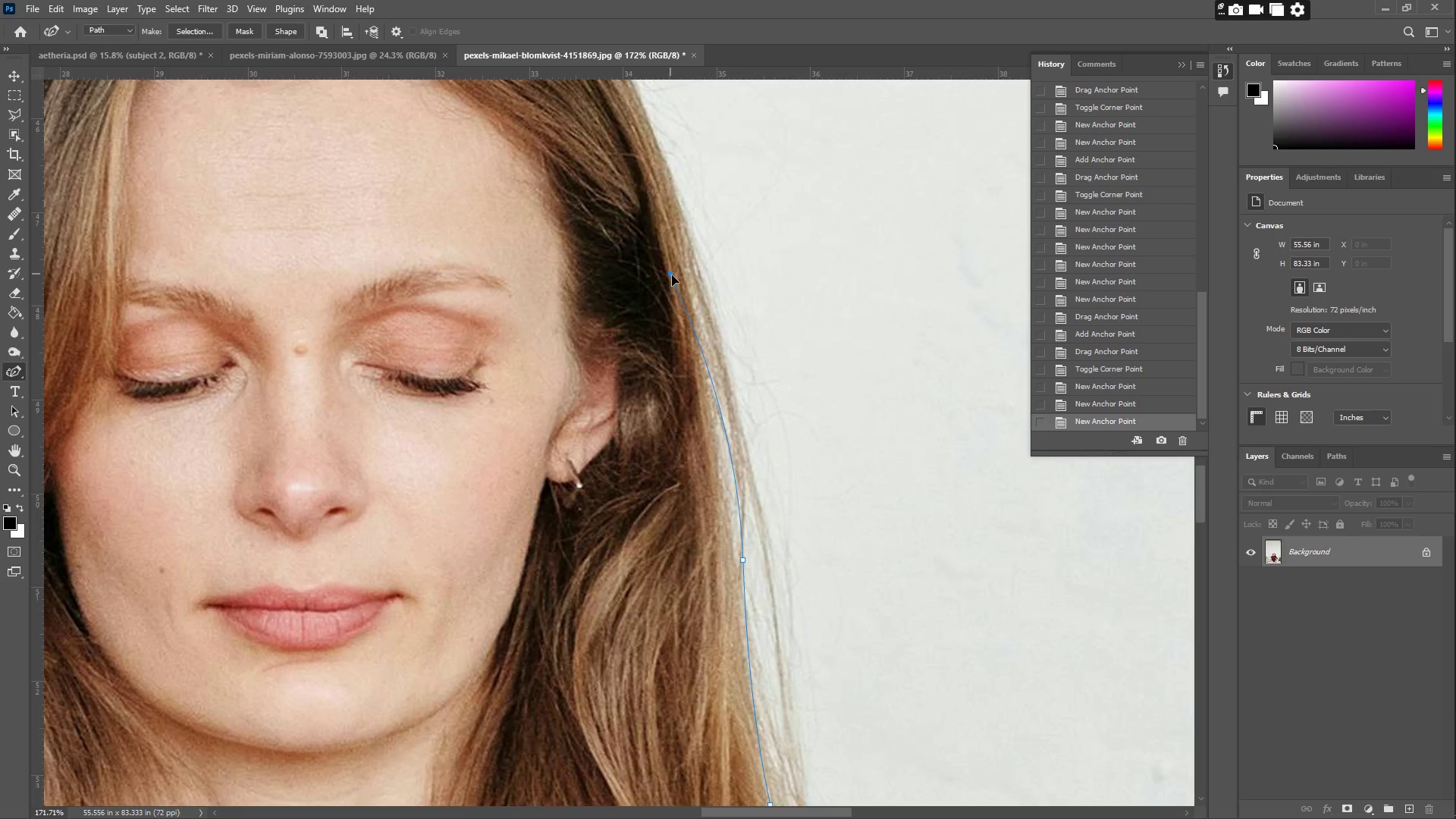 
left_click_drag(start_coordinate=[467, 228], to_coordinate=[586, 584])
 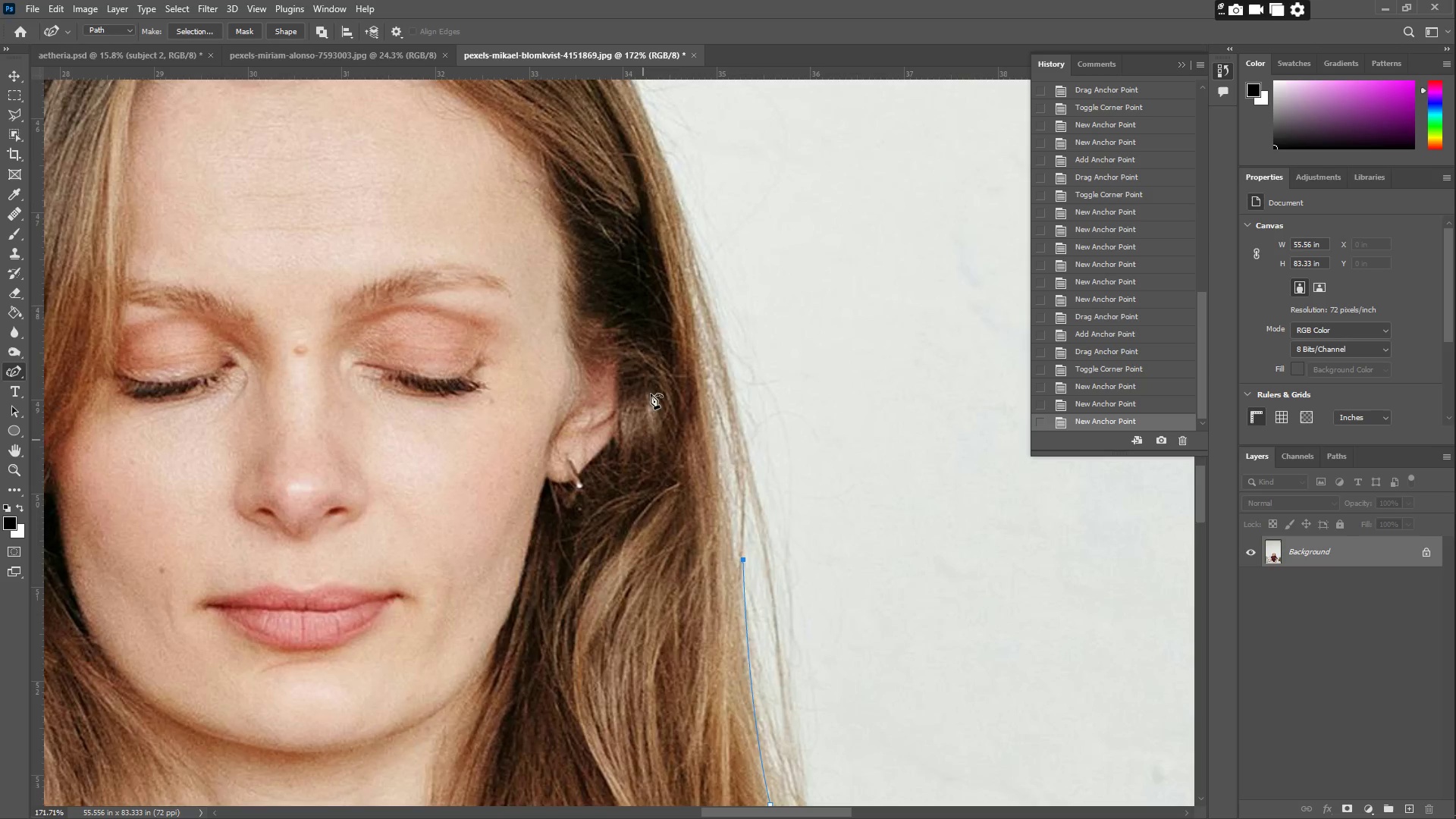 
left_click_drag(start_coordinate=[664, 313], to_coordinate=[722, 474])
 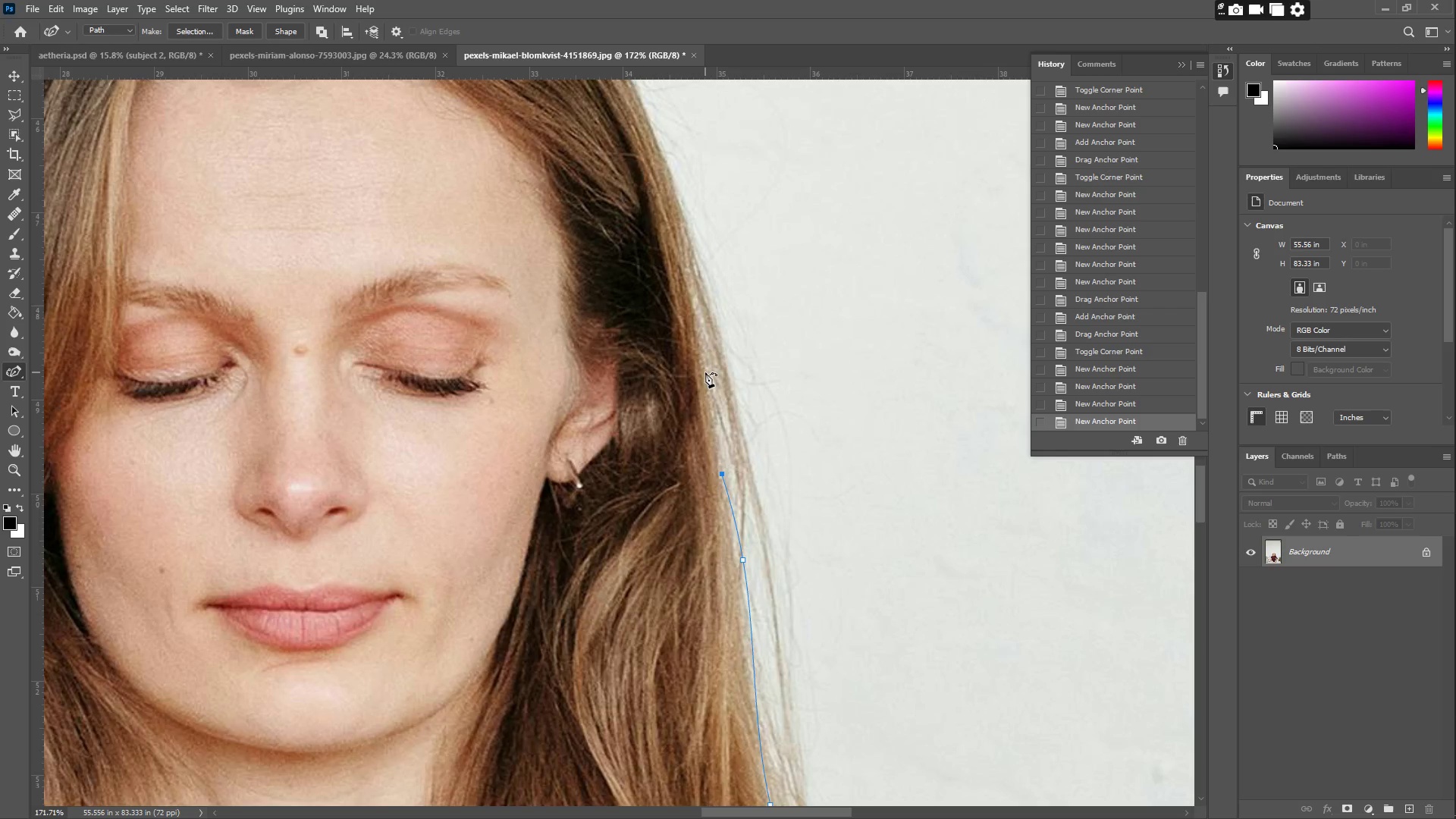 
left_click_drag(start_coordinate=[705, 369], to_coordinate=[686, 234])
 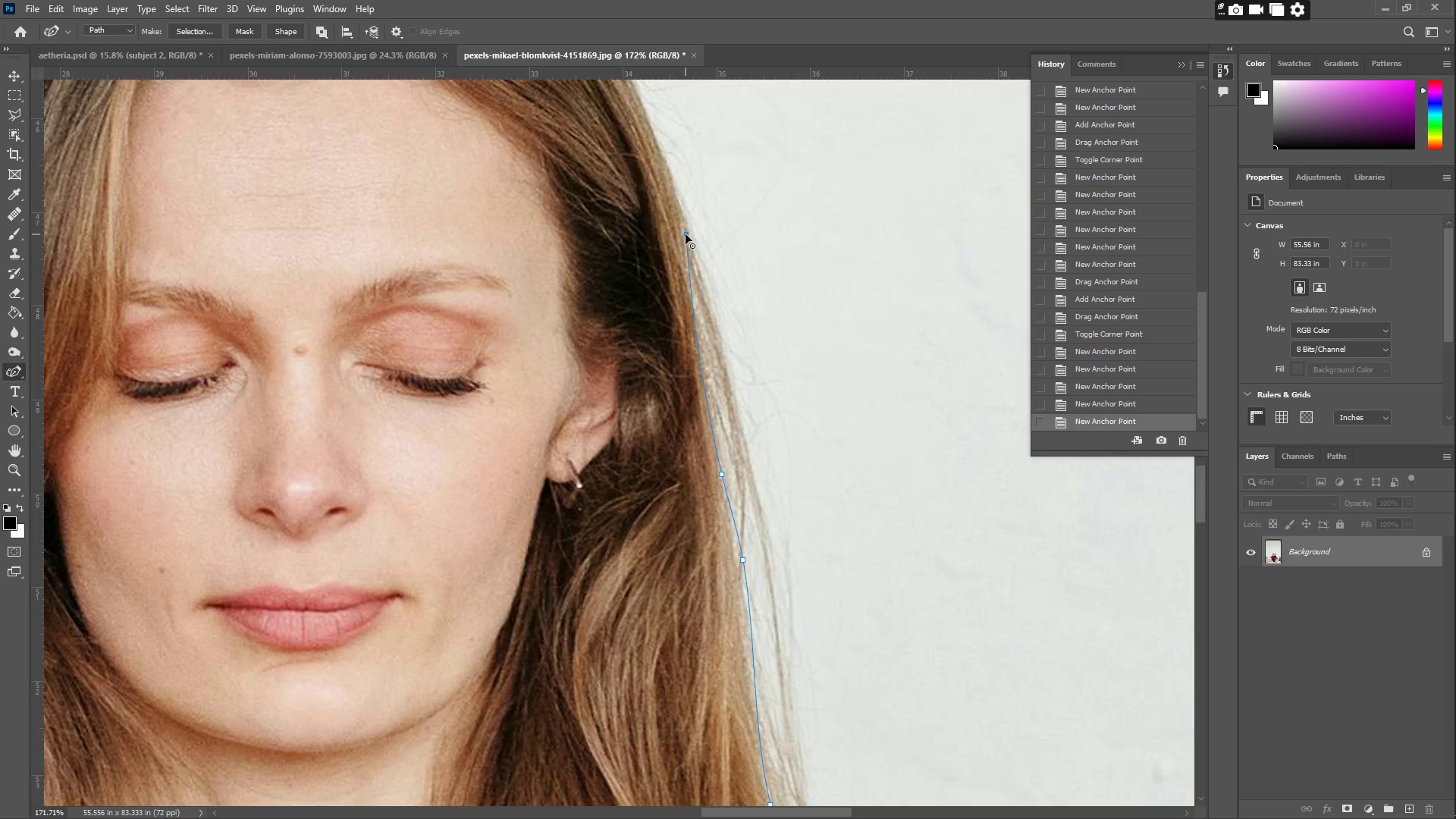 
hold_key(key=Space, duration=0.62)
 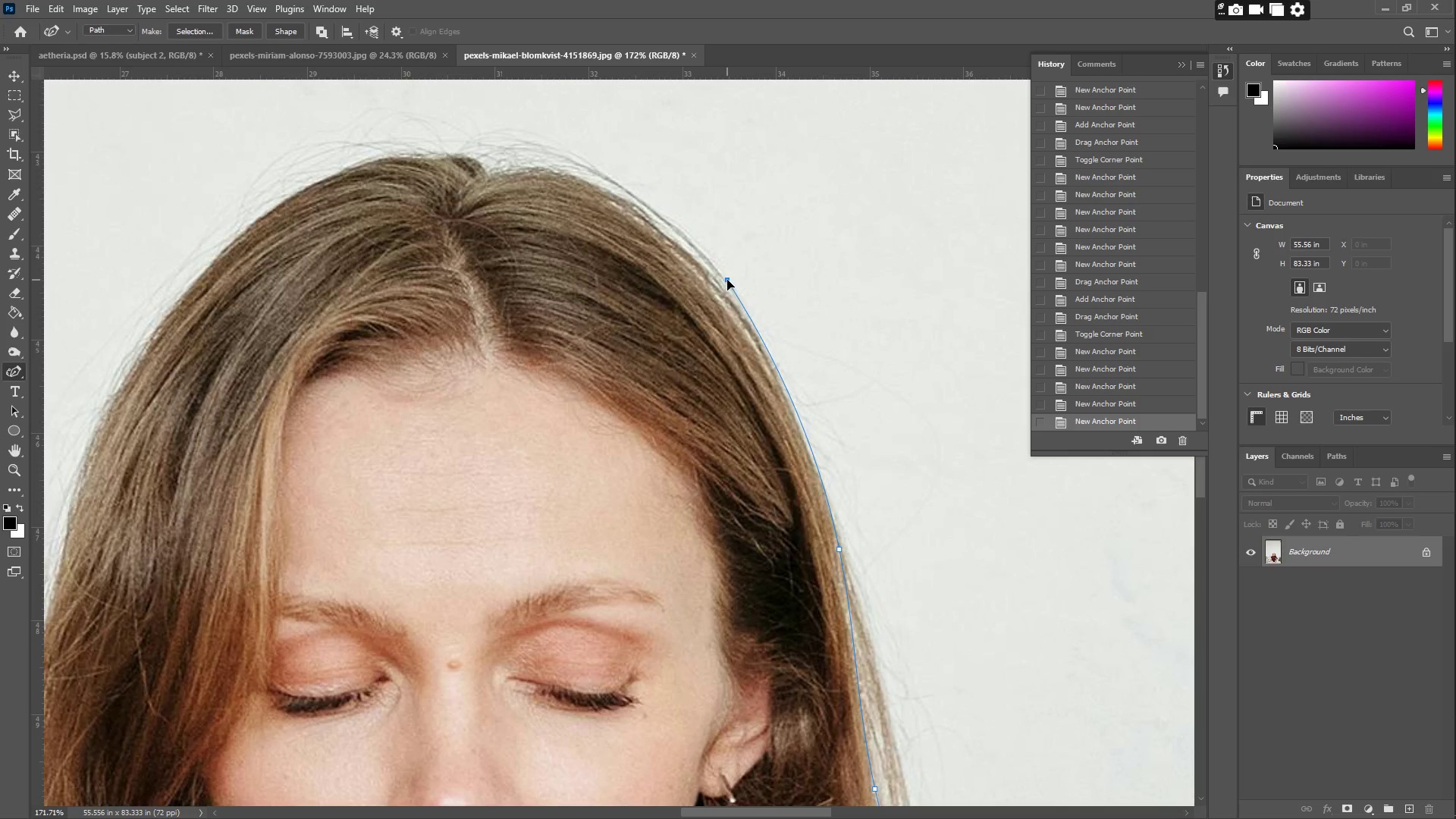 
left_click_drag(start_coordinate=[626, 212], to_coordinate=[780, 526])
 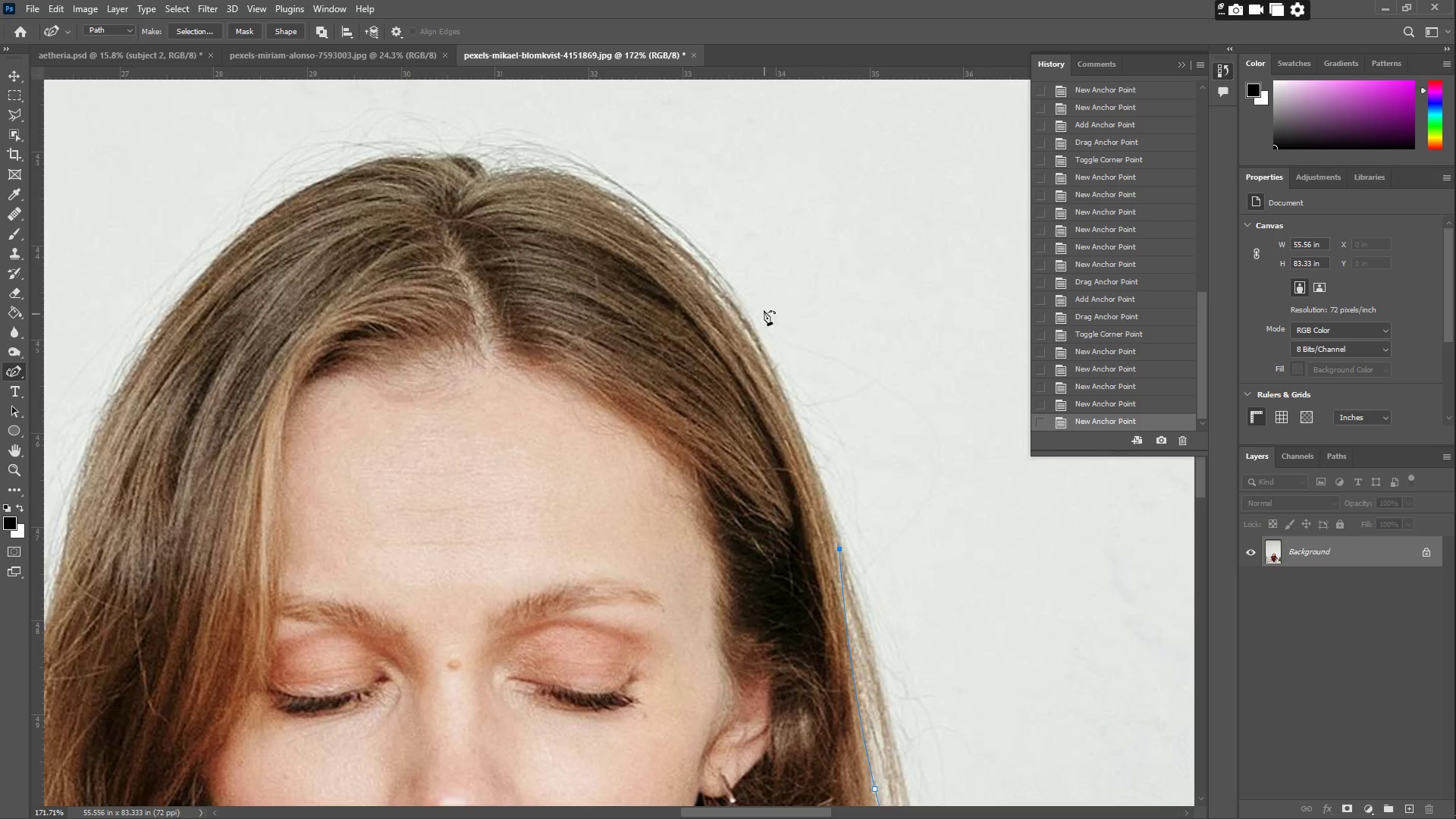 
left_click_drag(start_coordinate=[764, 309], to_coordinate=[711, 281])
 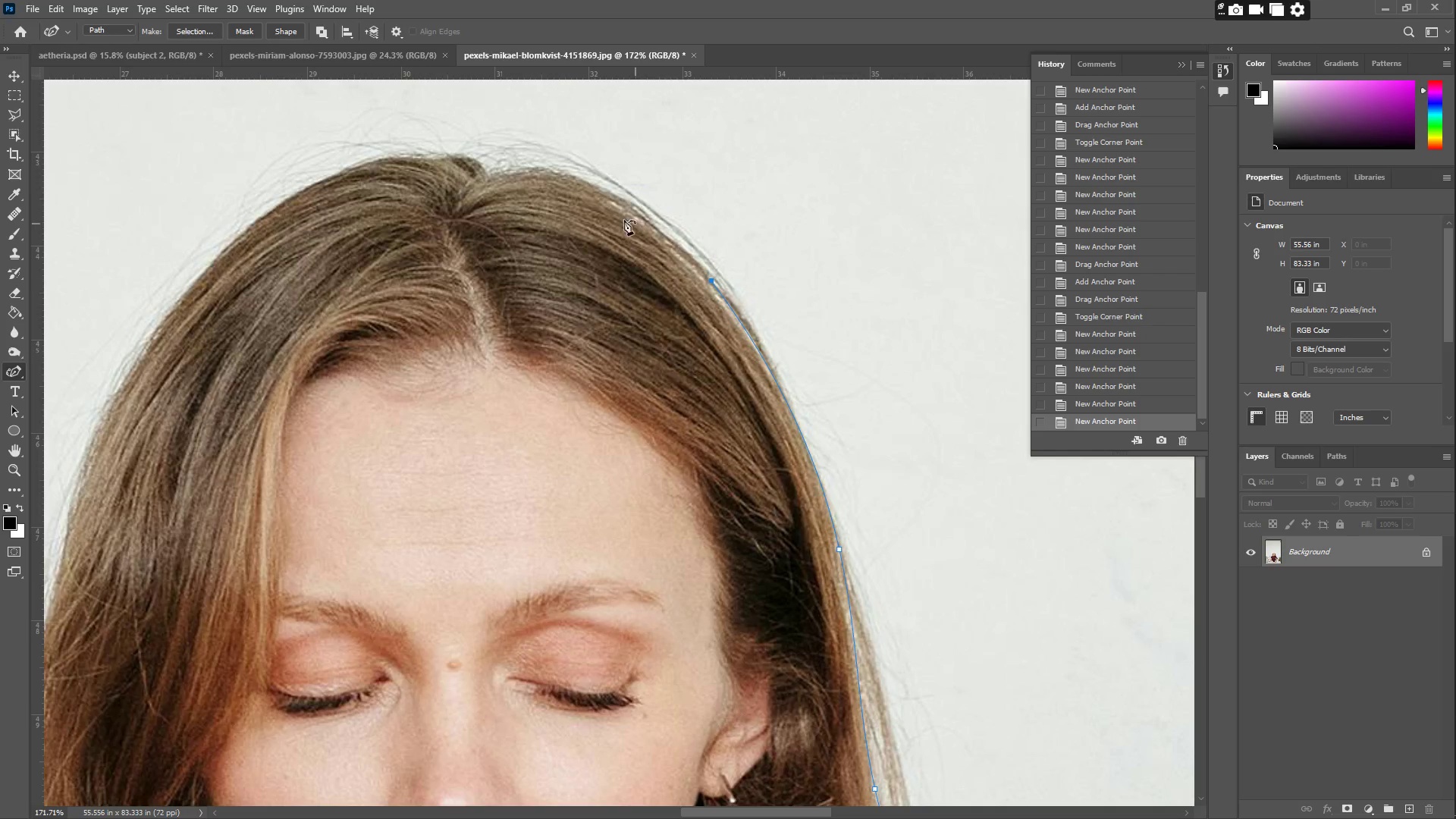 
left_click_drag(start_coordinate=[598, 198], to_coordinate=[572, 173])
 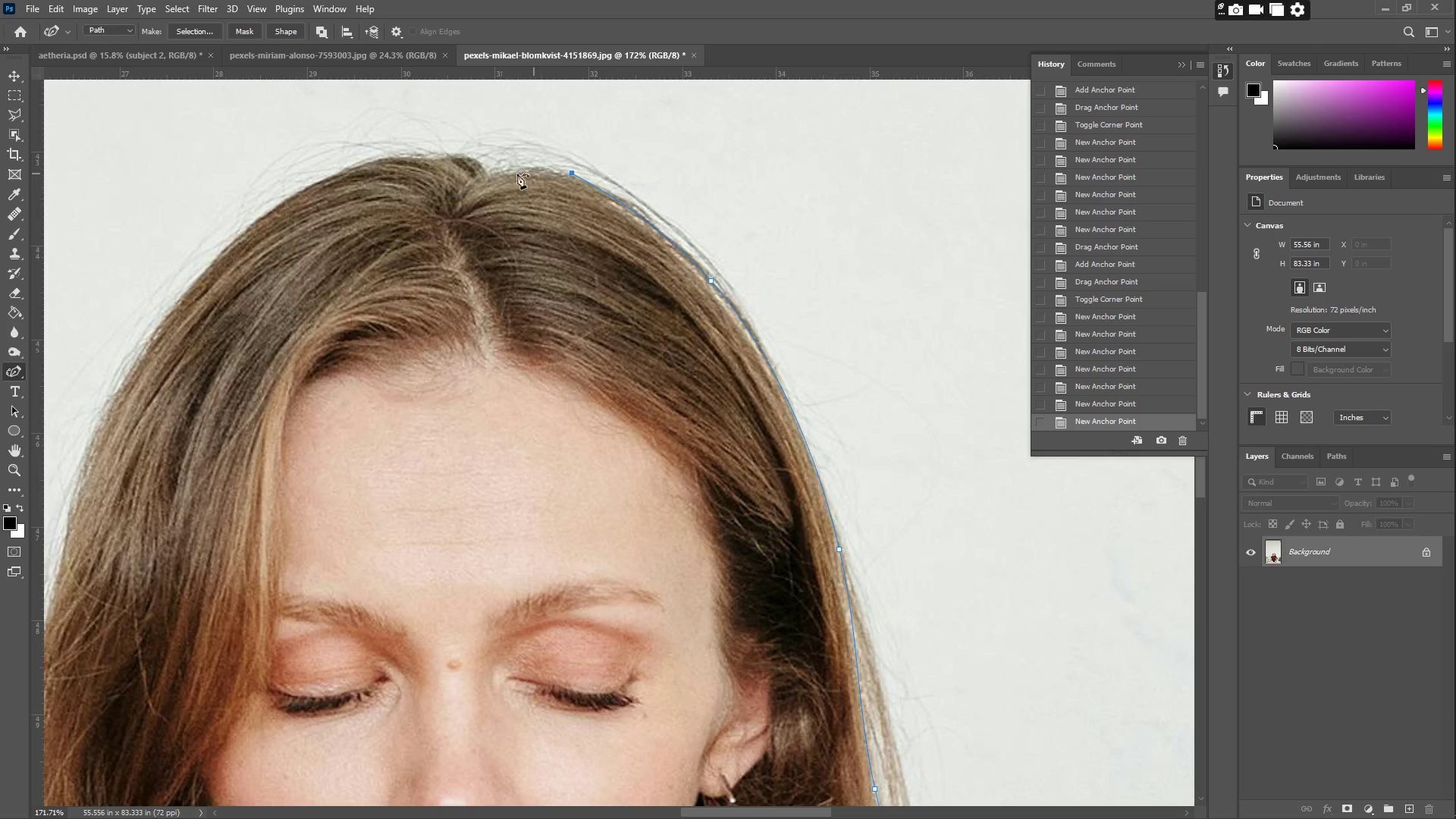 
left_click_drag(start_coordinate=[496, 174], to_coordinate=[492, 177])
 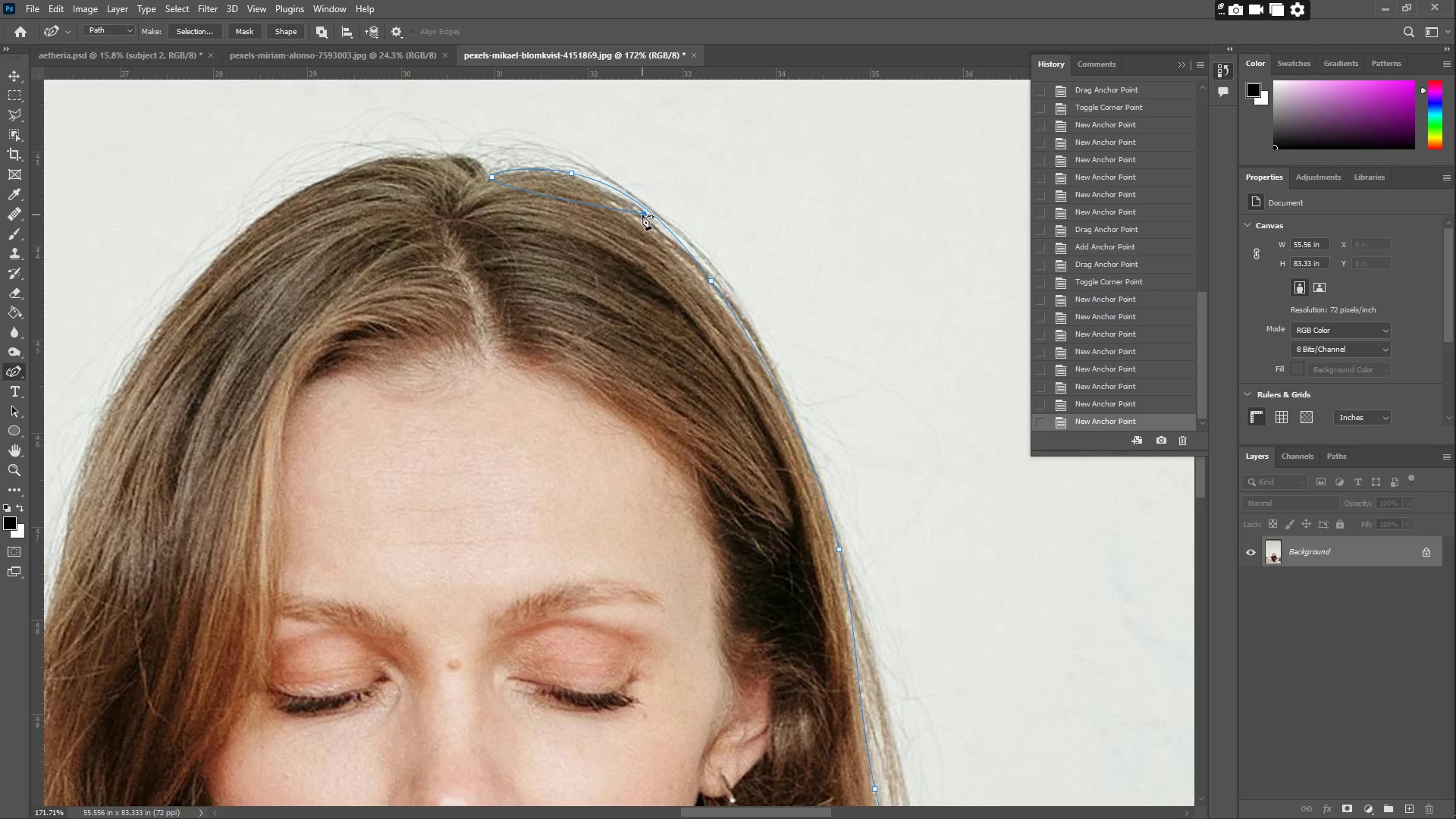 
key(Meta+MetaLeft)
 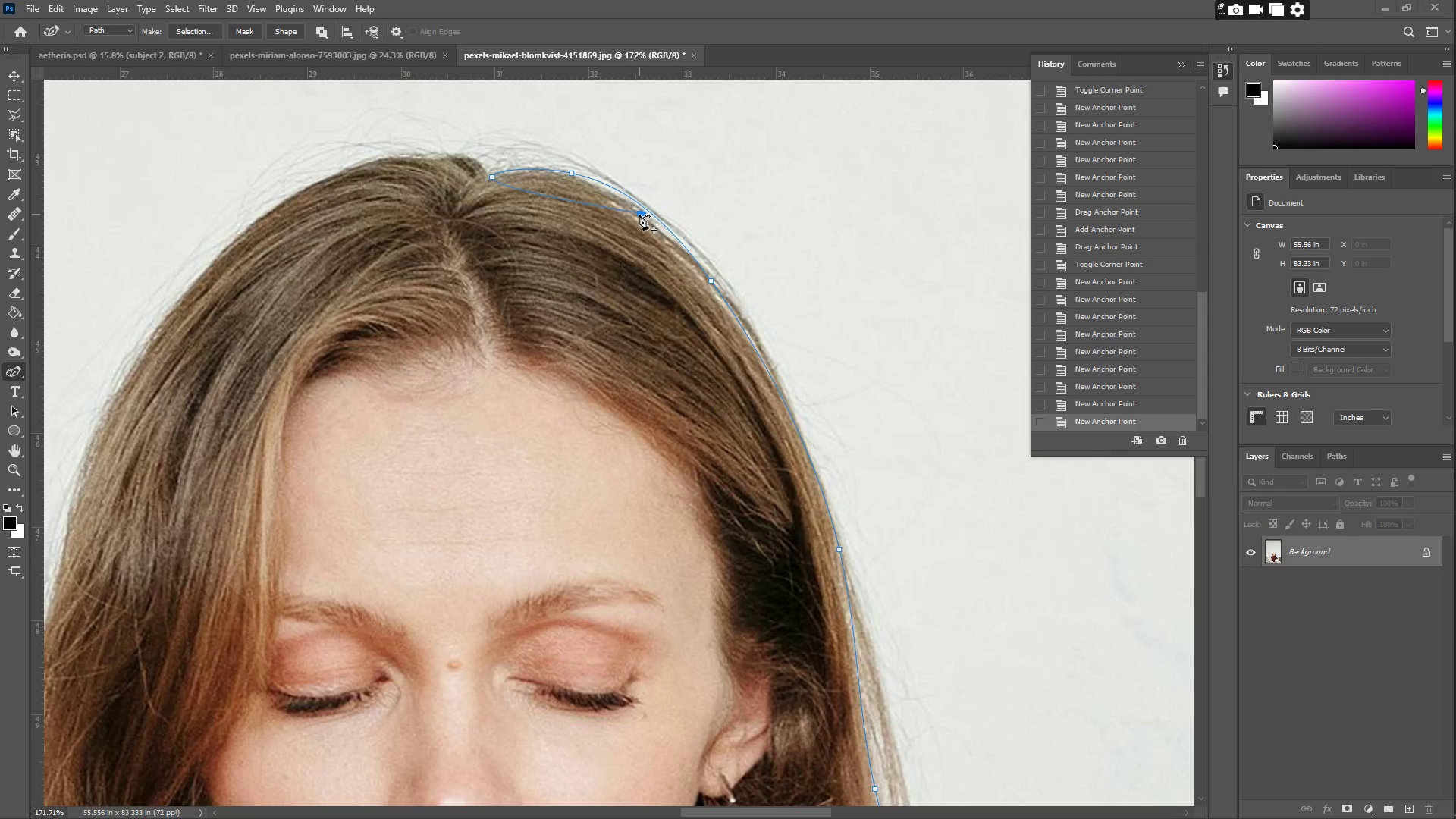 
key(Control+Z)
 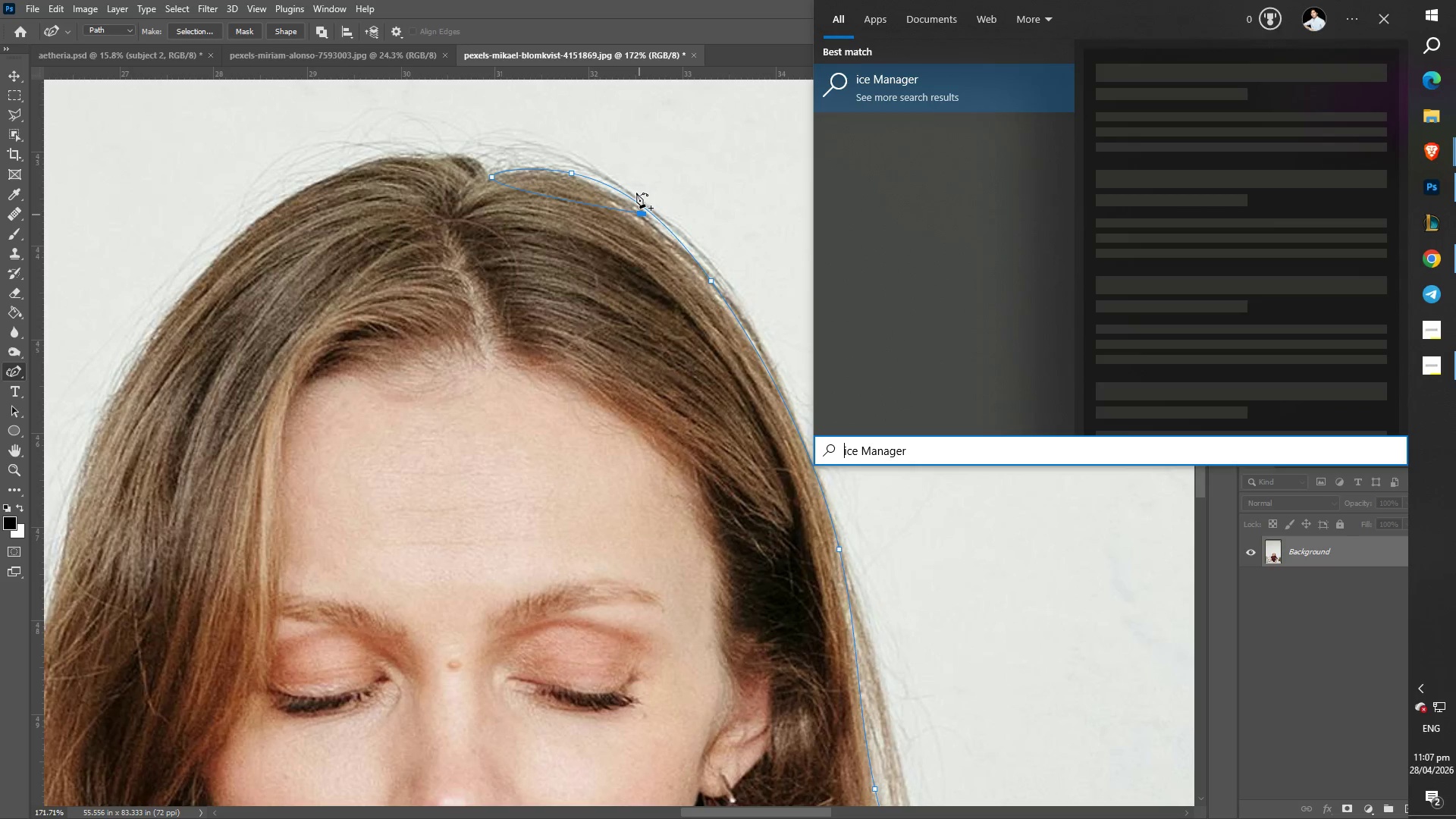 
key(Escape)
 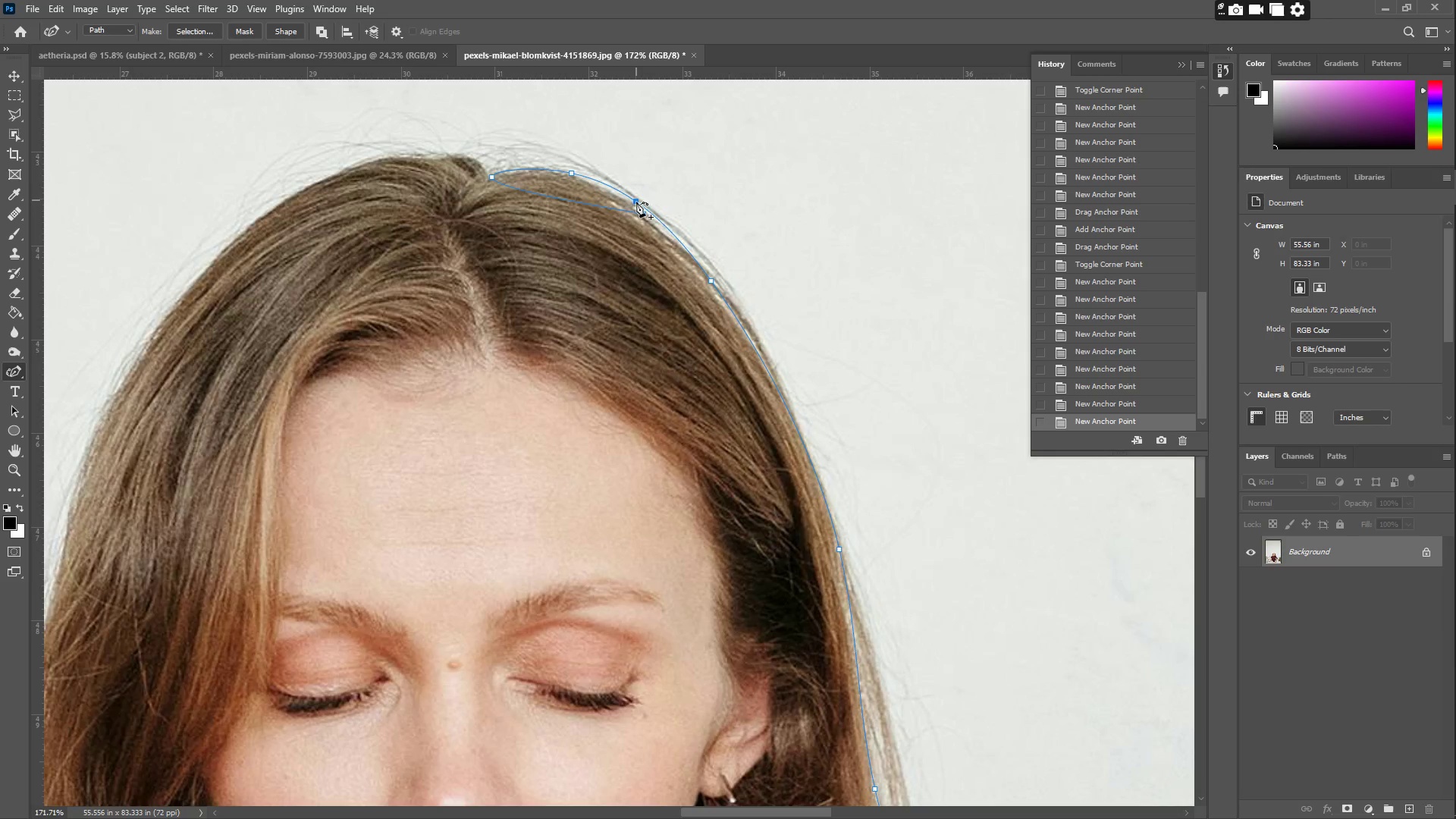 
key(Control+ControlLeft)
 